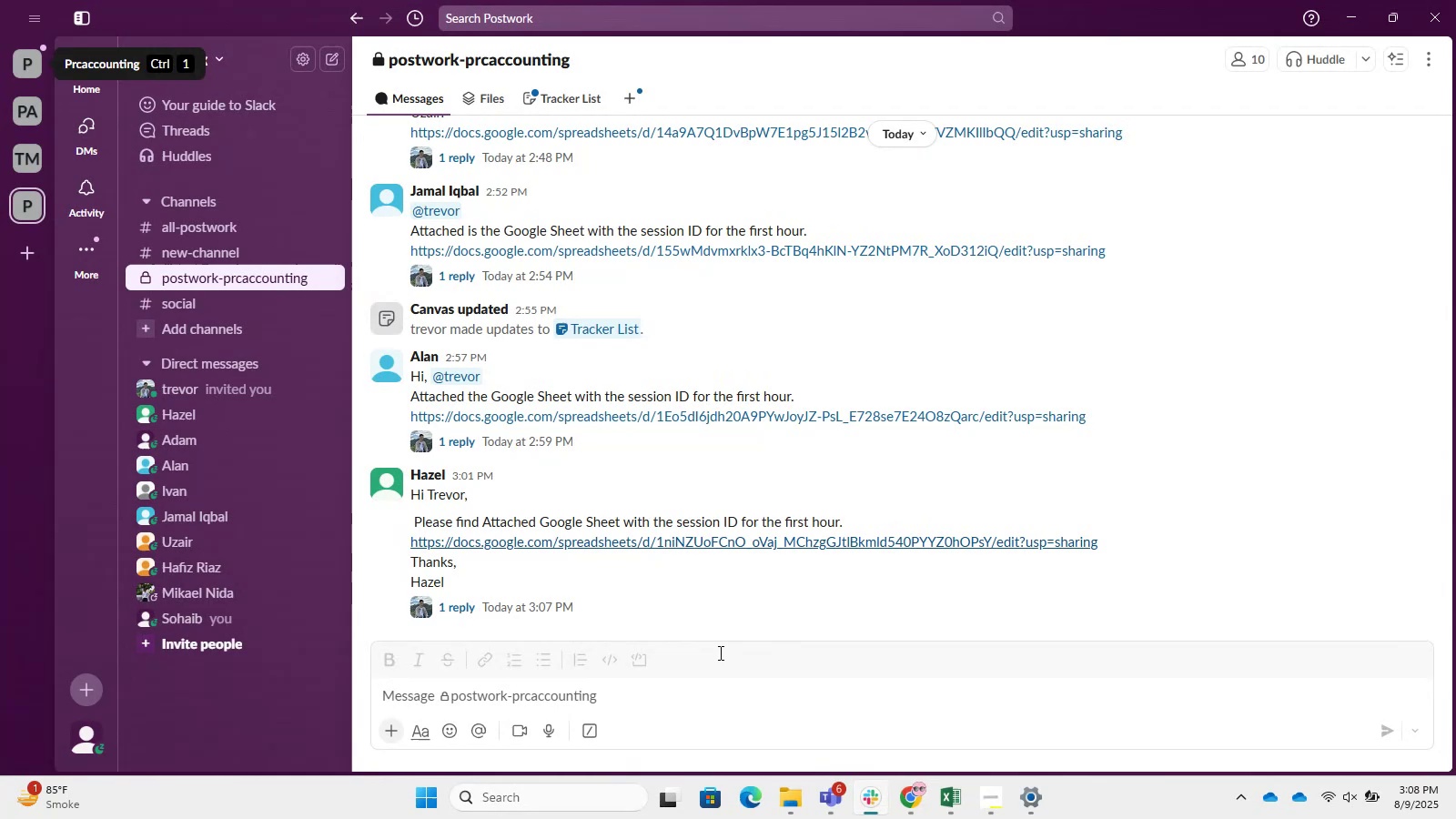 
scroll: coordinate [466, 523], scroll_direction: down, amount: 2.0
 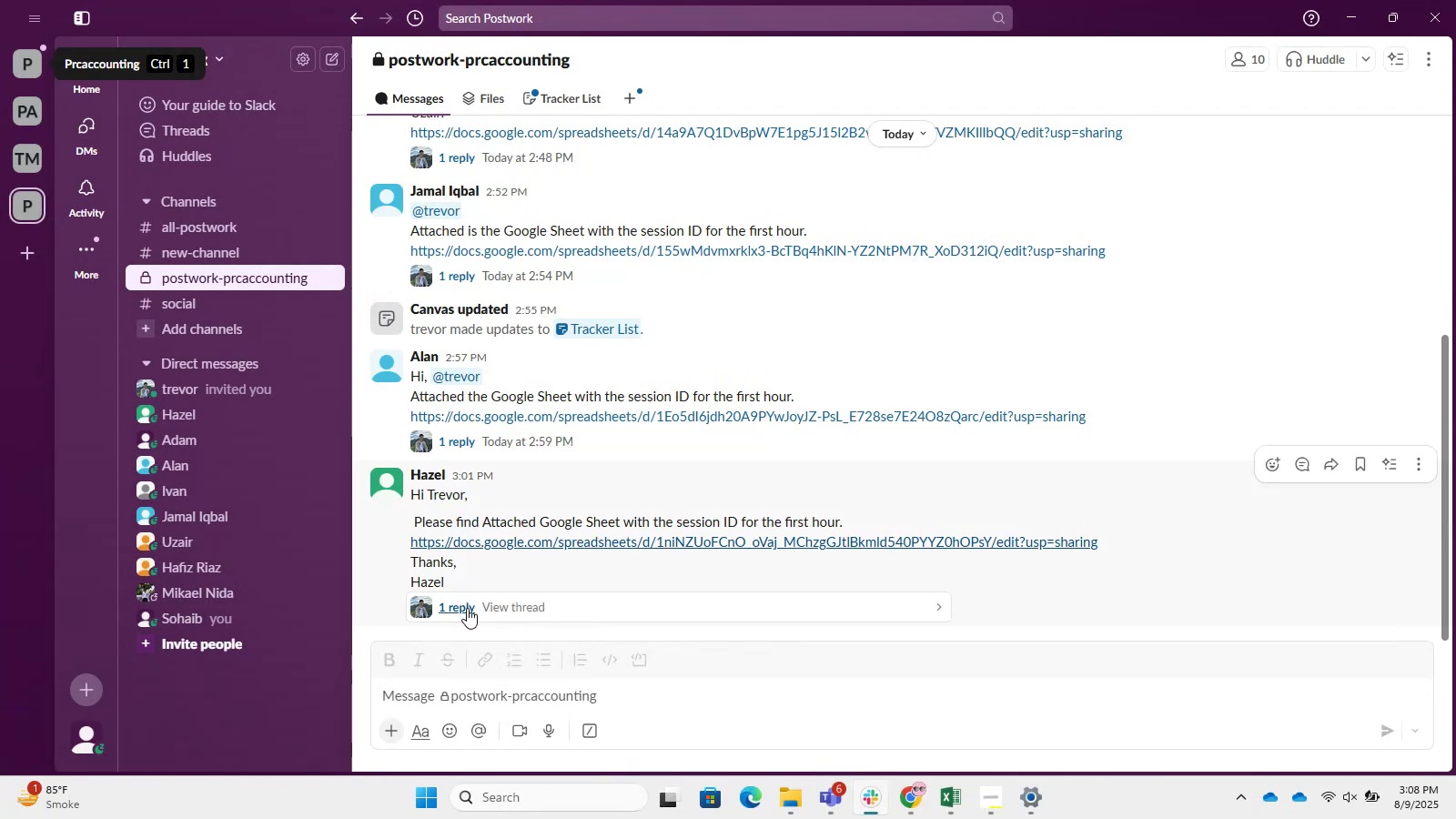 
left_click([460, 612])
 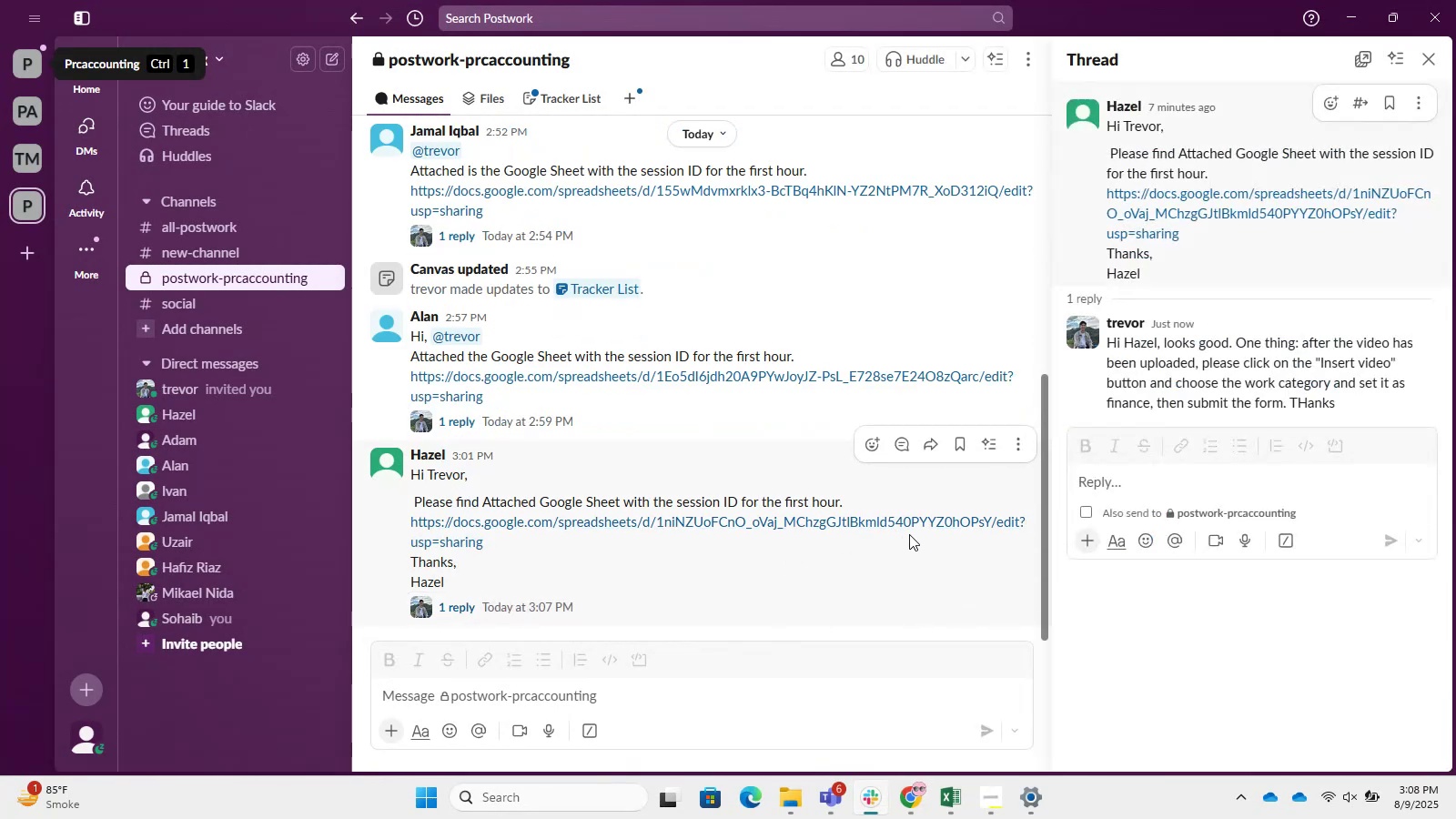 
scroll: coordinate [1092, 288], scroll_direction: down, amount: 1.0
 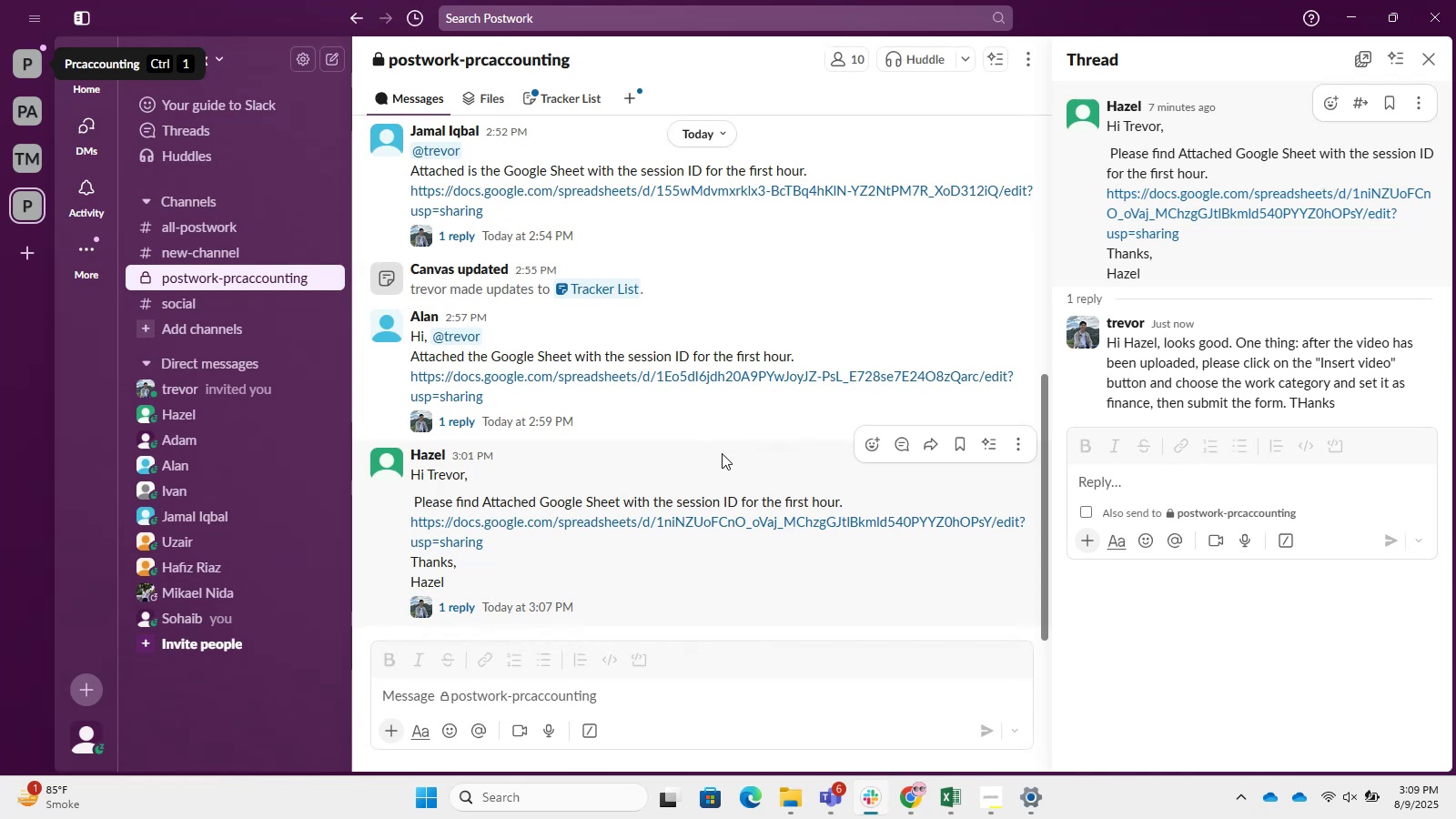 
wait(61.3)
 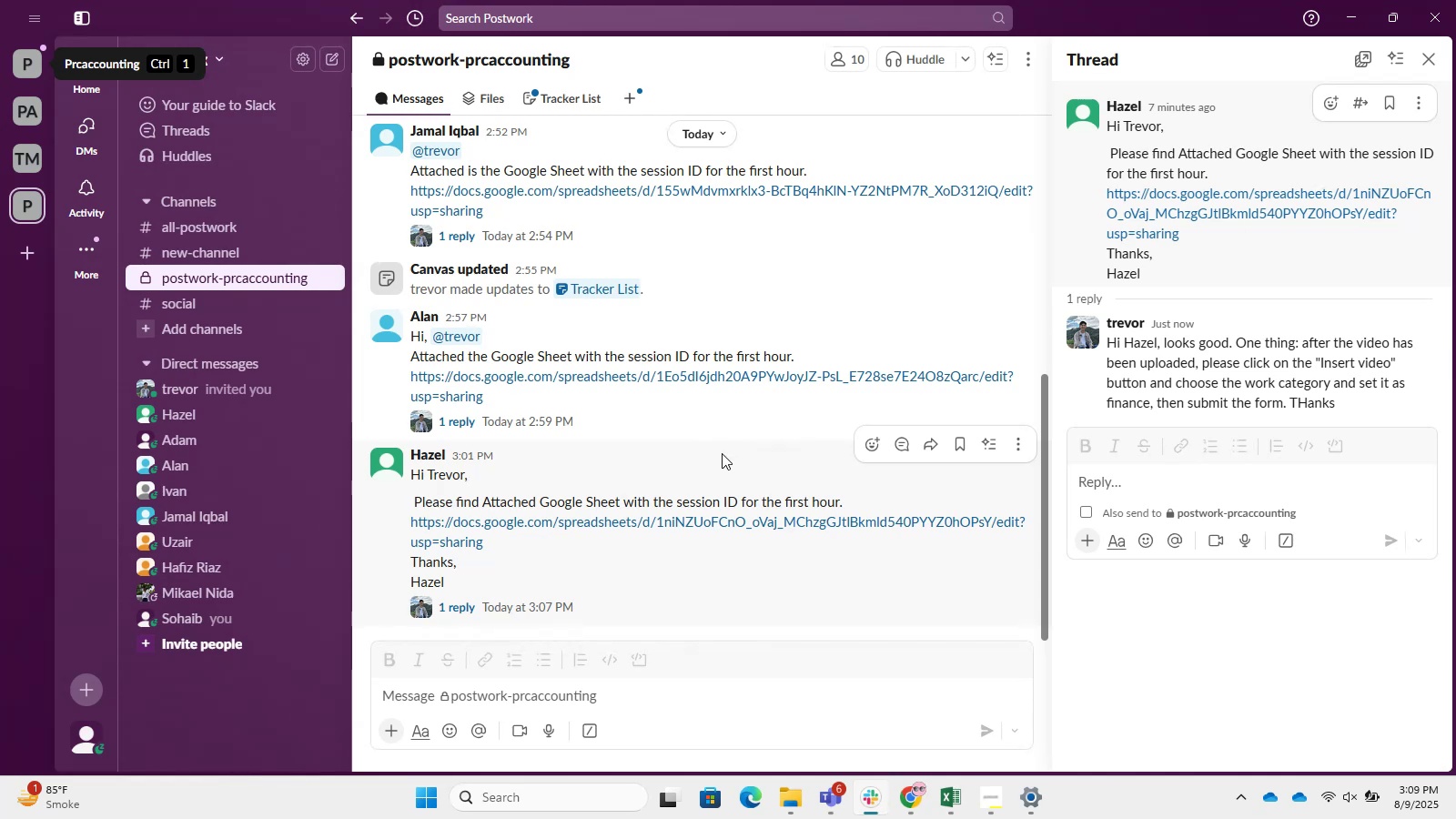 
left_click([1355, 0])
 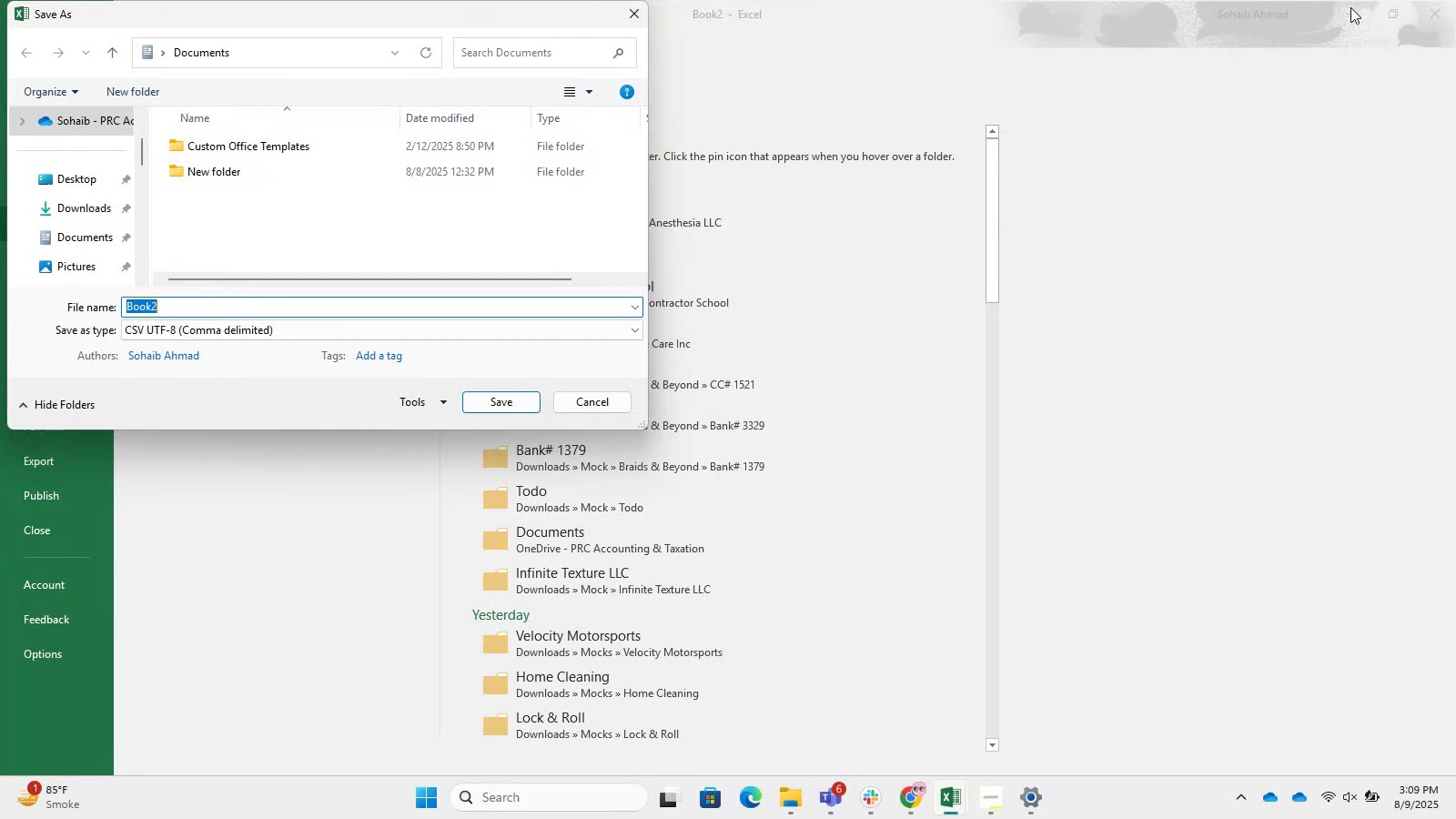 
wait(38.36)
 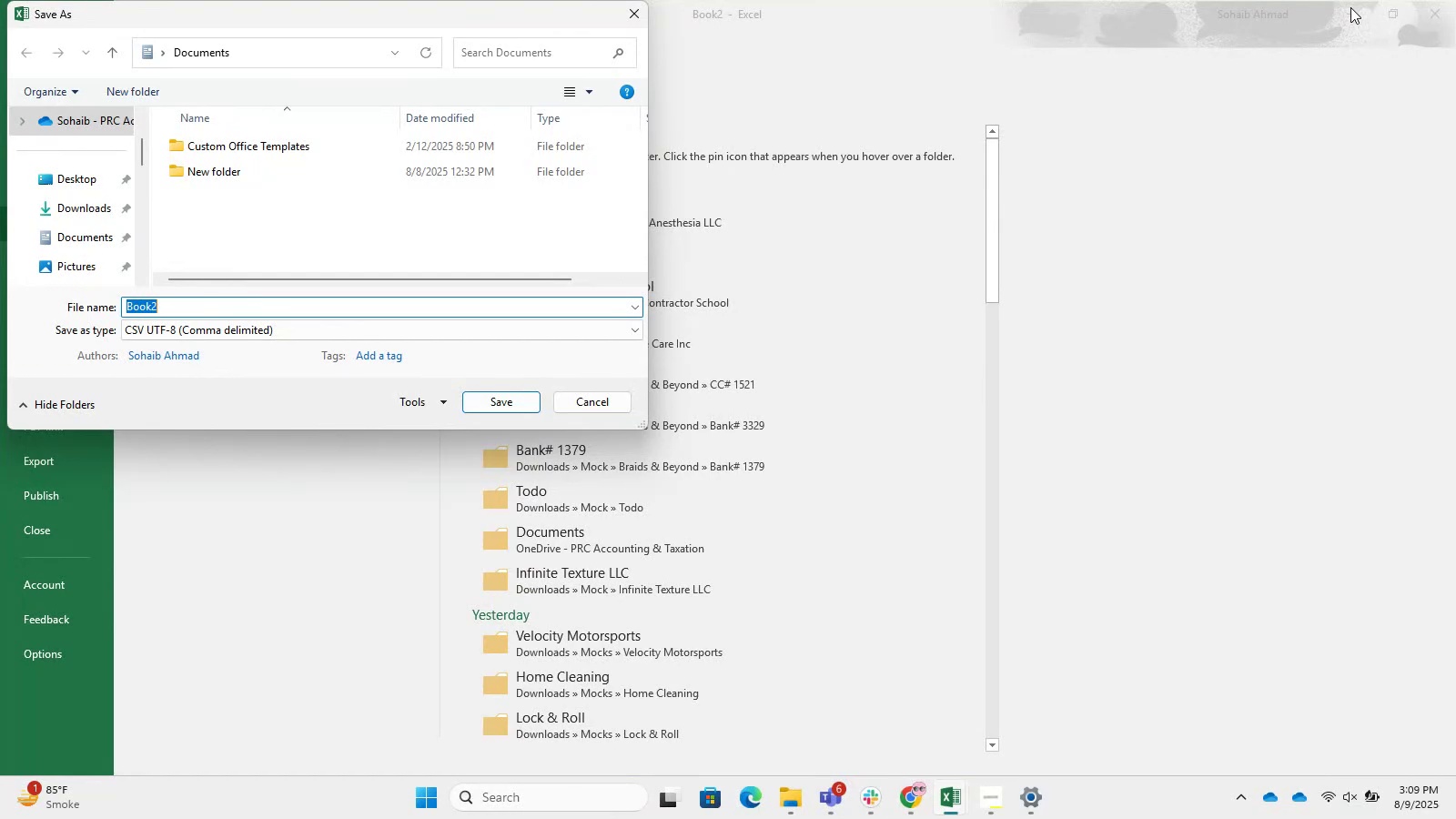 
left_click([572, 304])
 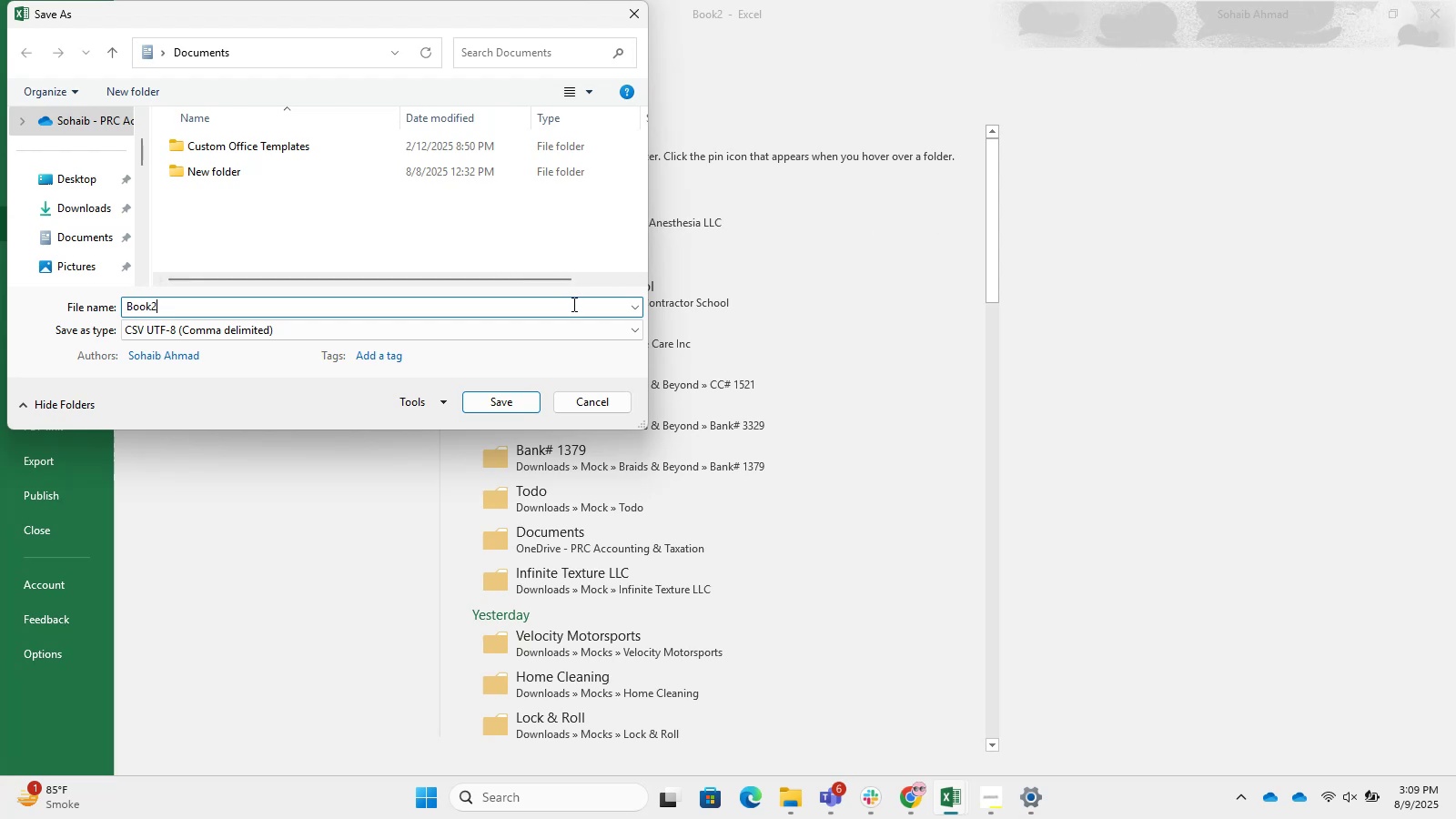 
hold_key(key=Backspace, duration=0.83)
 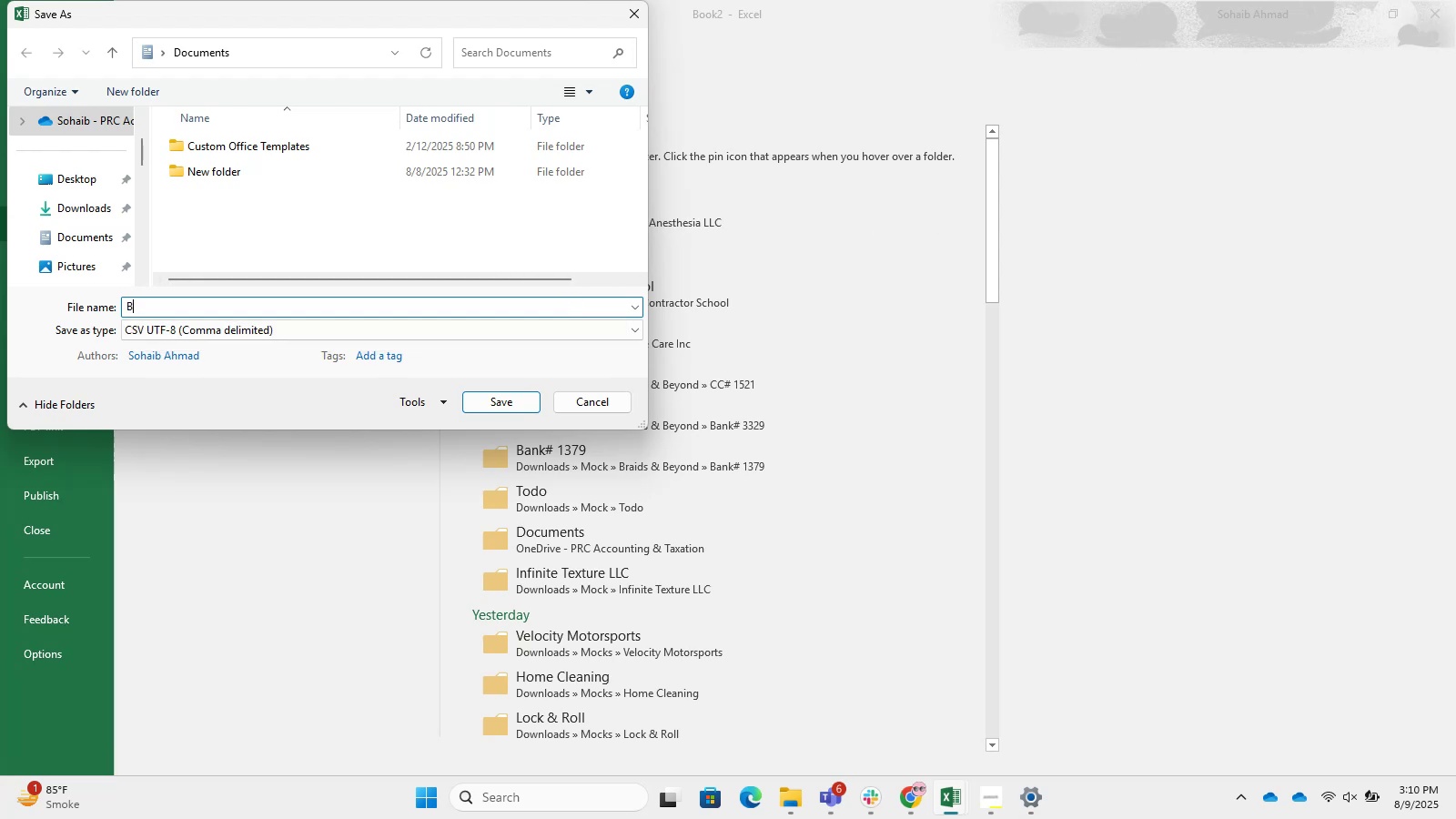 
type(Bank ()
 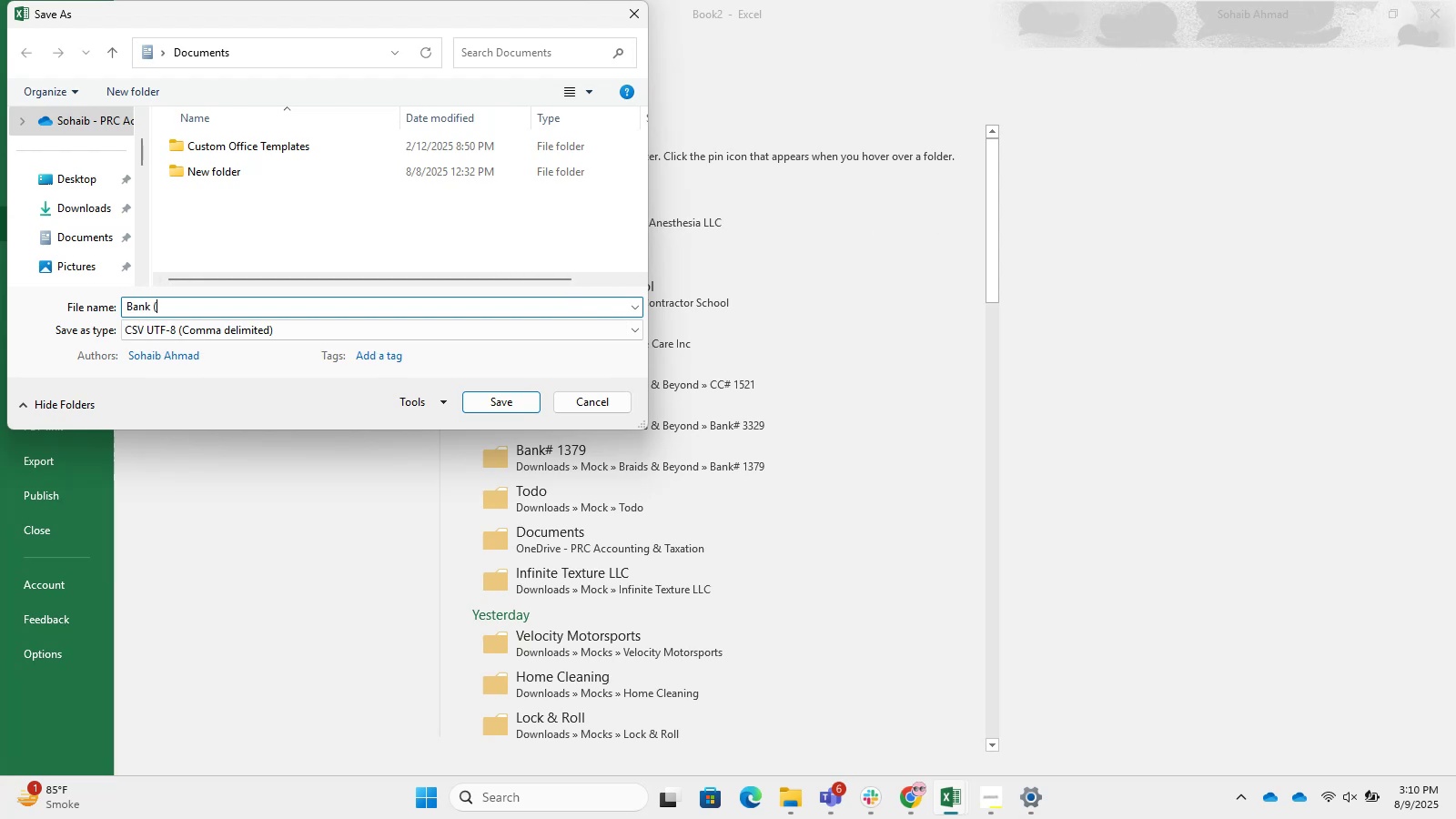 
left_click([957, 795])
 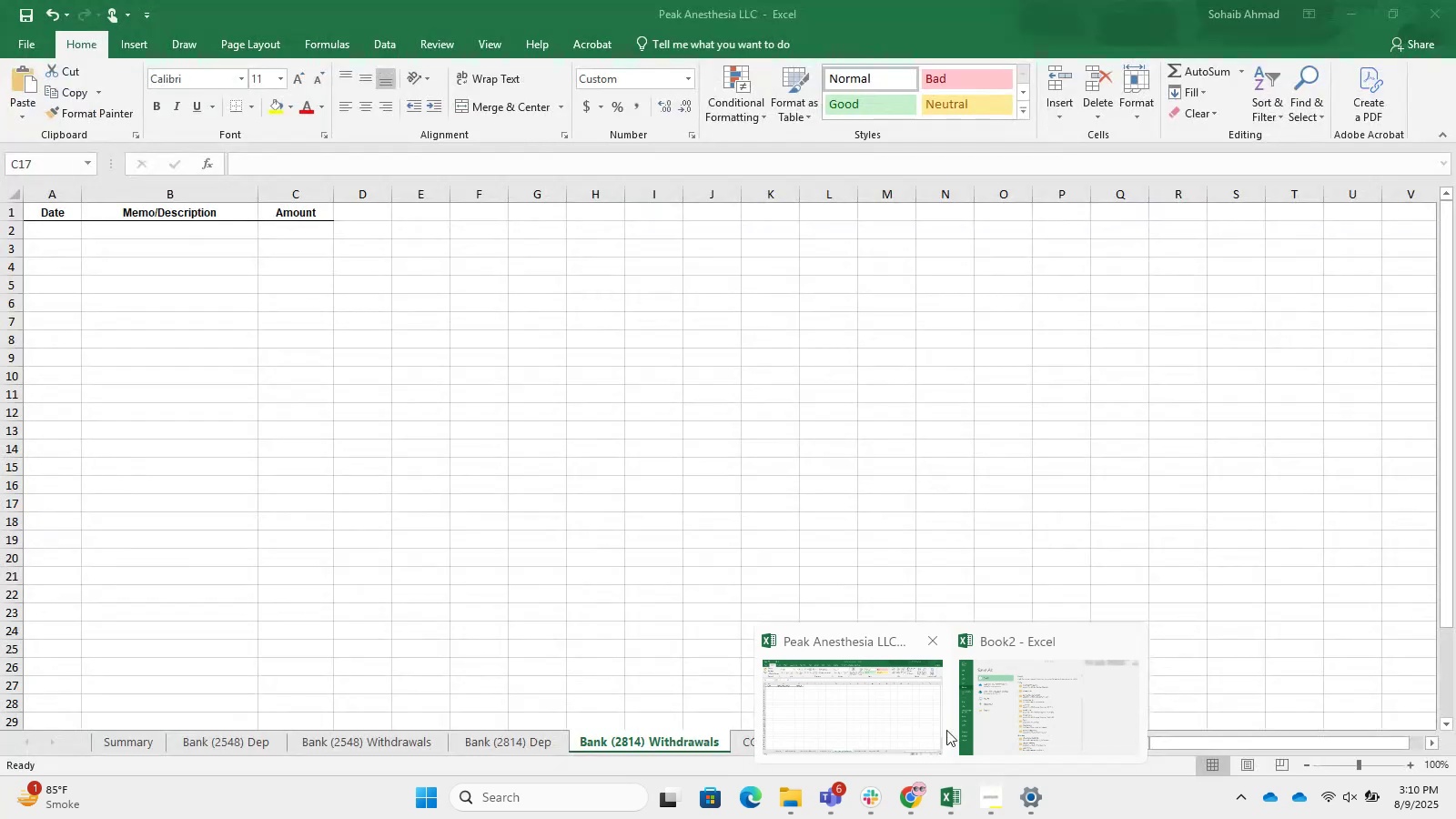 
left_click([1011, 715])
 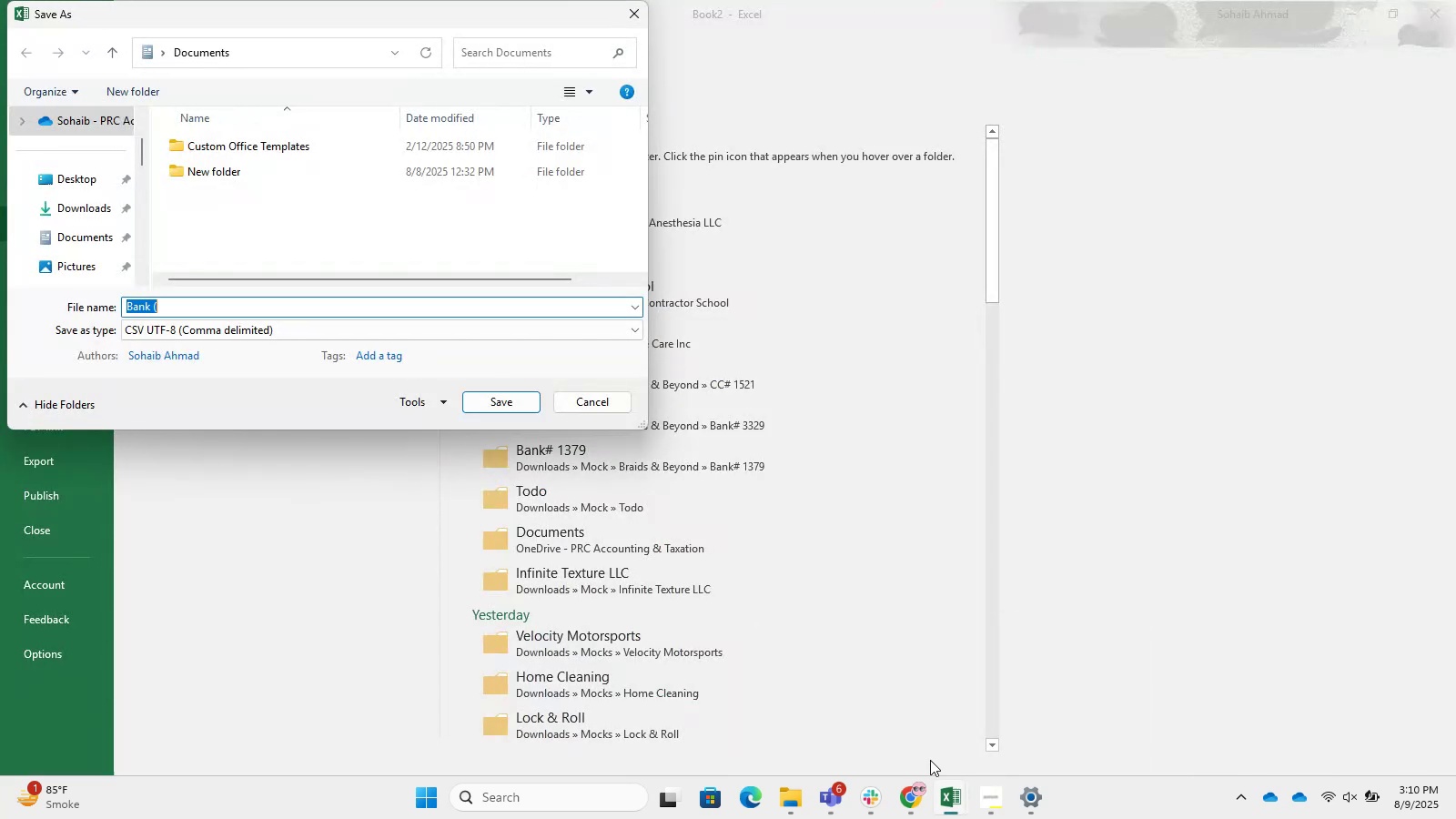 
left_click([945, 794])
 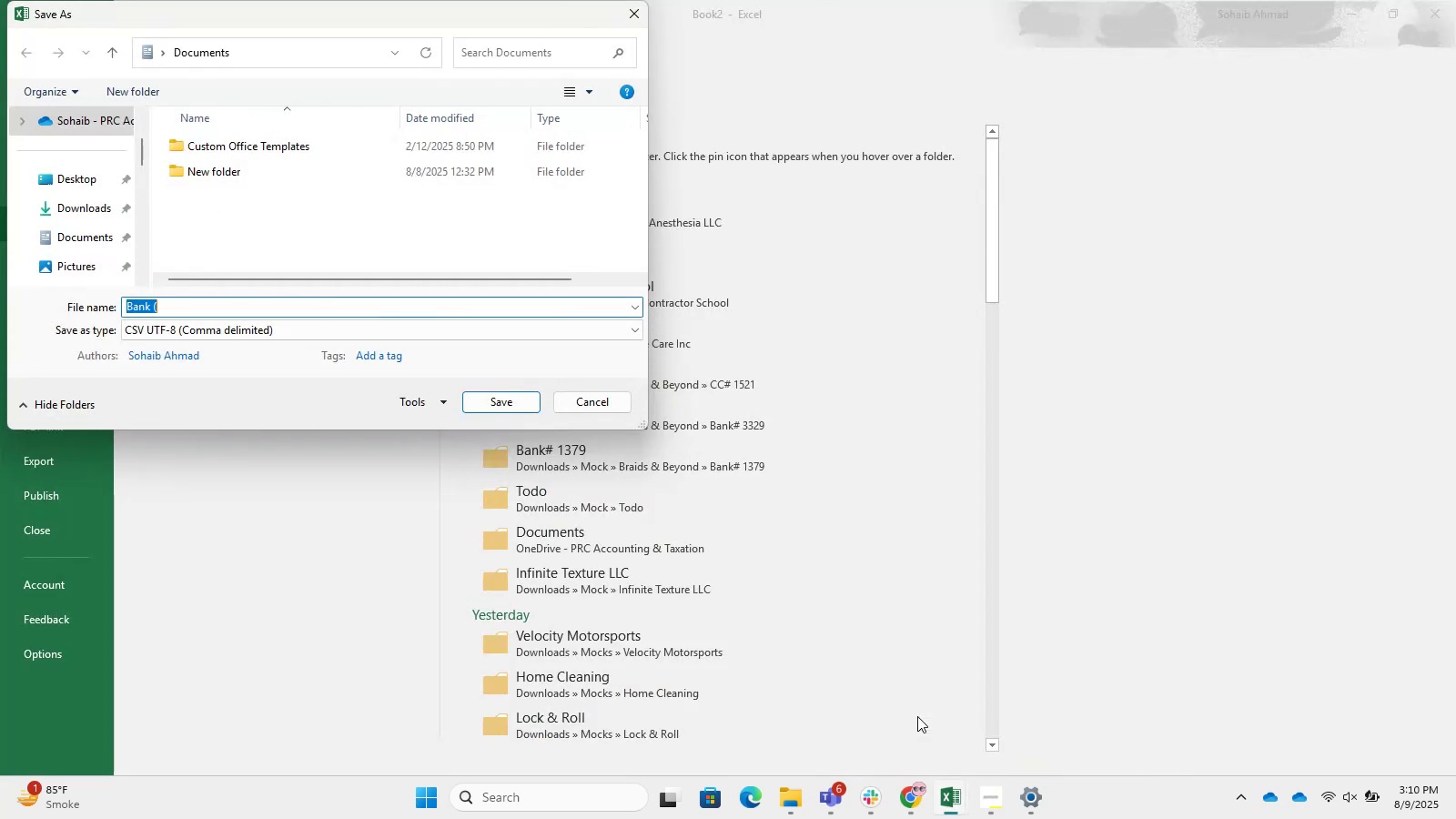 
left_click([952, 802])
 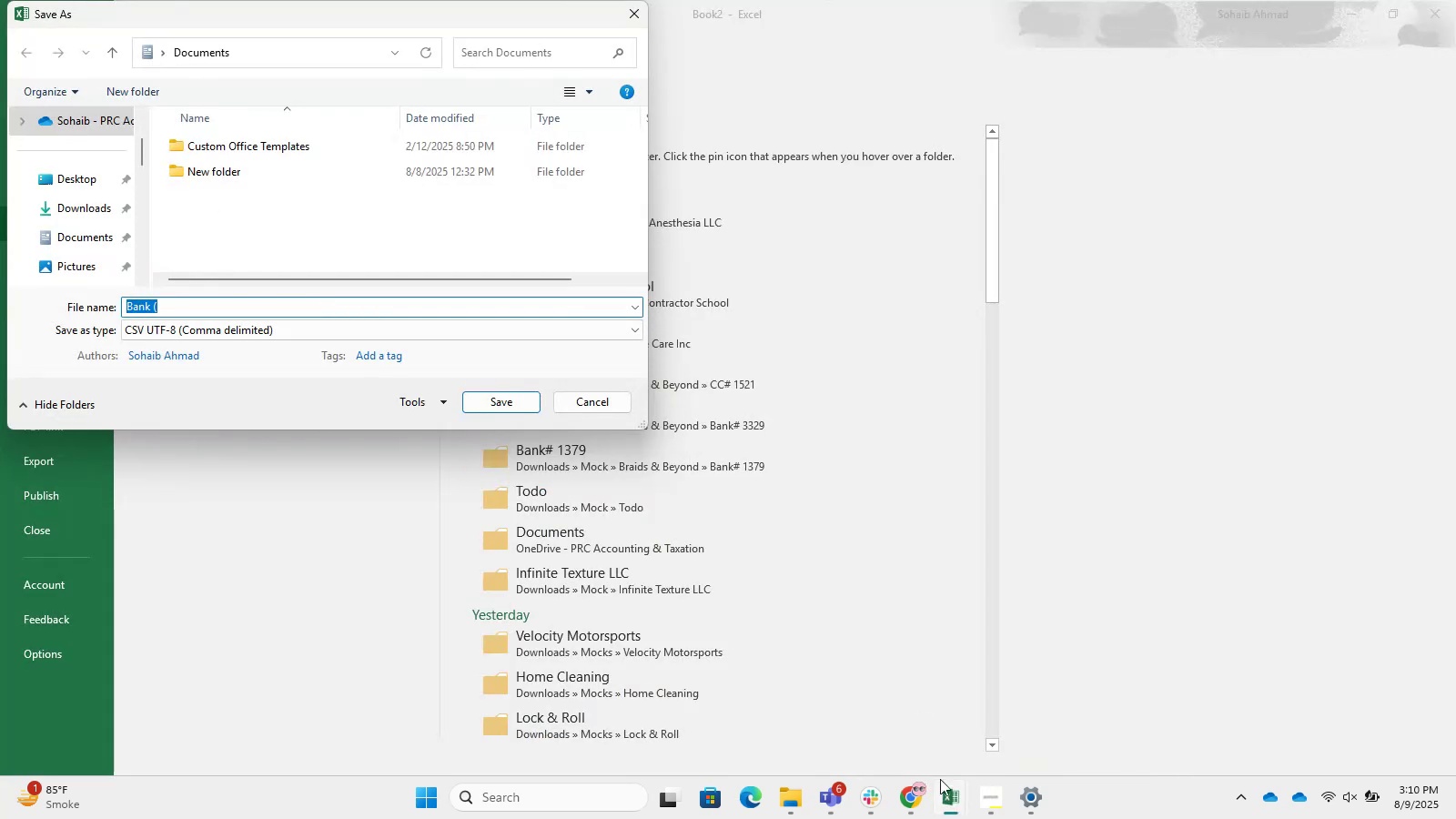 
mouse_move([897, 724])
 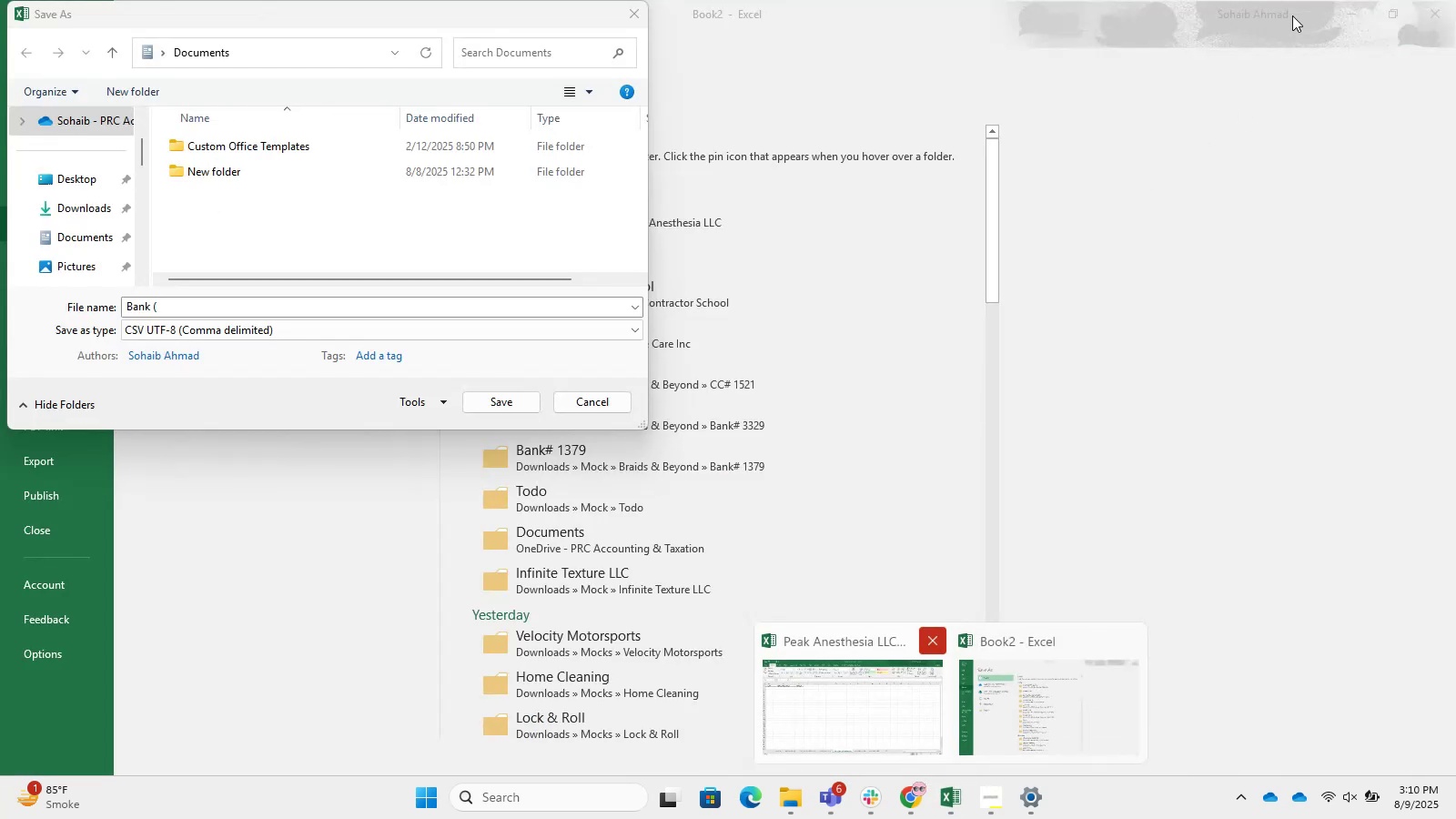 
left_click([1000, 232])
 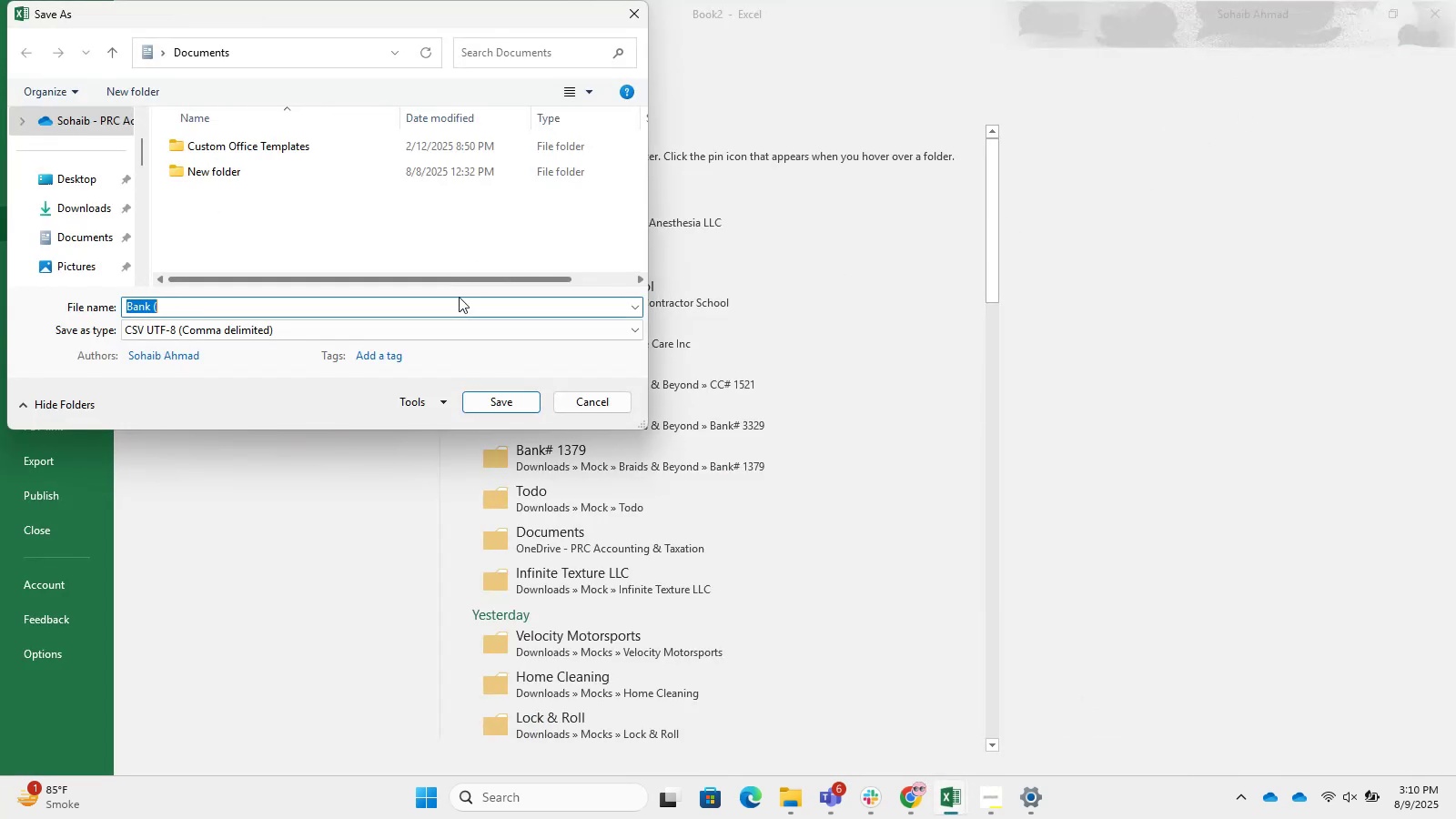 
left_click([472, 308])
 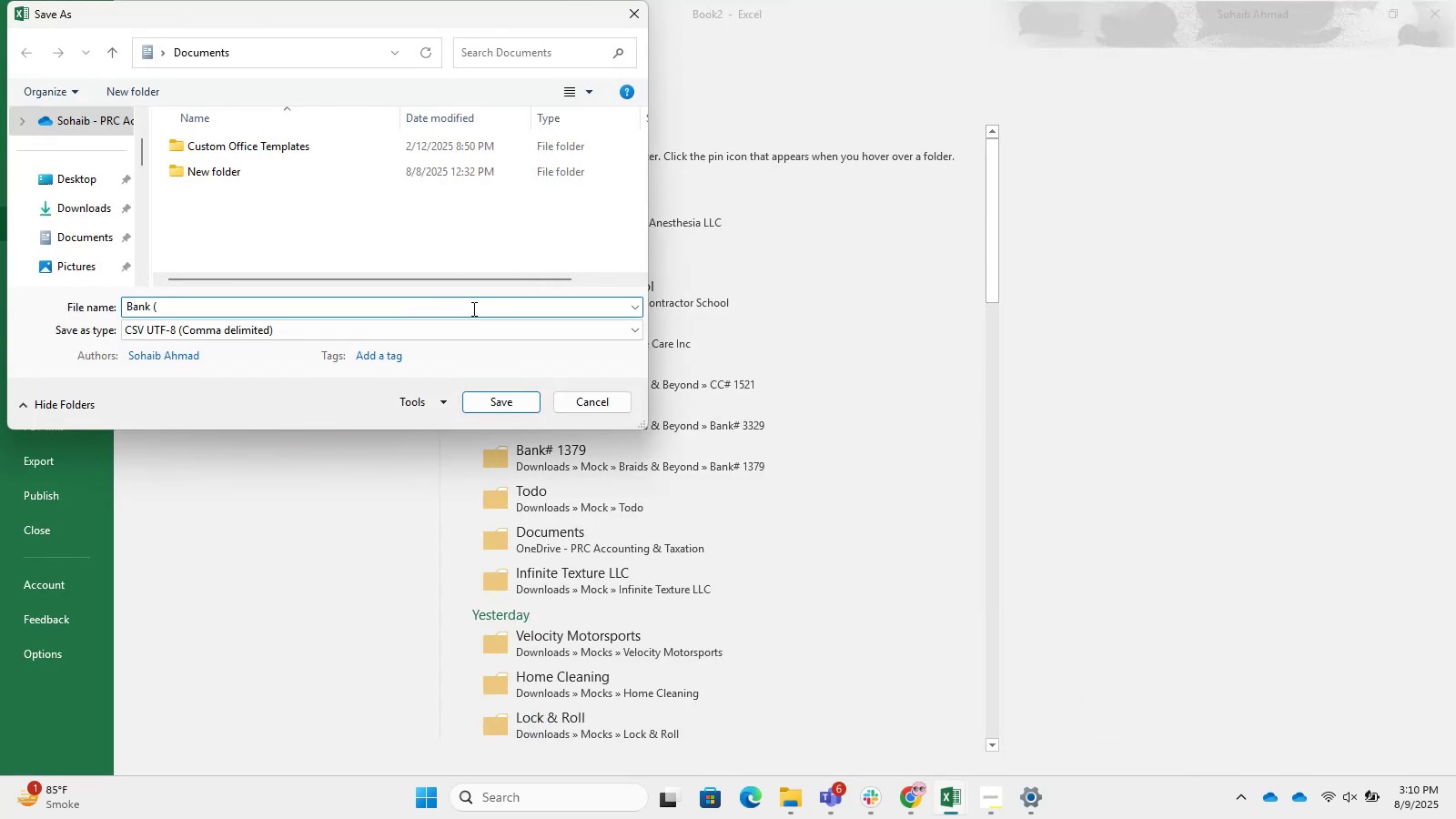 
key(Numpad2)
 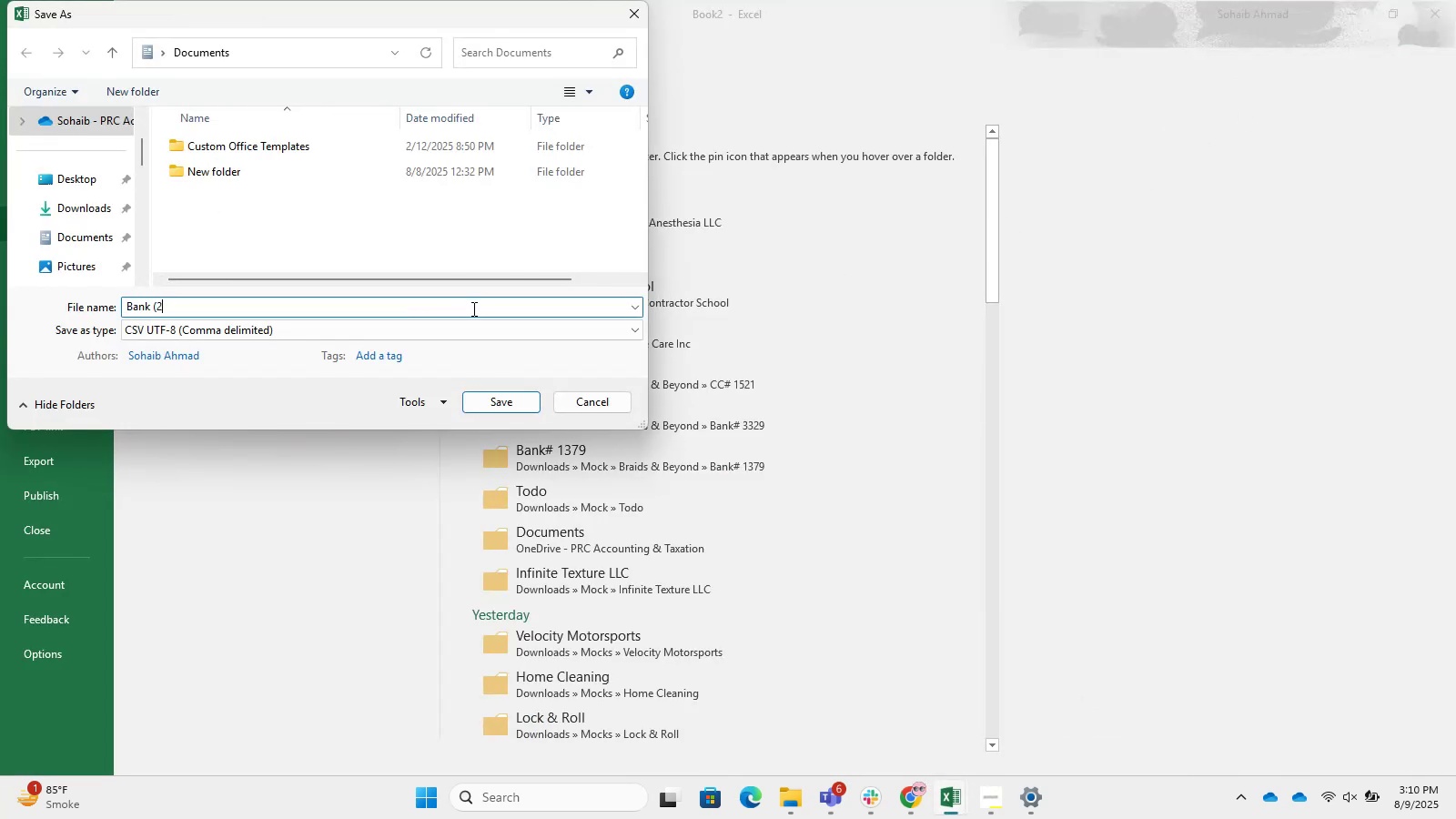 
key(Numpad1)
 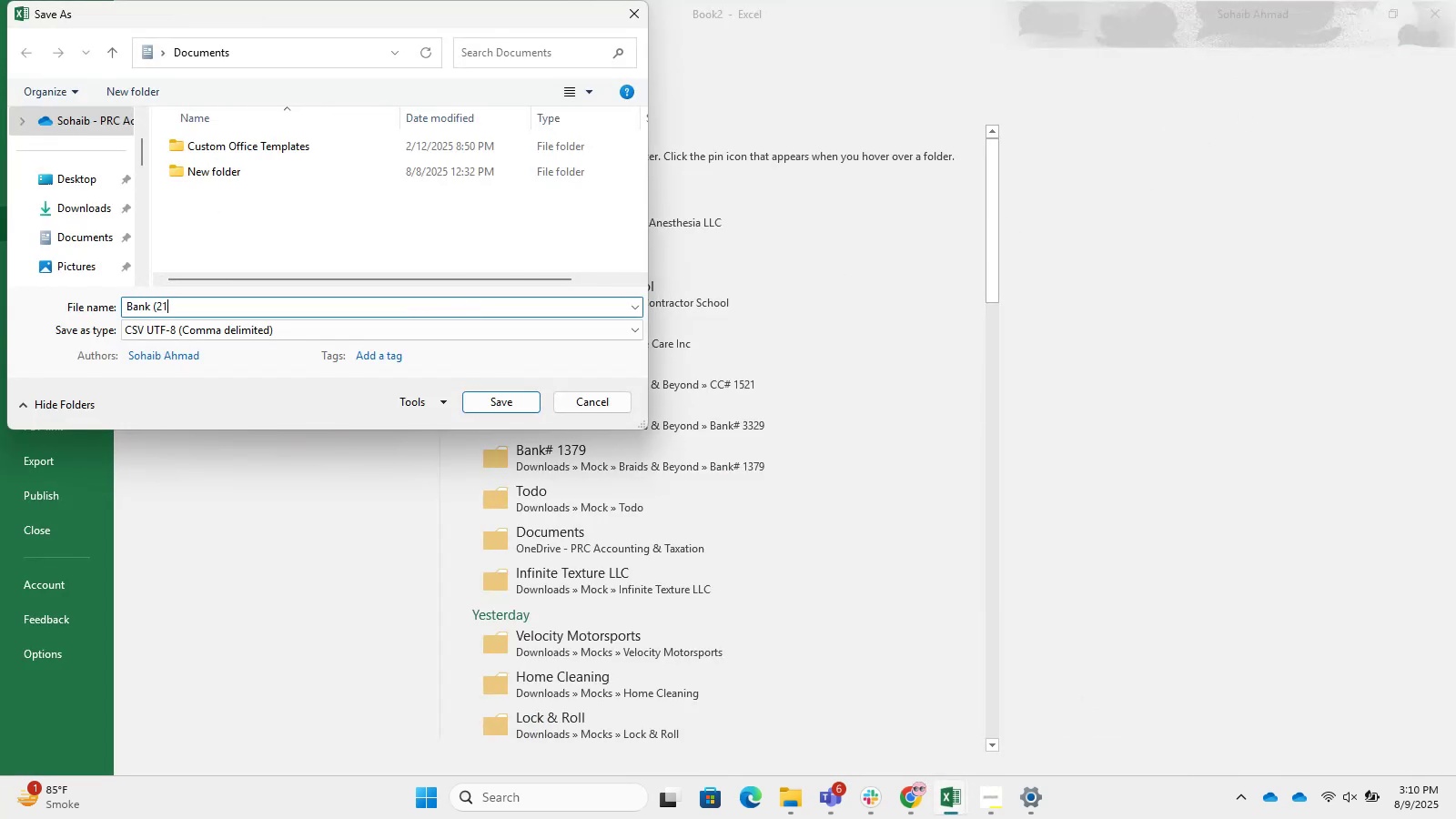 
key(Numpad8)
 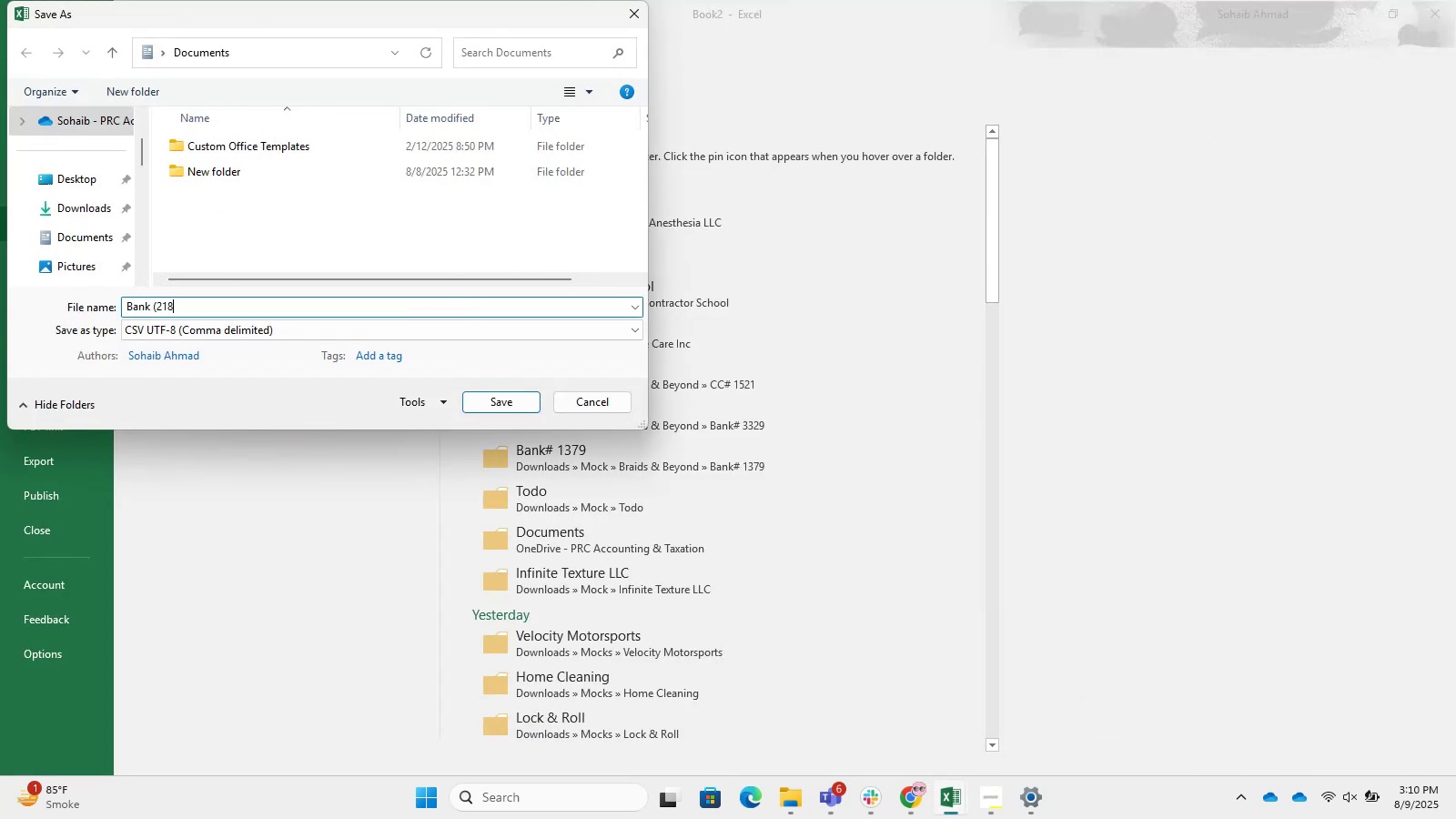 
key(Numpad4)
 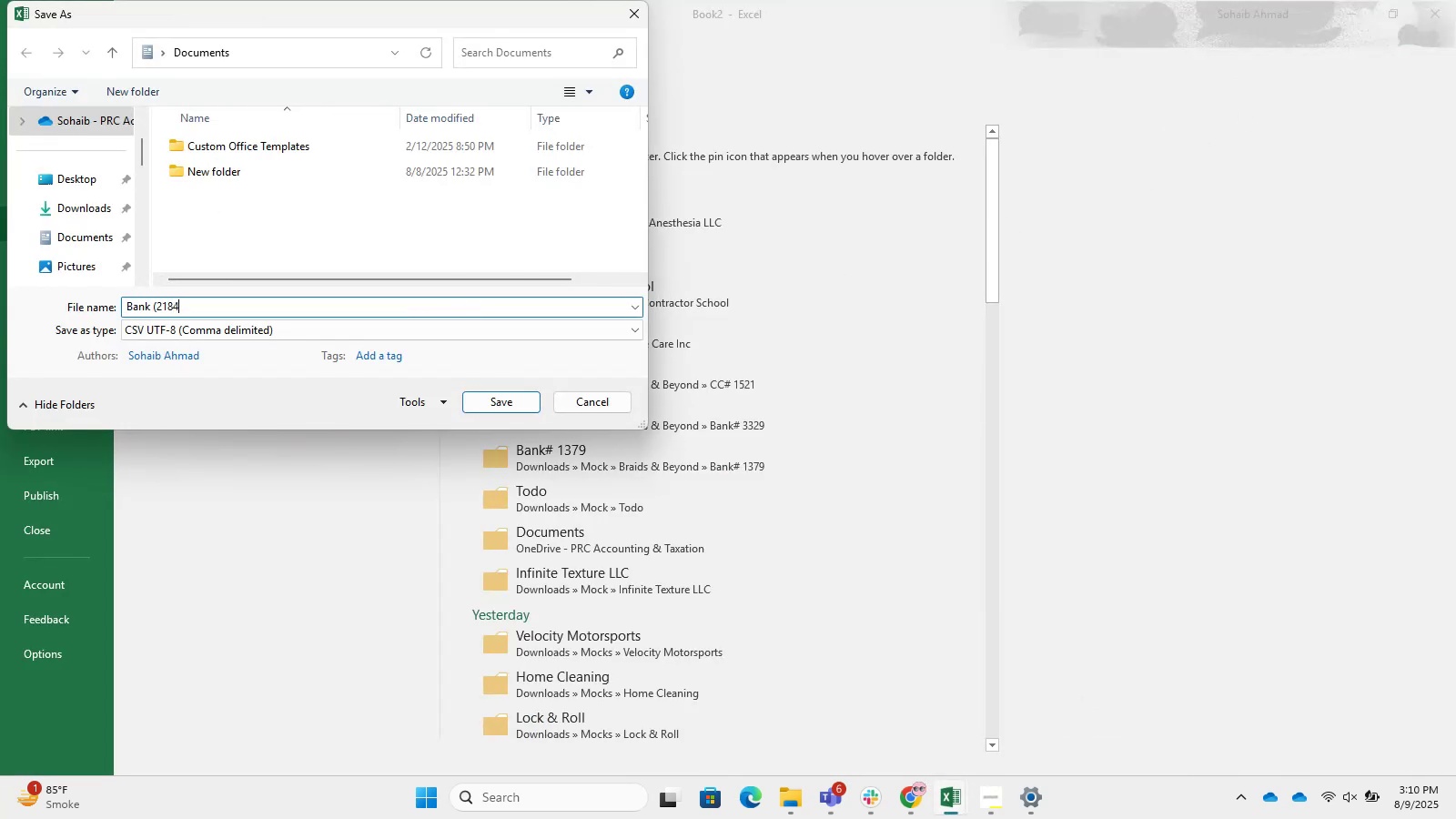 
key(Shift+0)
 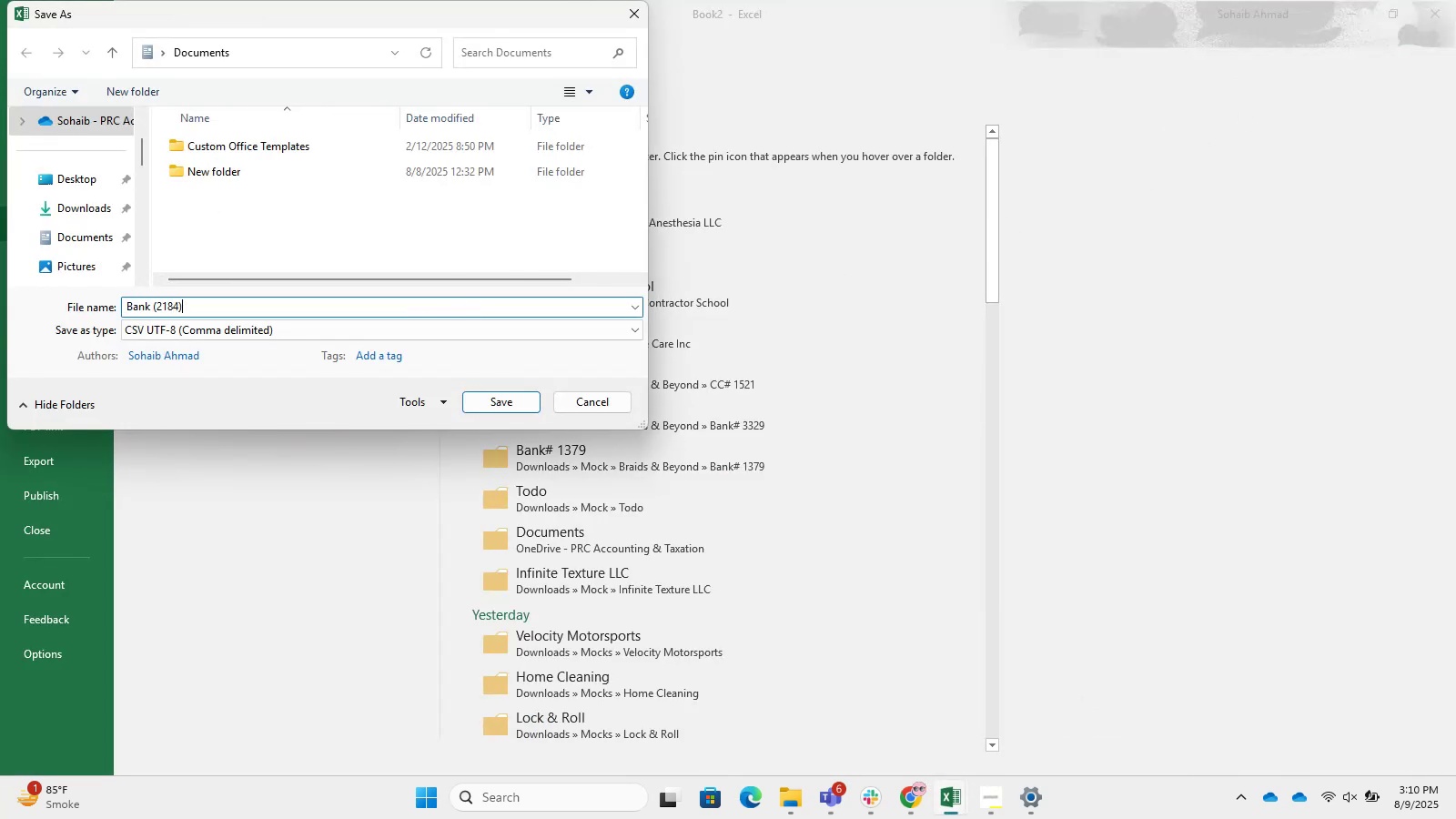 
key(Enter)
 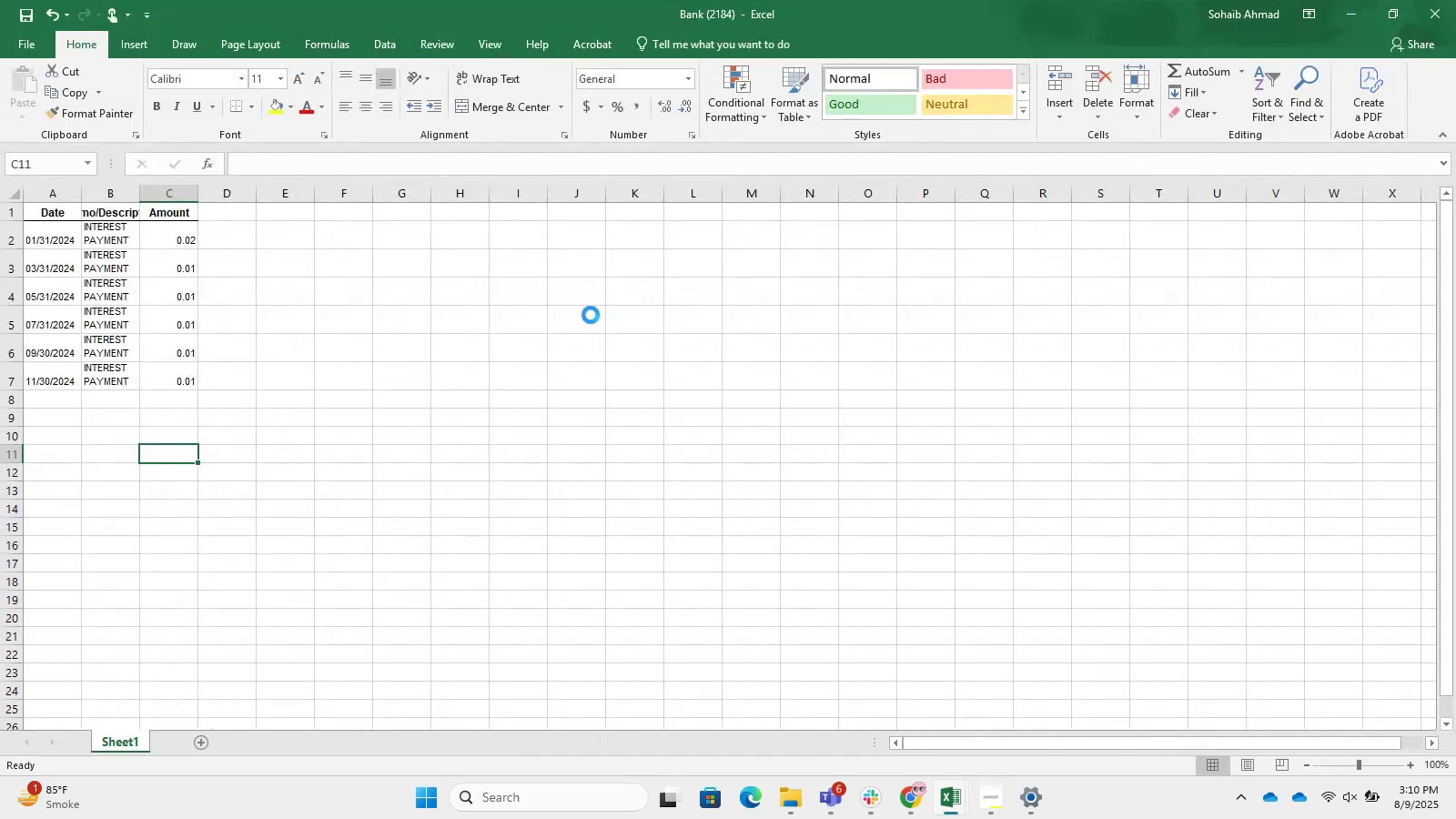 
left_click([1455, 0])
 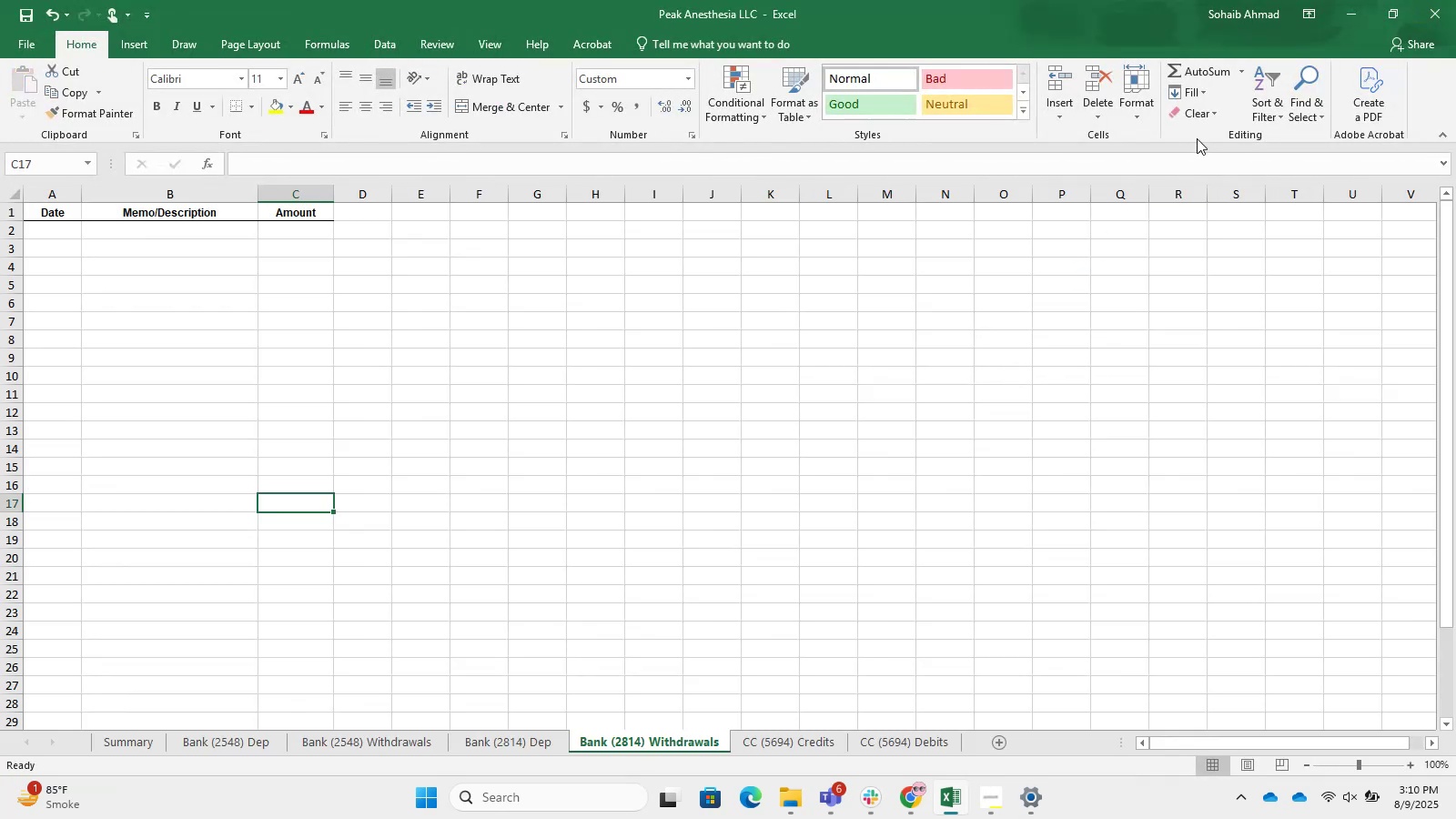 
left_click([1351, 21])
 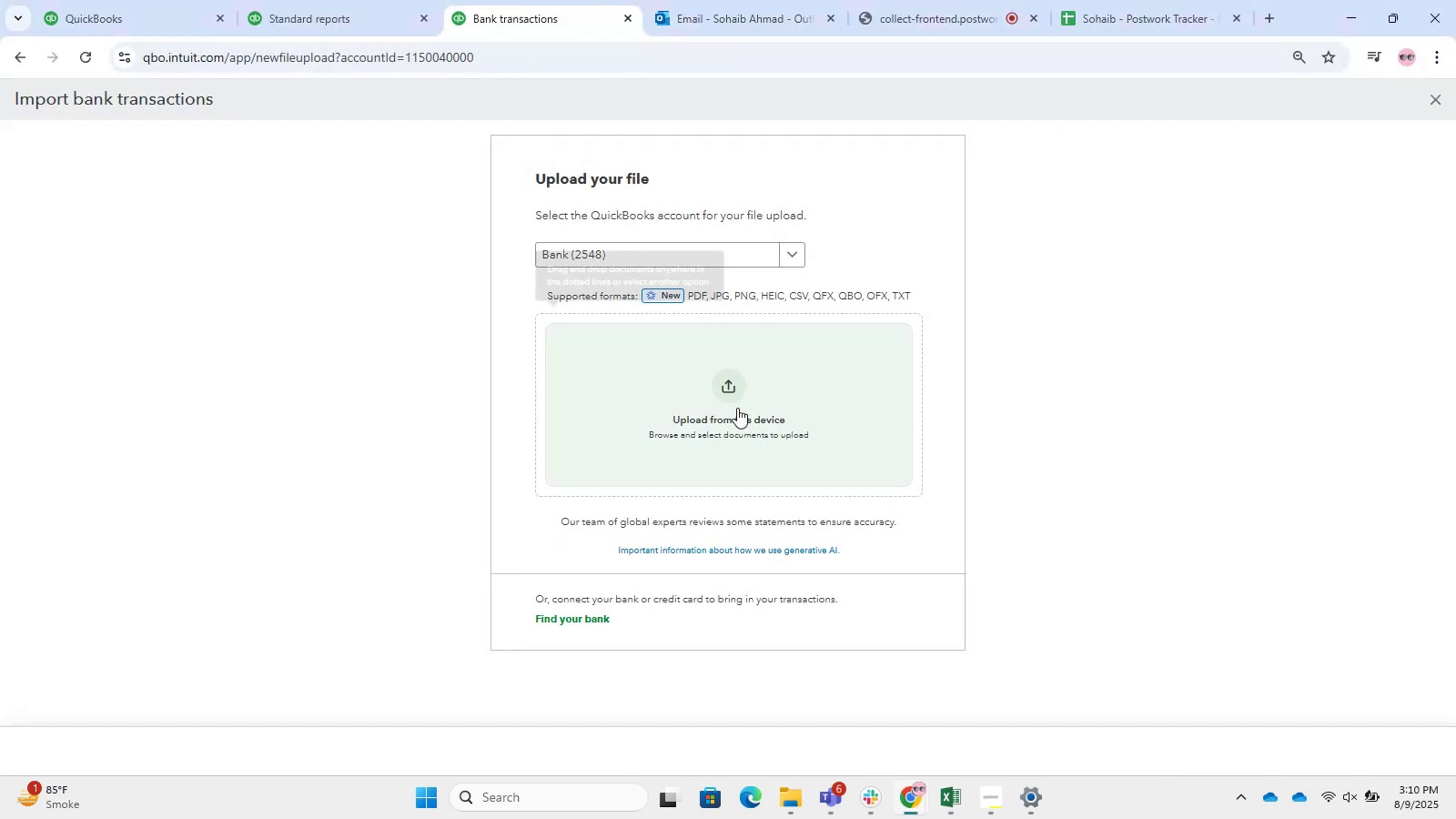 
left_click([617, 379])
 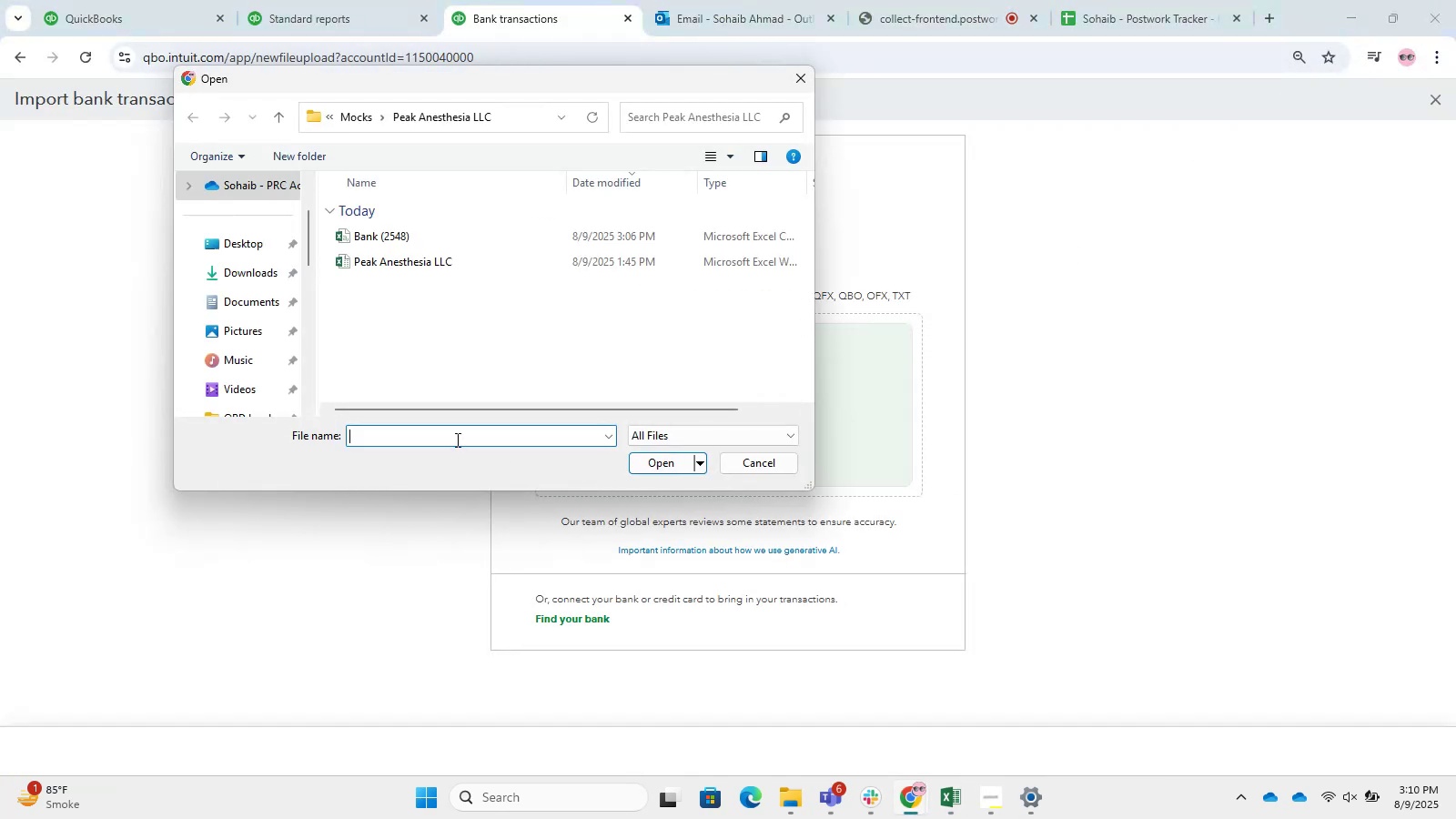 
left_click([402, 230])
 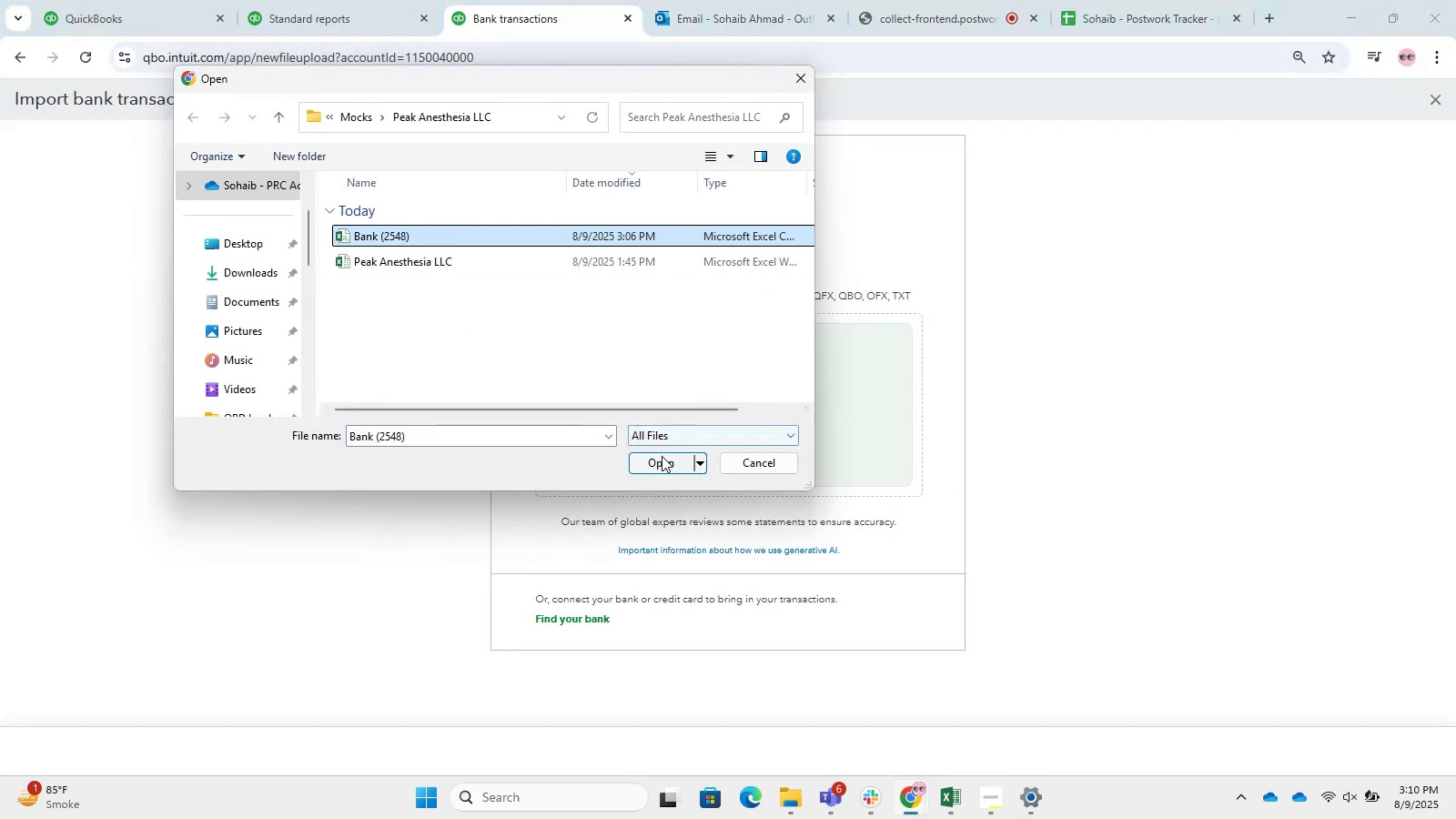 
left_click([662, 465])
 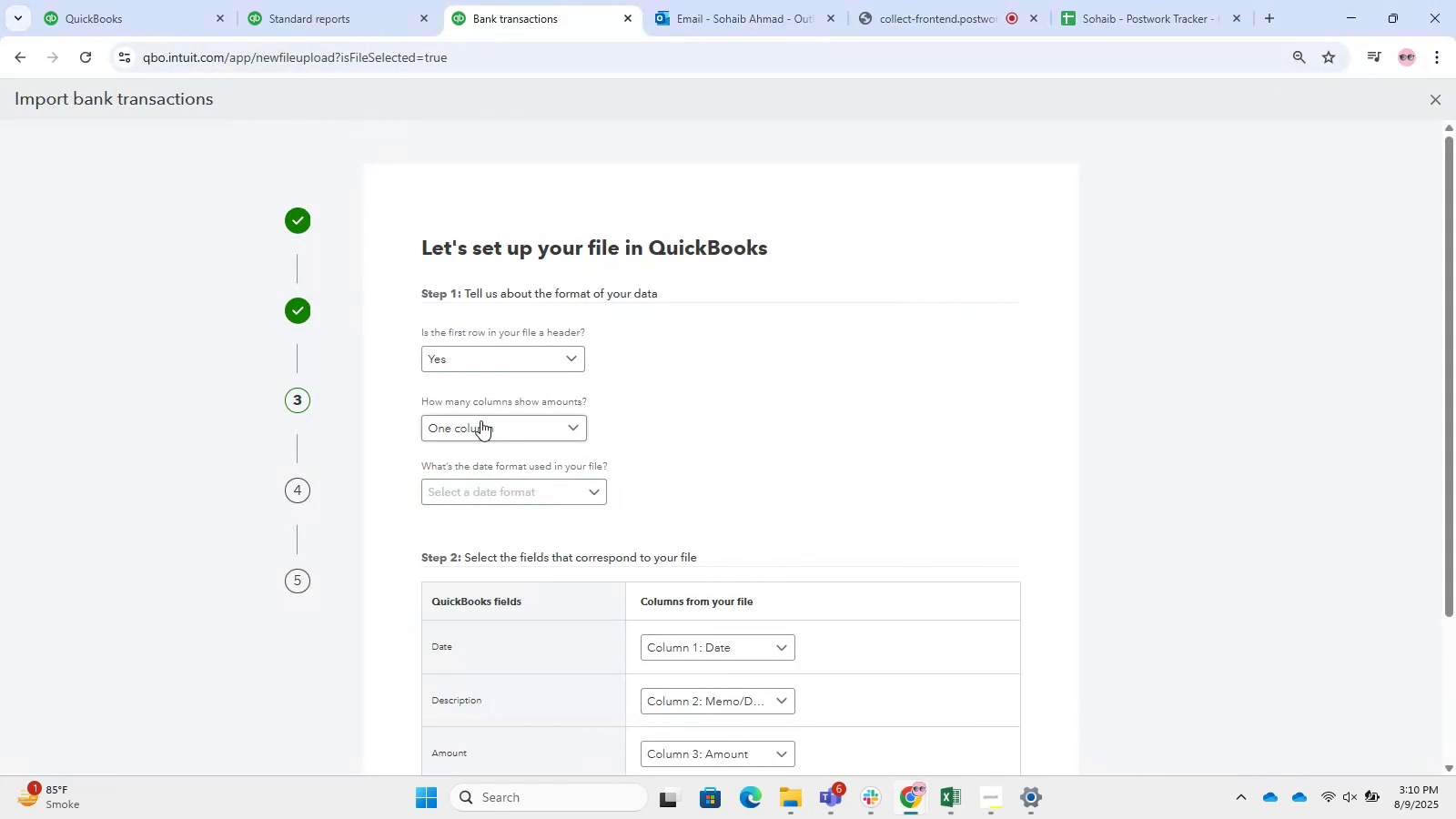 
scroll: coordinate [782, 385], scroll_direction: down, amount: 8.0
 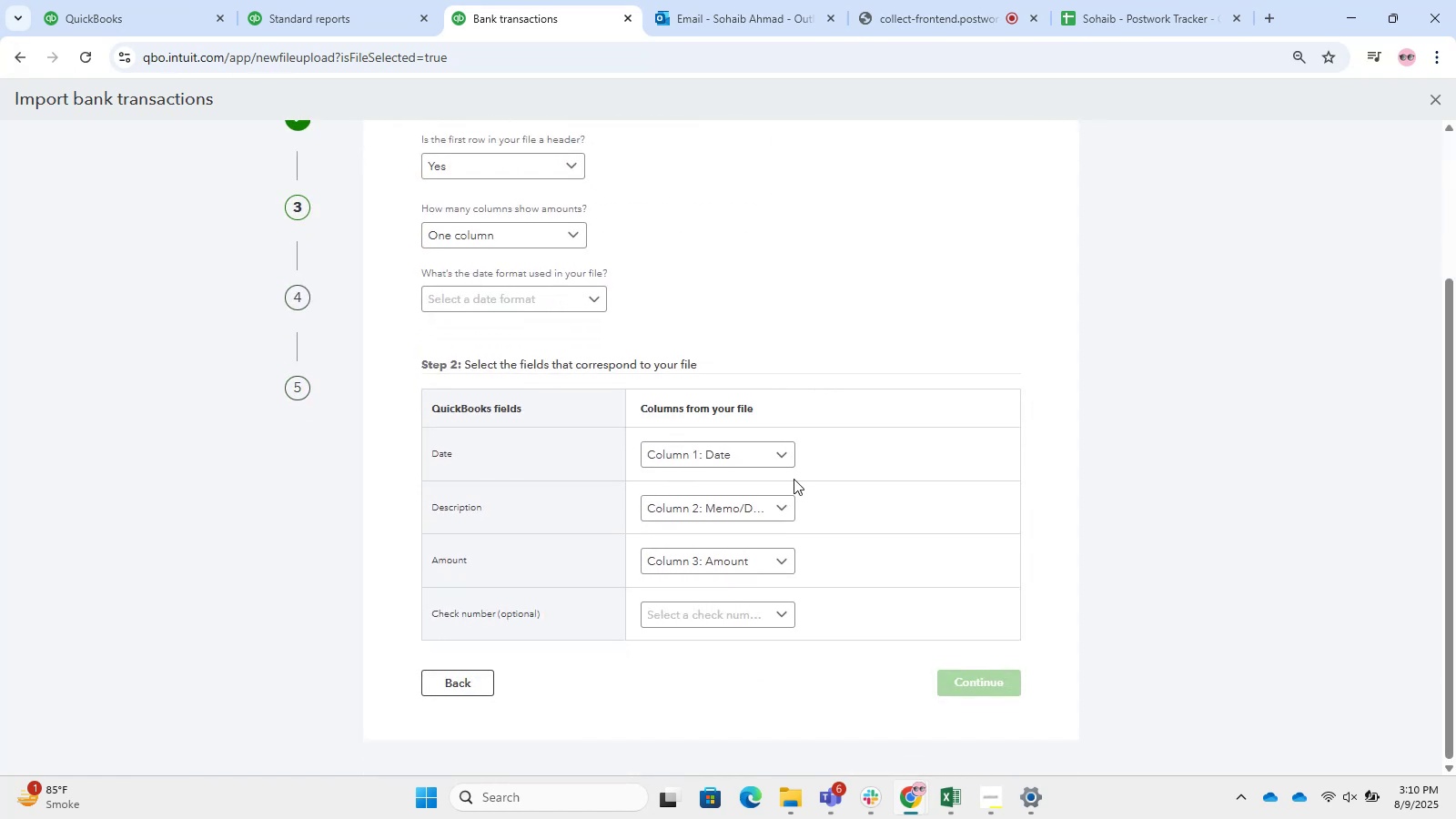 
scroll: coordinate [394, 317], scroll_direction: up, amount: 5.0
 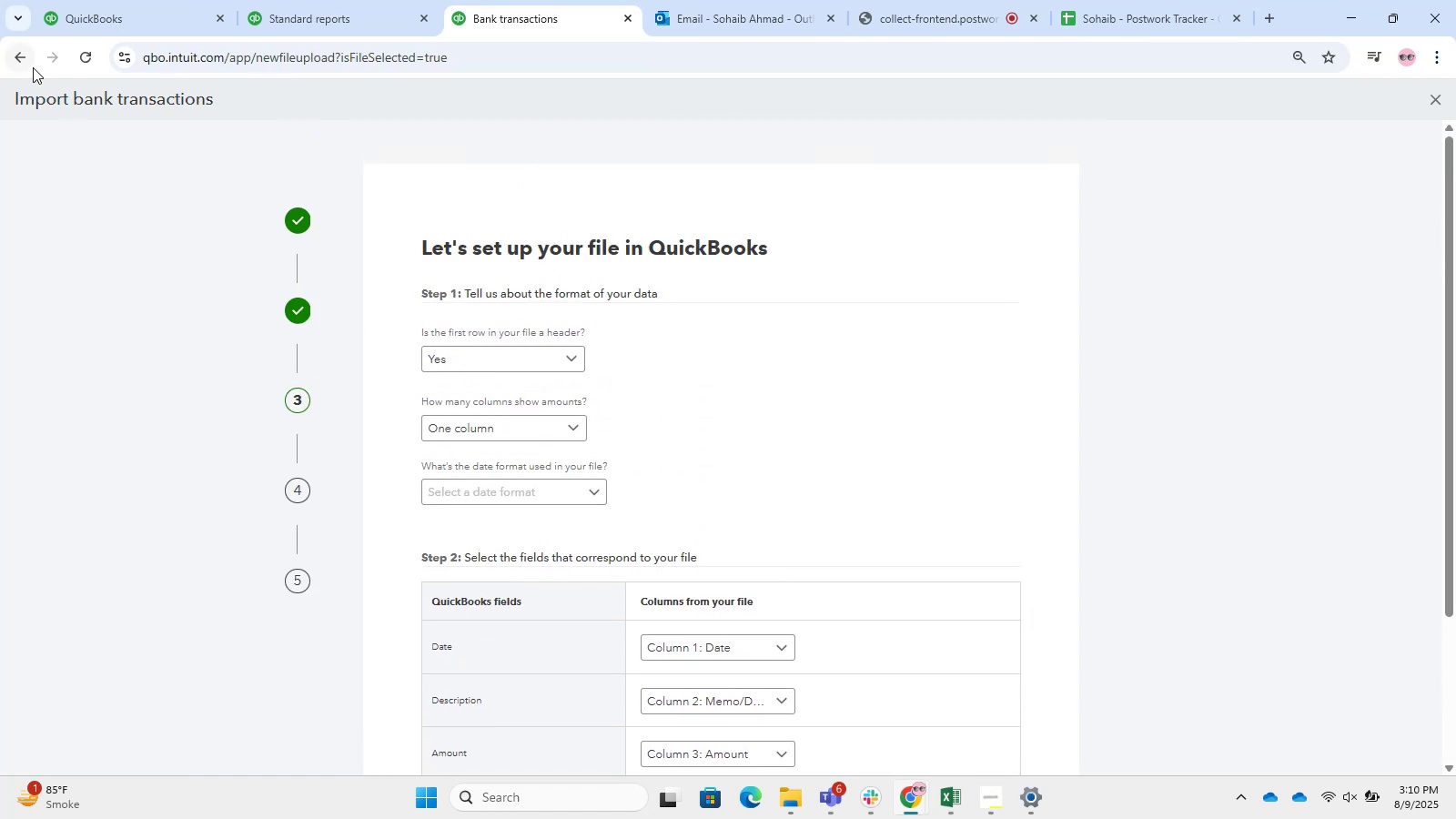 
left_click([10, 62])
 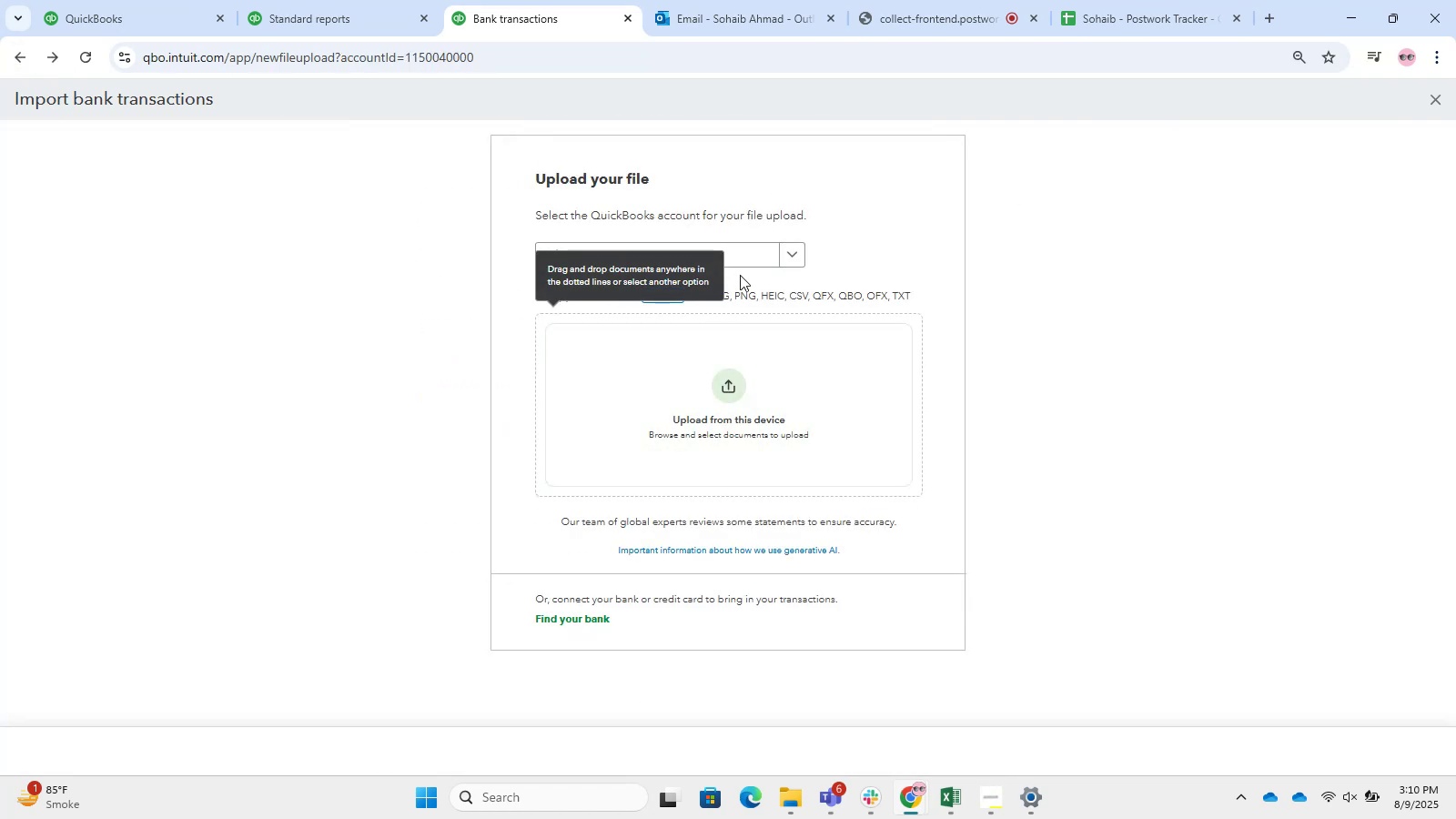 
left_click([767, 387])
 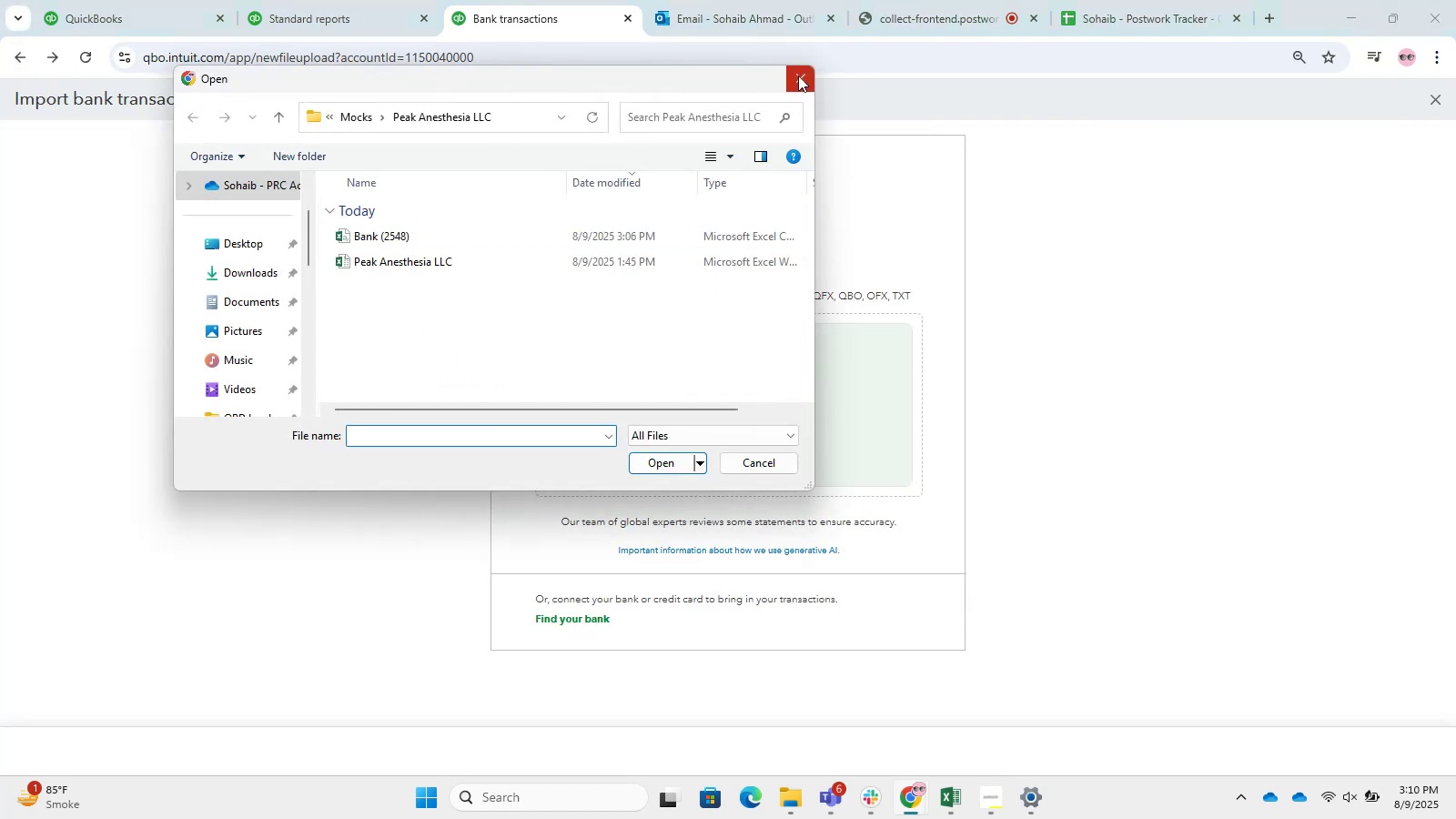 
double_click([793, 90])
 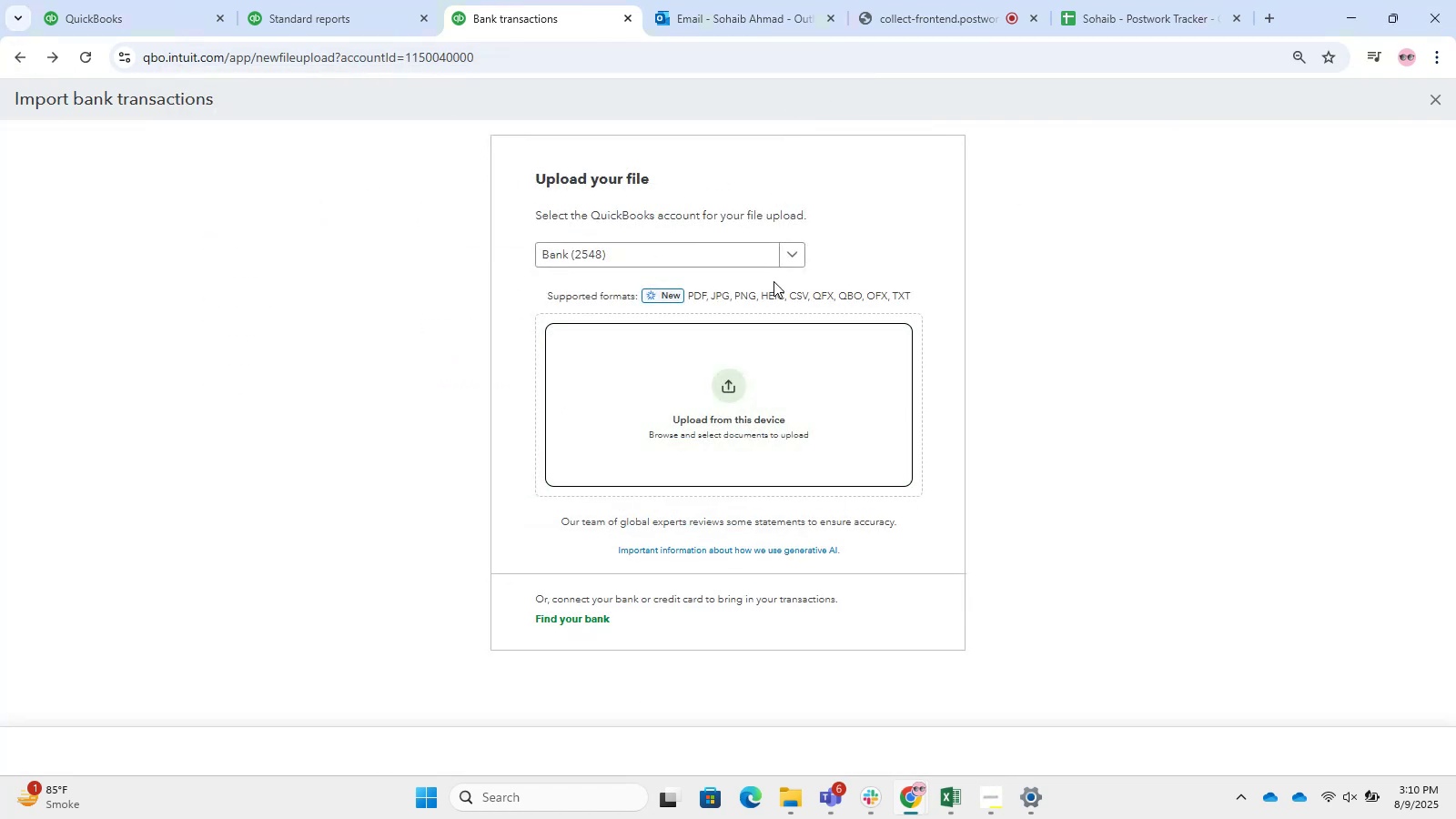 
left_click([765, 260])
 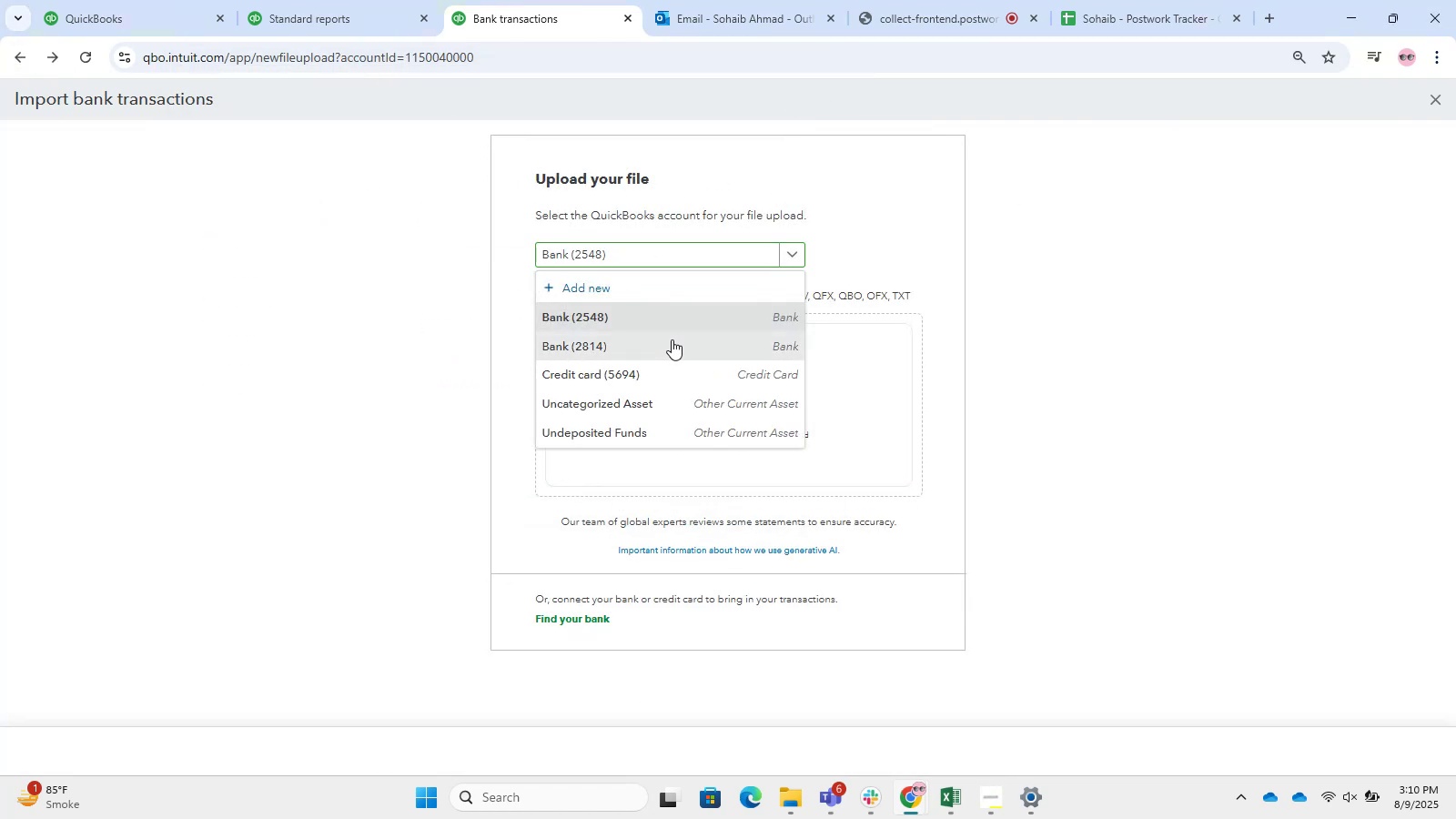 
double_click([707, 398])
 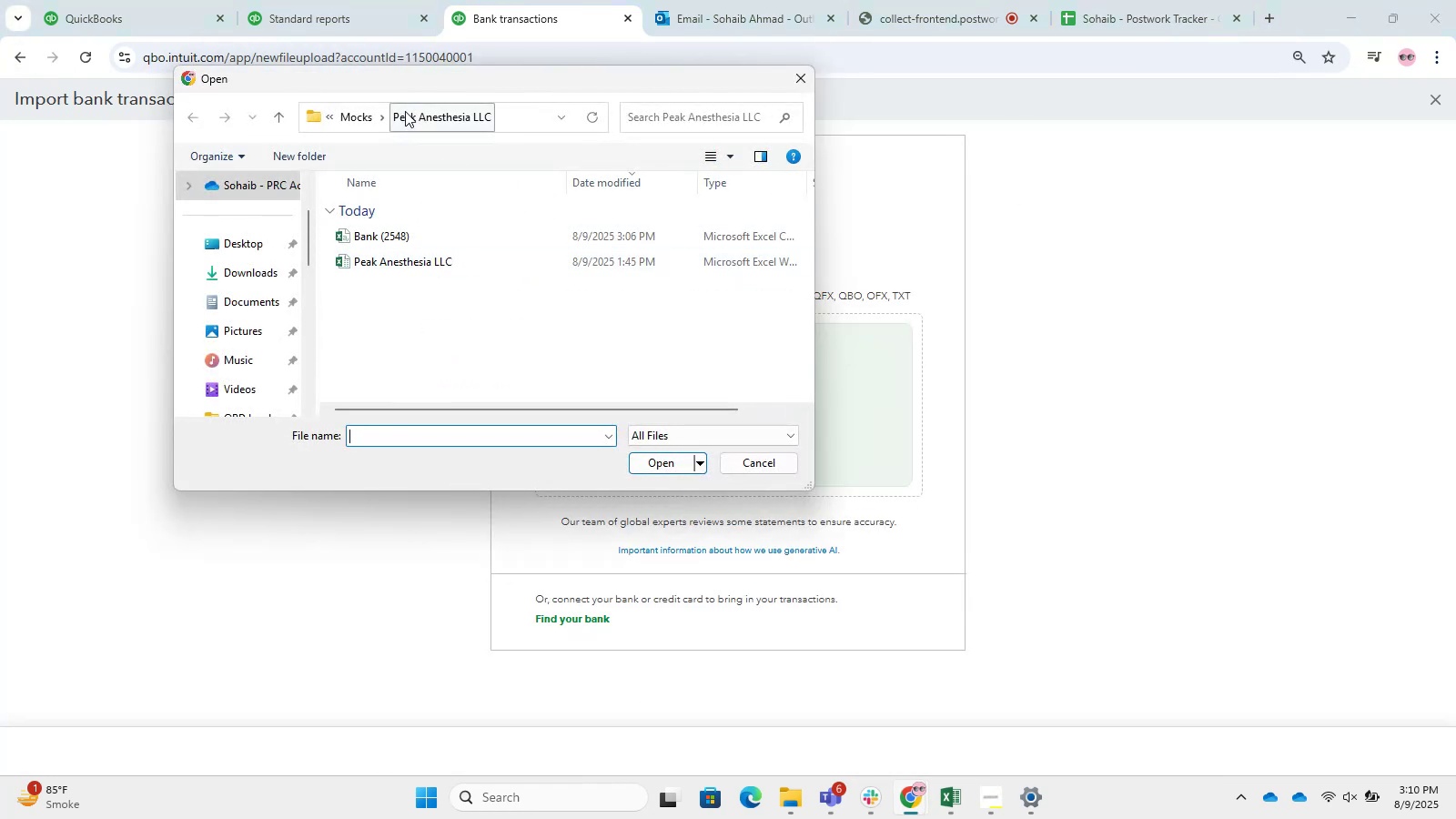 
left_click([352, 121])
 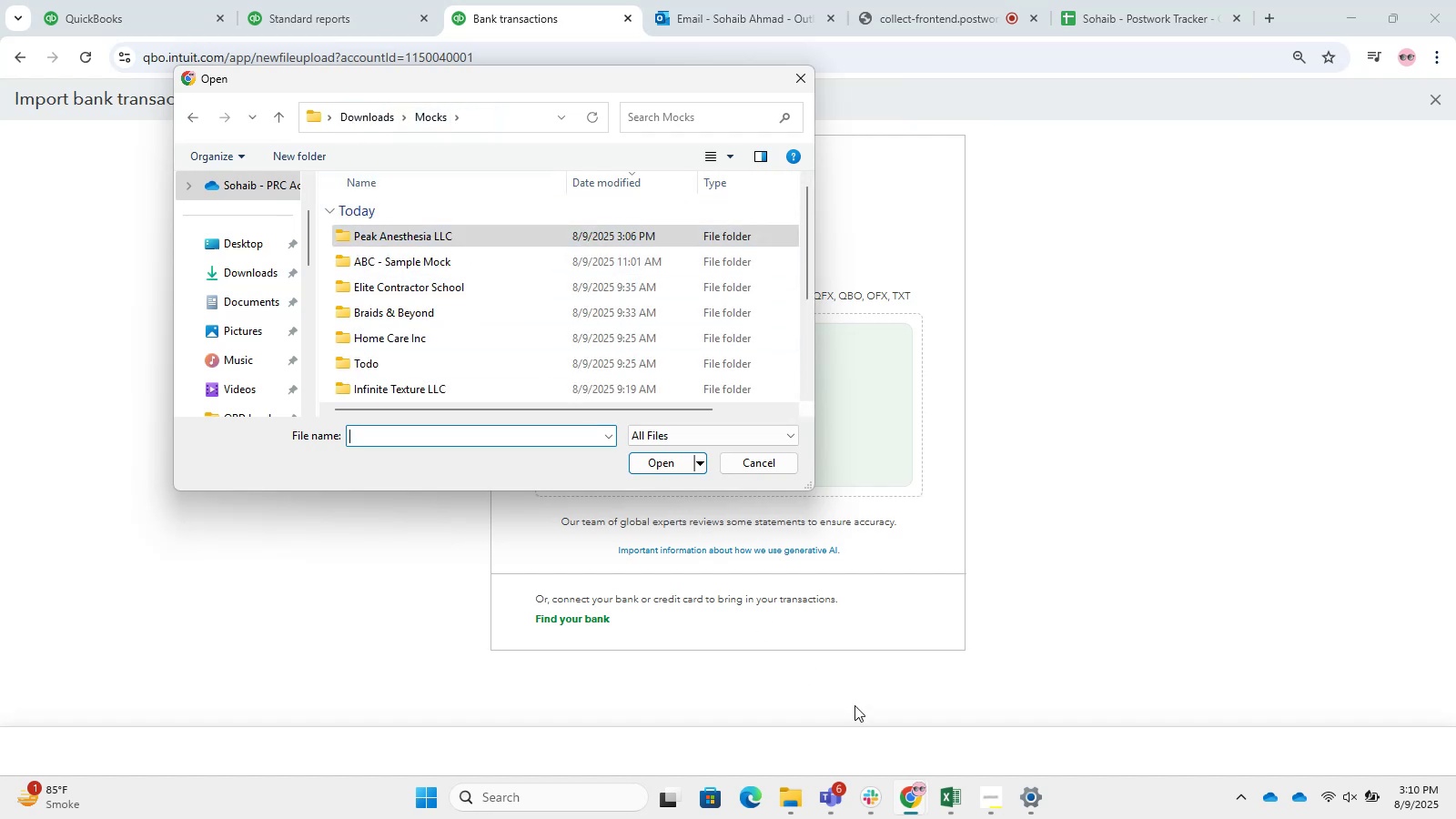 
left_click([958, 818])
 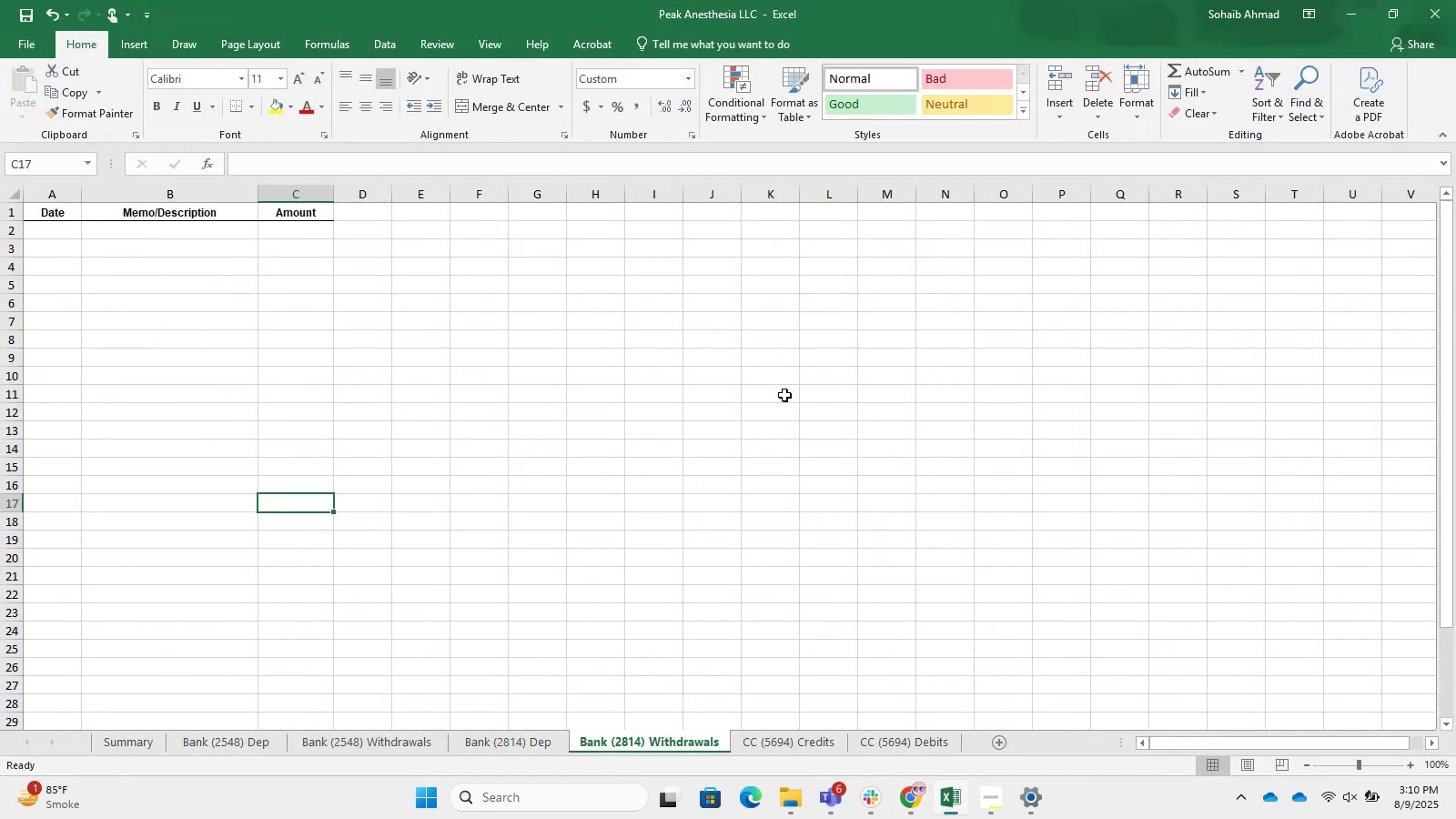 
left_click([964, 402])
 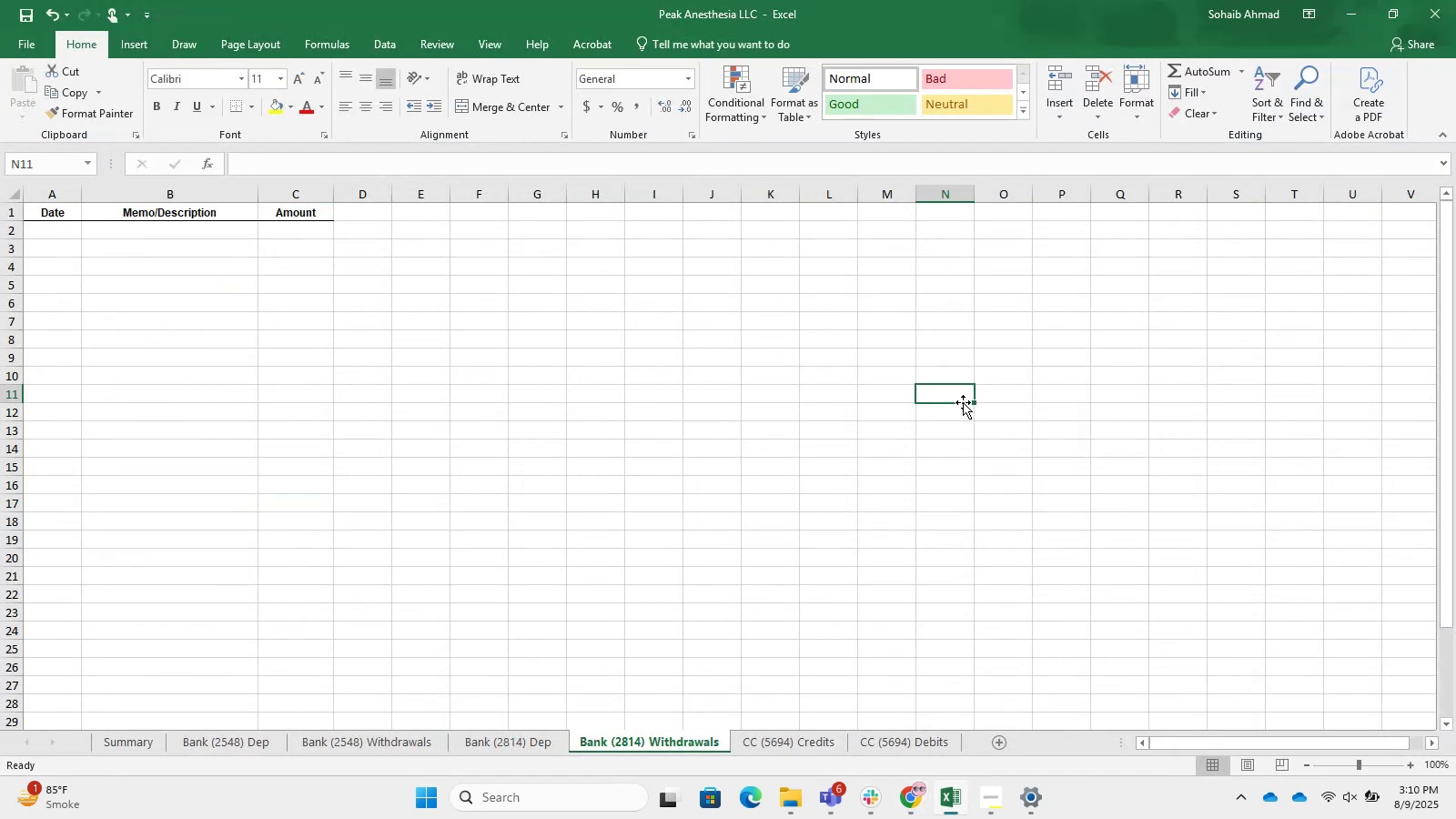 
key(Control+S)
 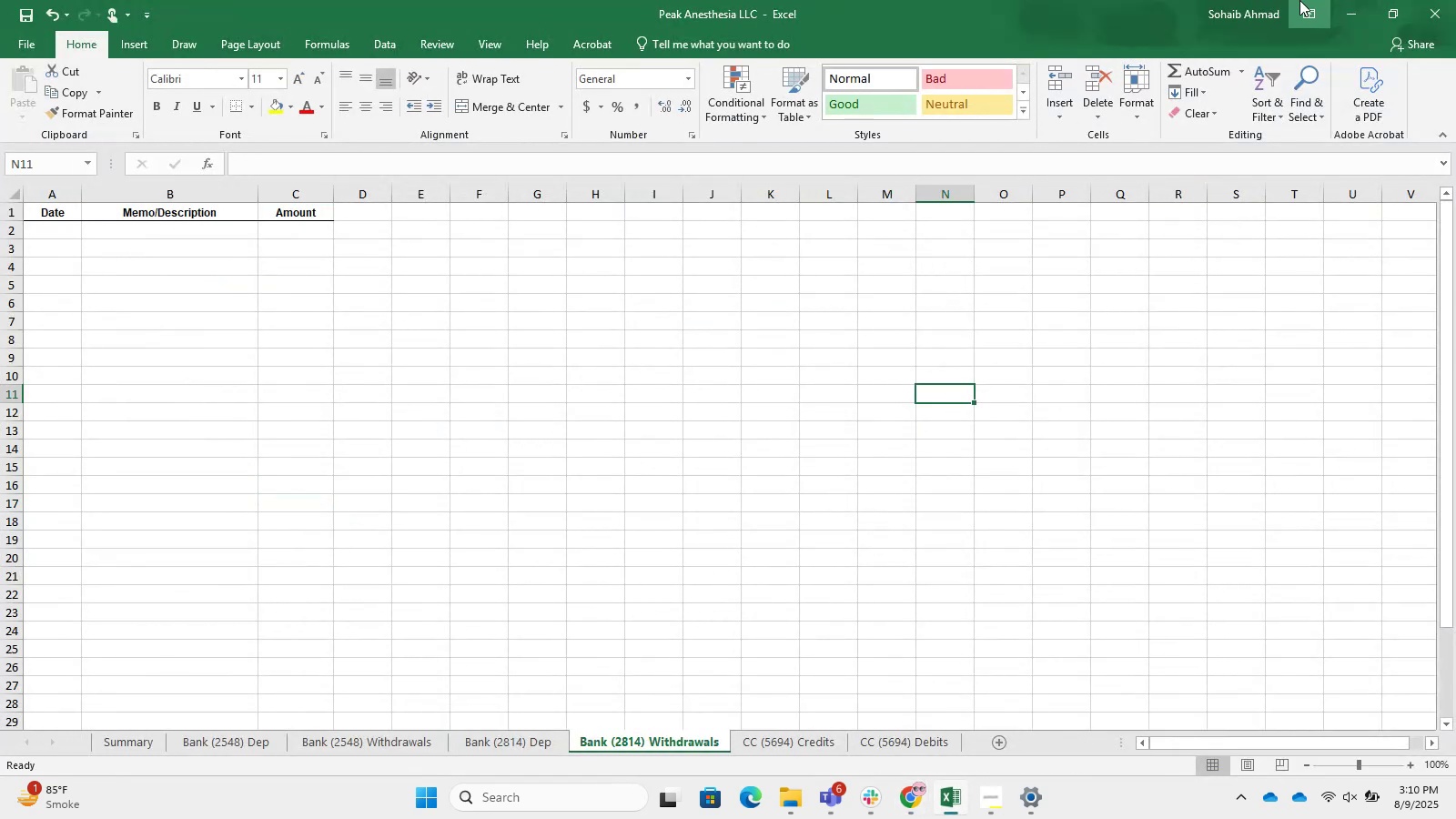 
left_click([1341, 13])
 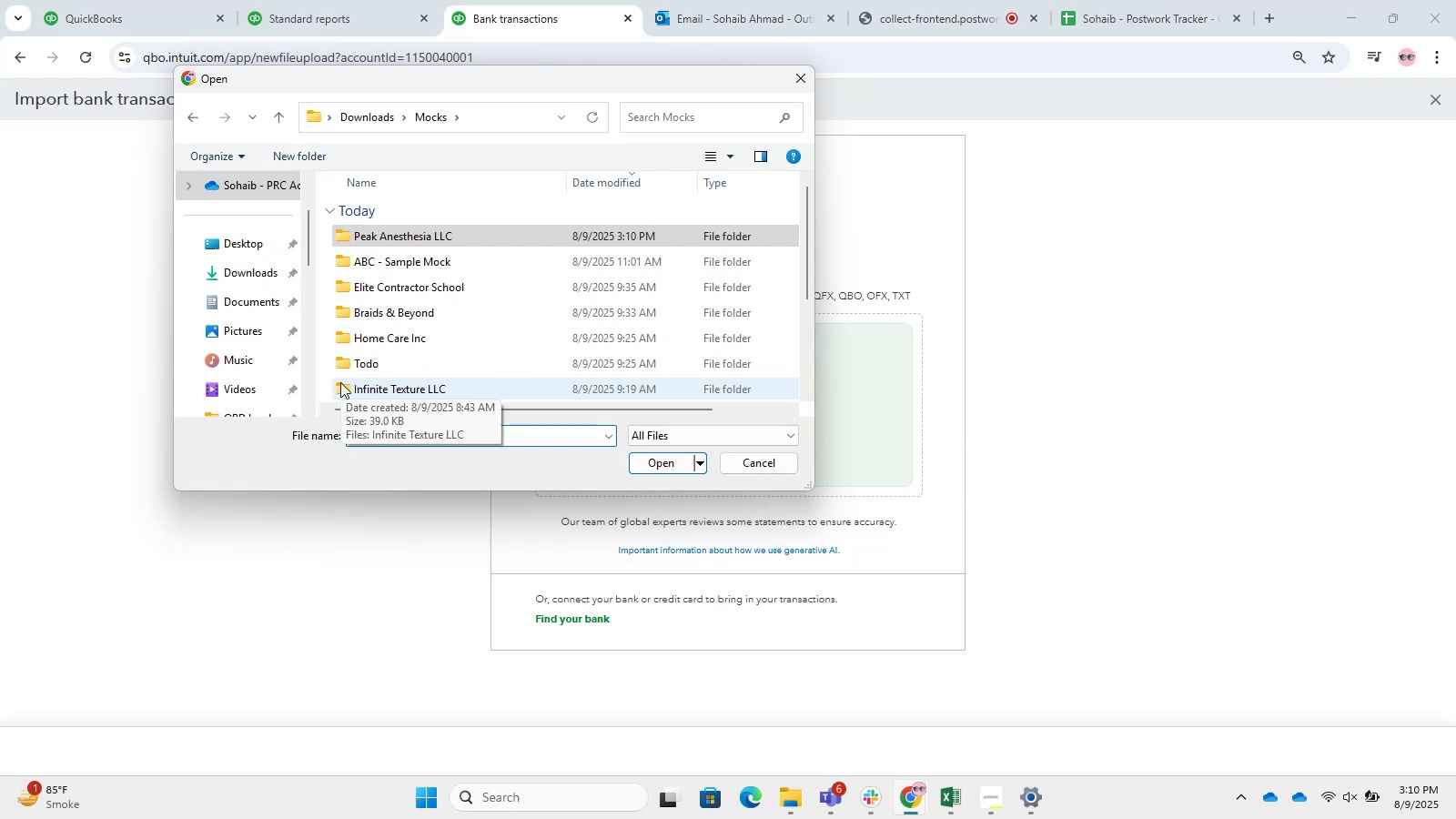 
wait(18.69)
 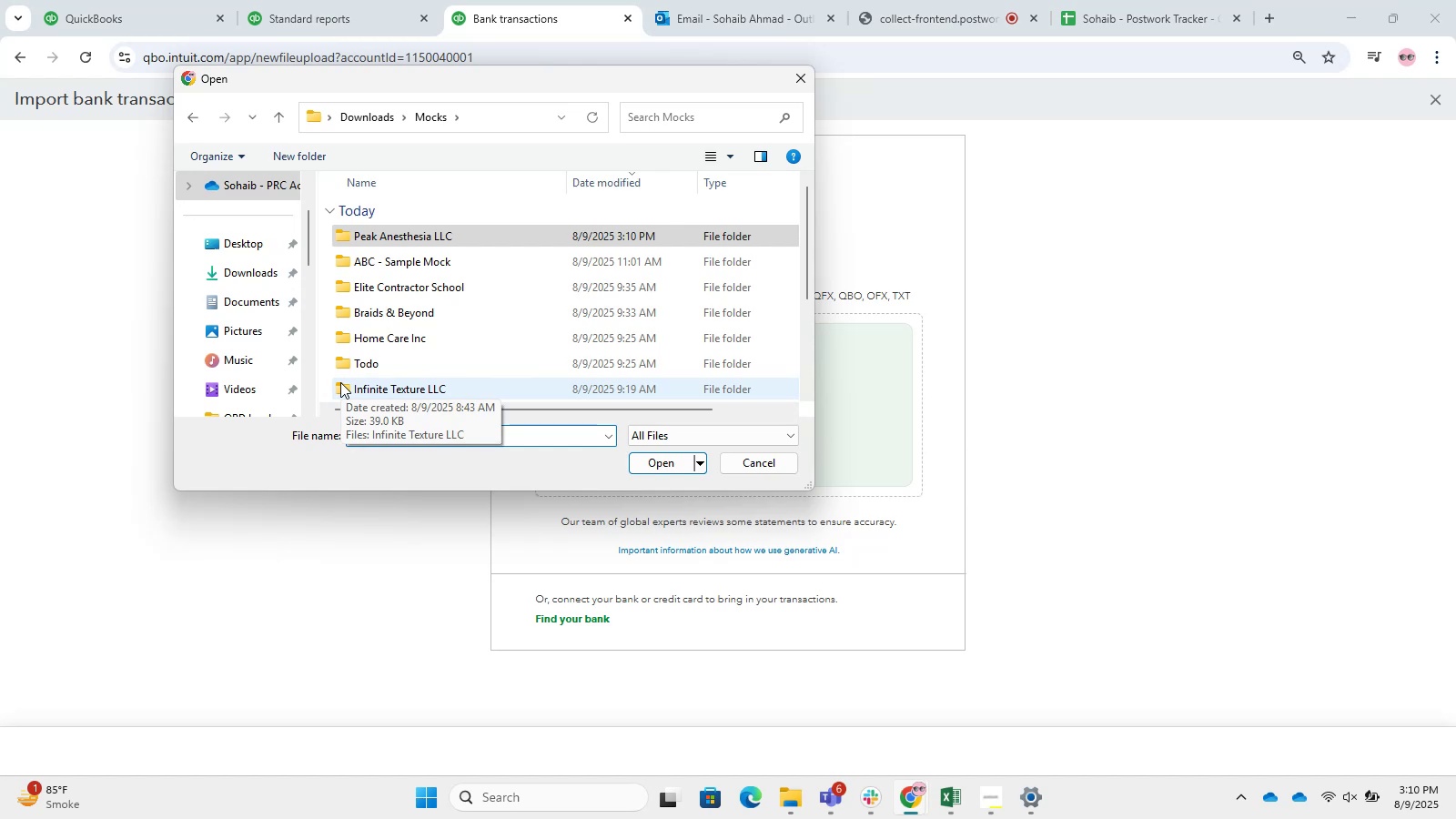 
scroll: coordinate [271, 262], scroll_direction: up, amount: 10.0
 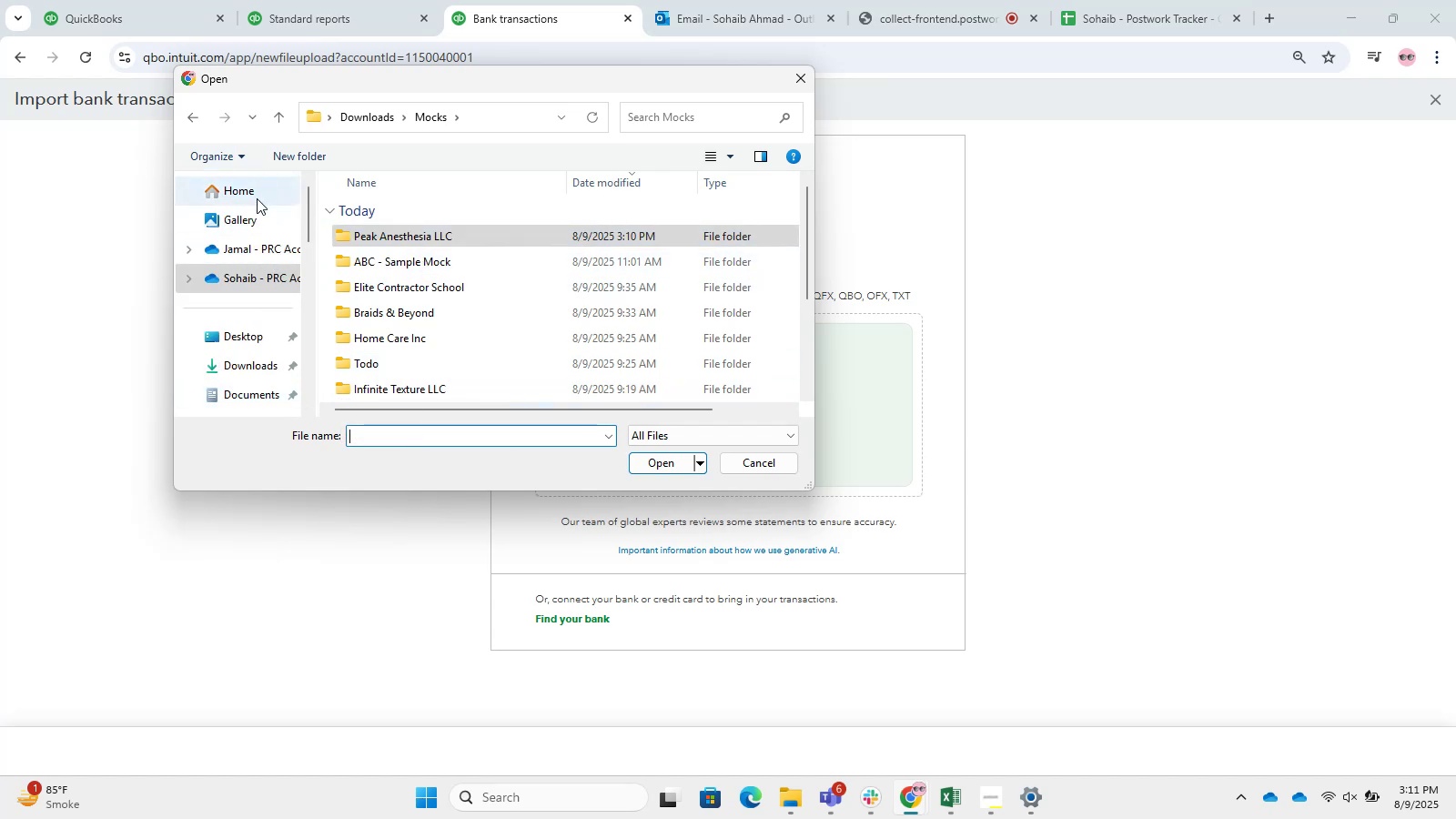 
left_click([255, 198])
 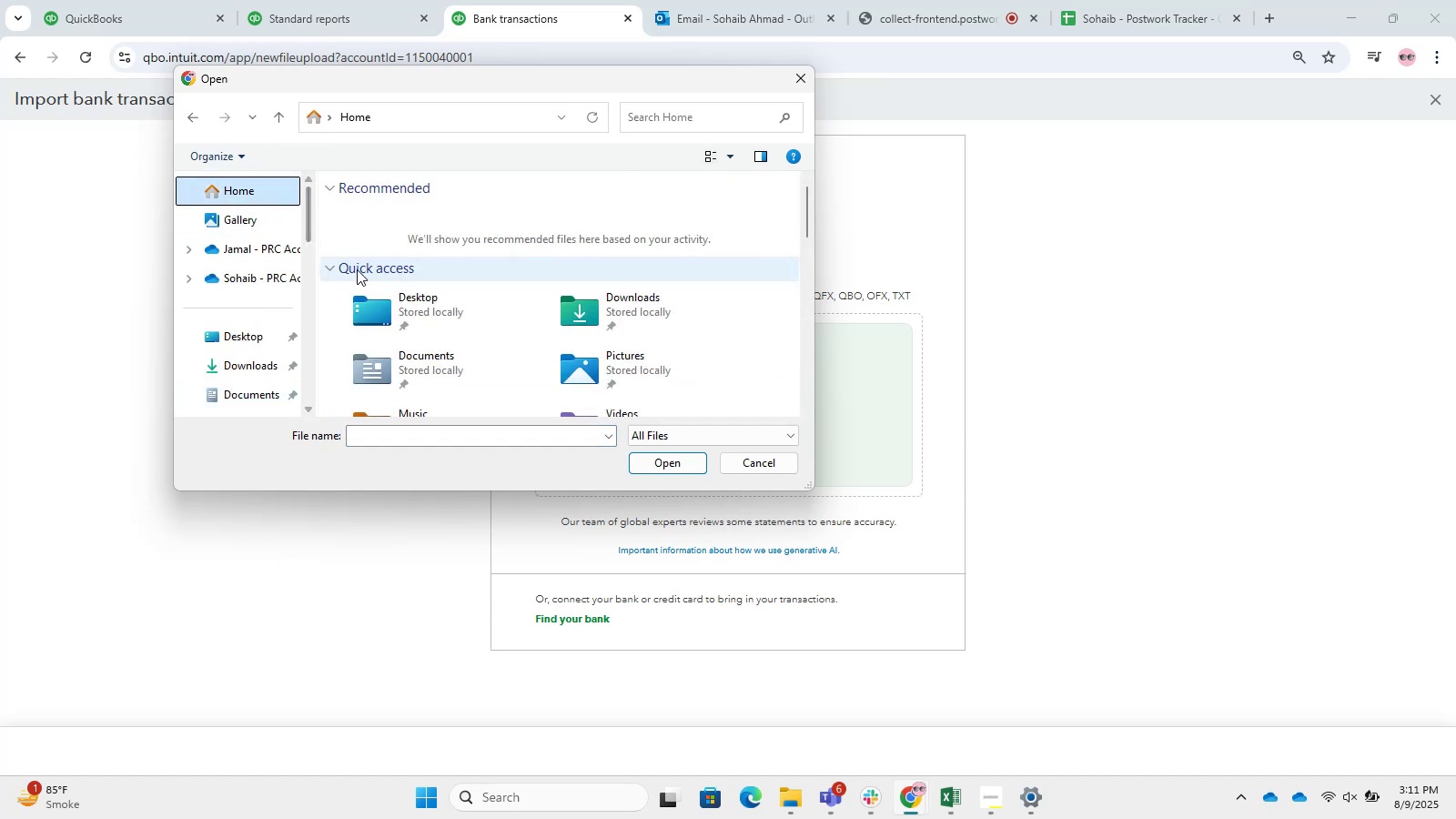 
scroll: coordinate [457, 288], scroll_direction: down, amount: 4.0
 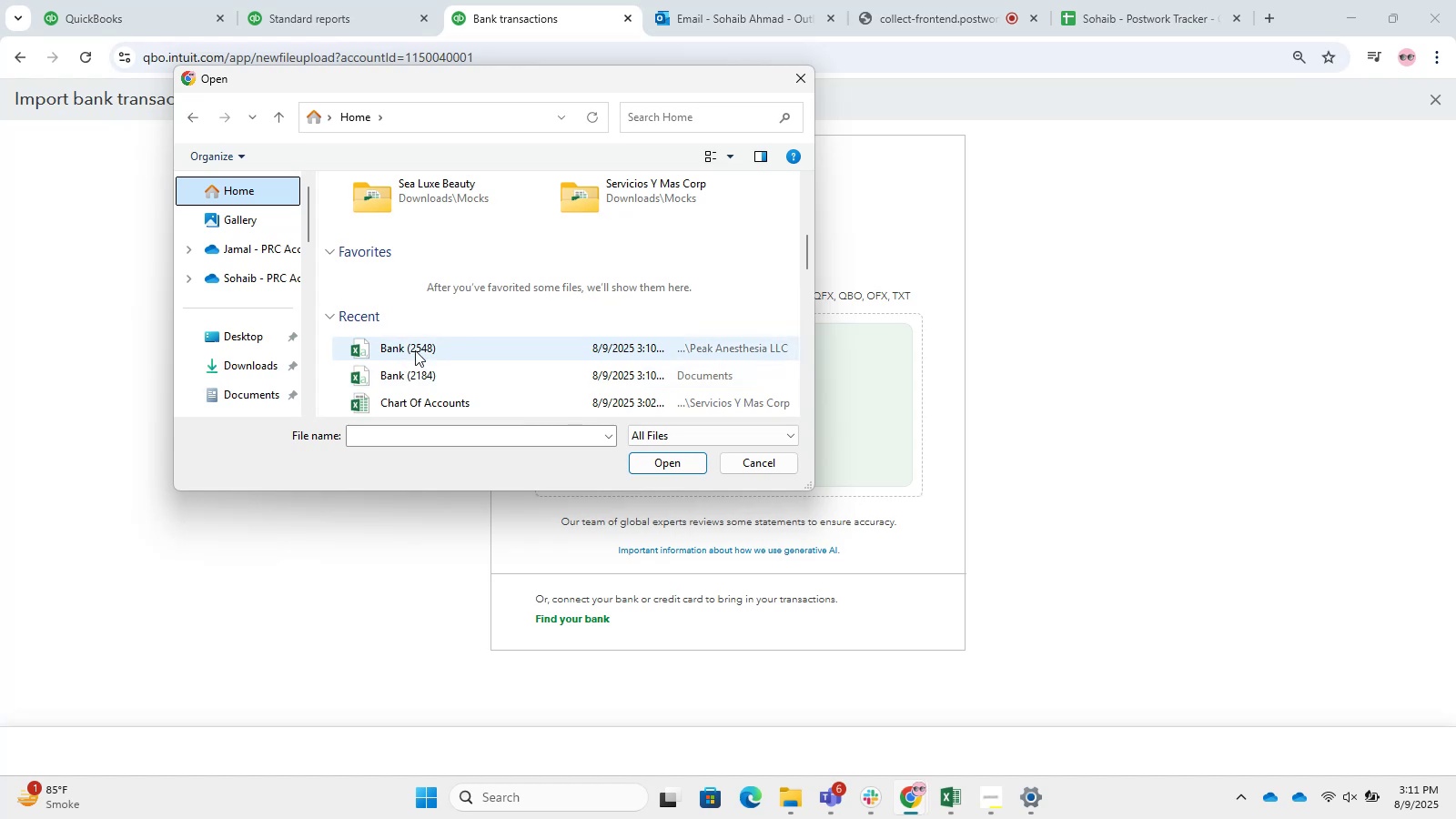 
left_click([421, 367])
 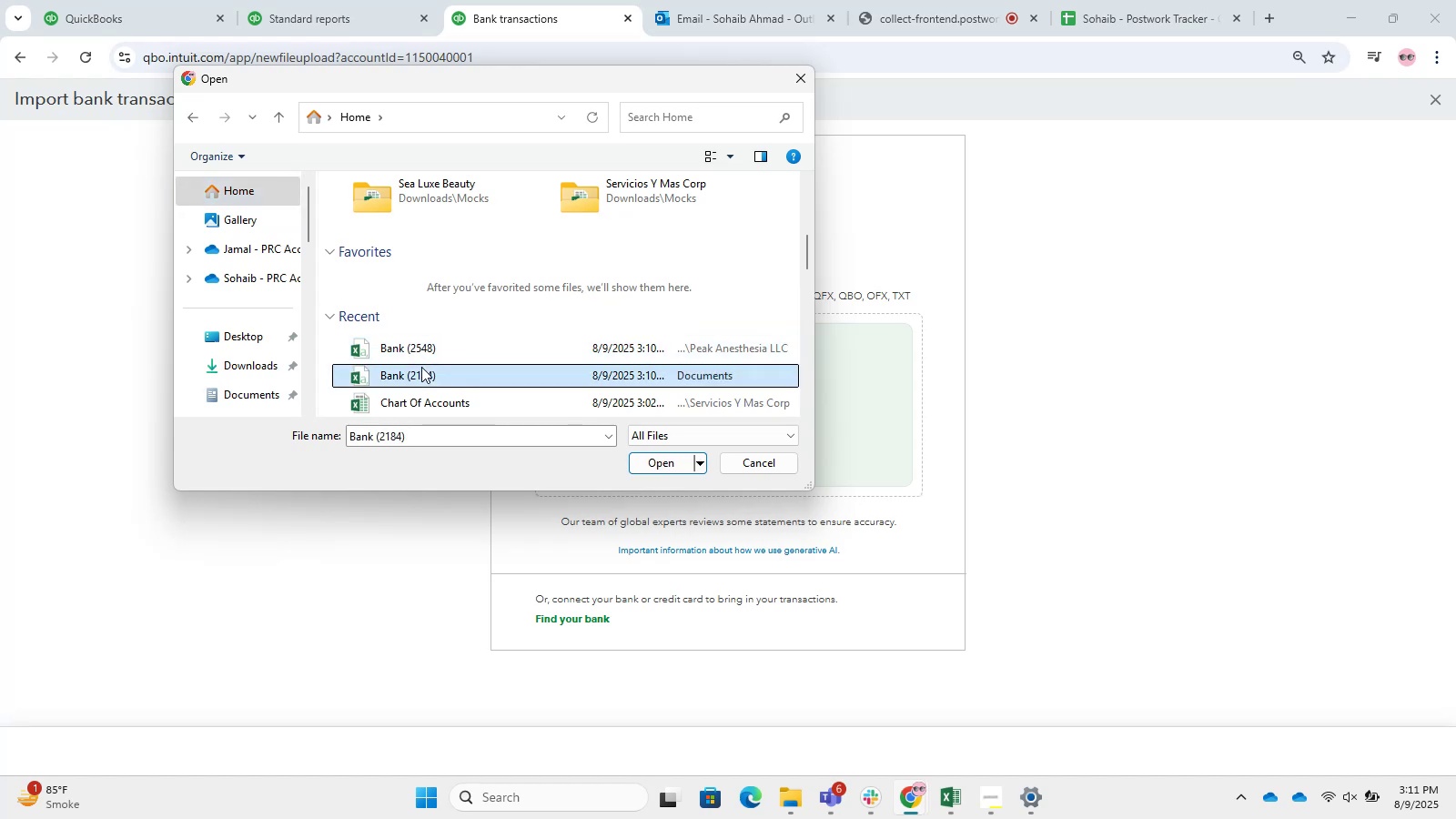 
right_click([421, 367])
 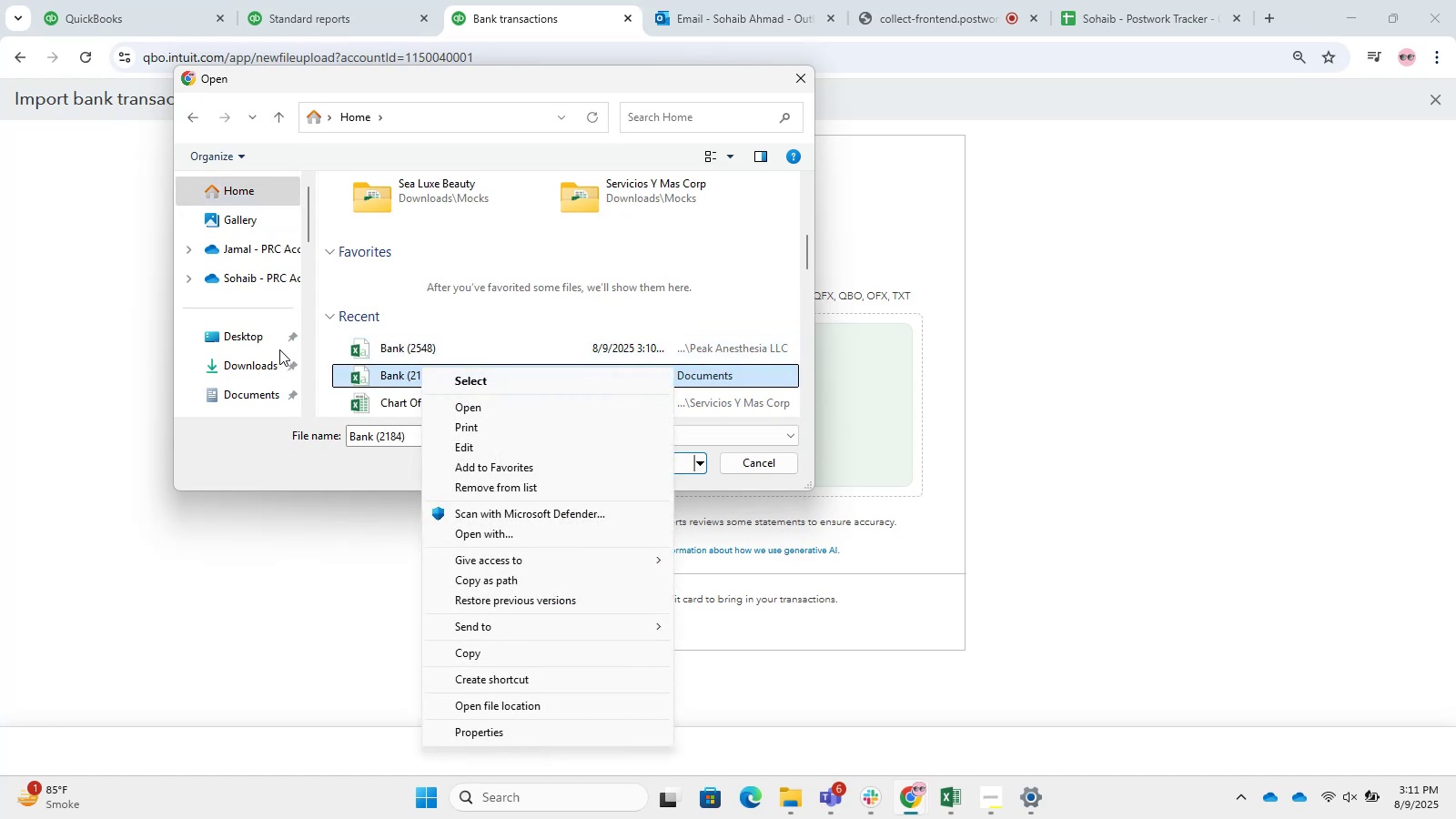 
left_click([264, 399])
 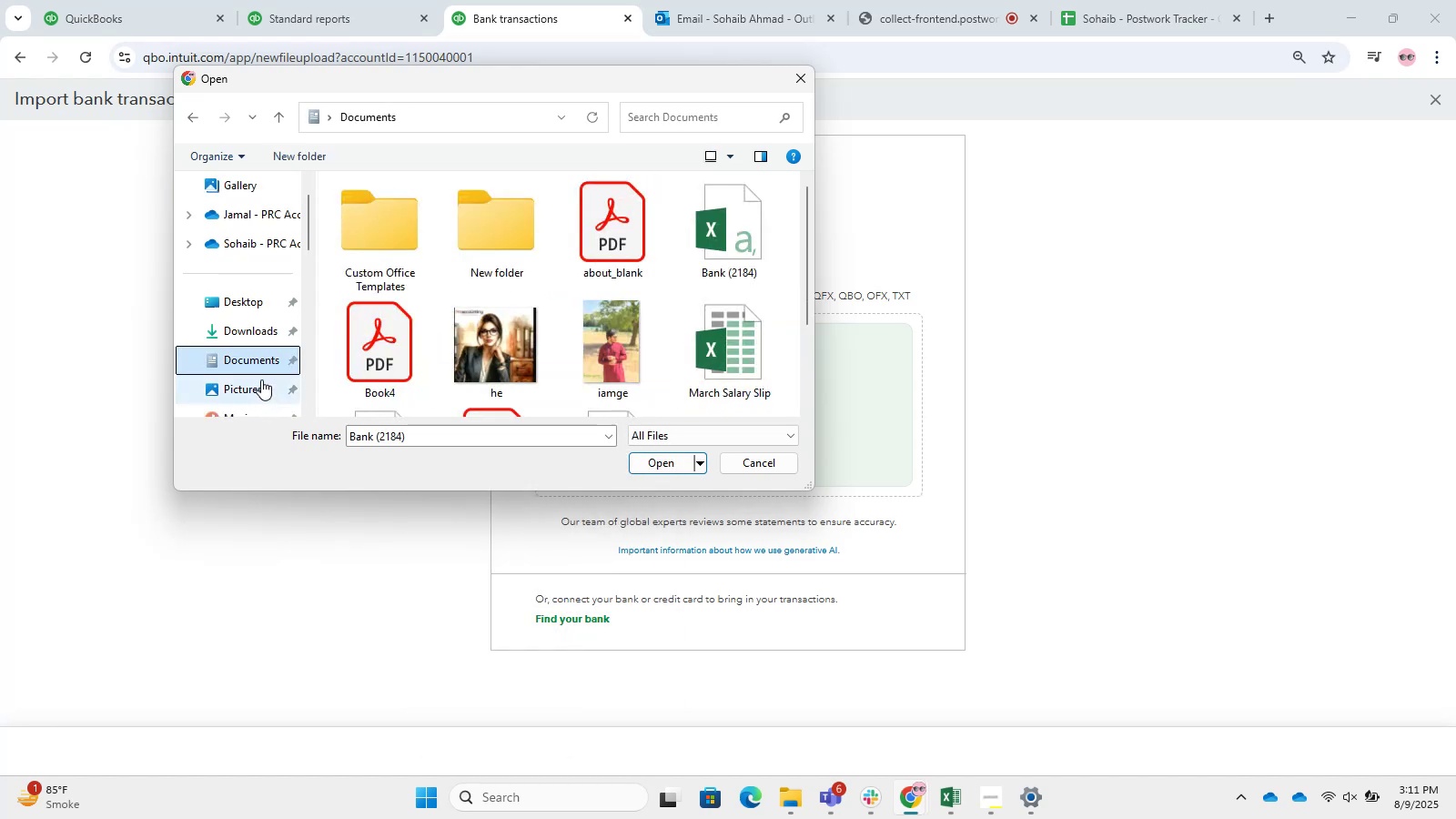 
left_click([256, 371])
 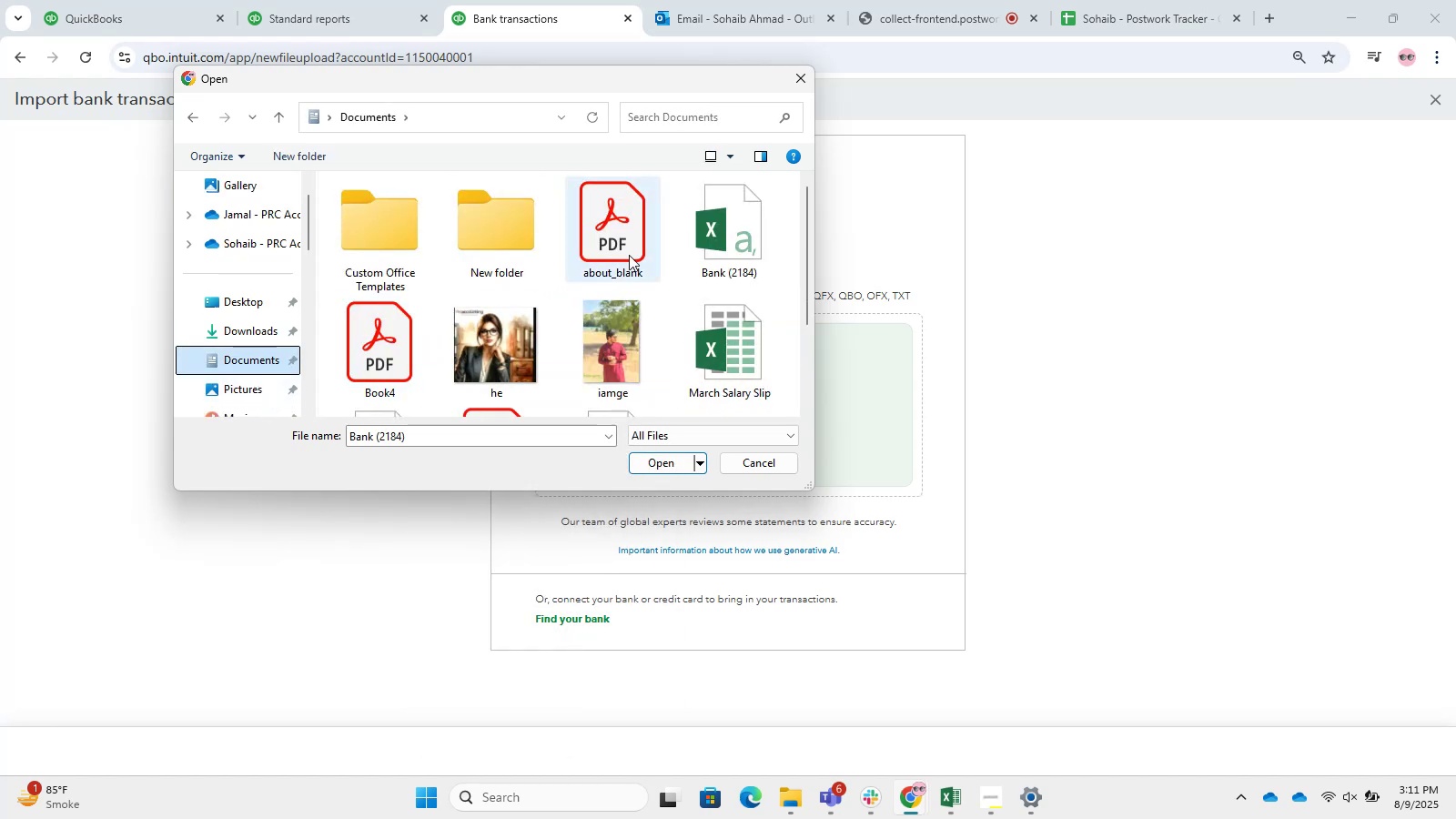 
left_click([741, 246])
 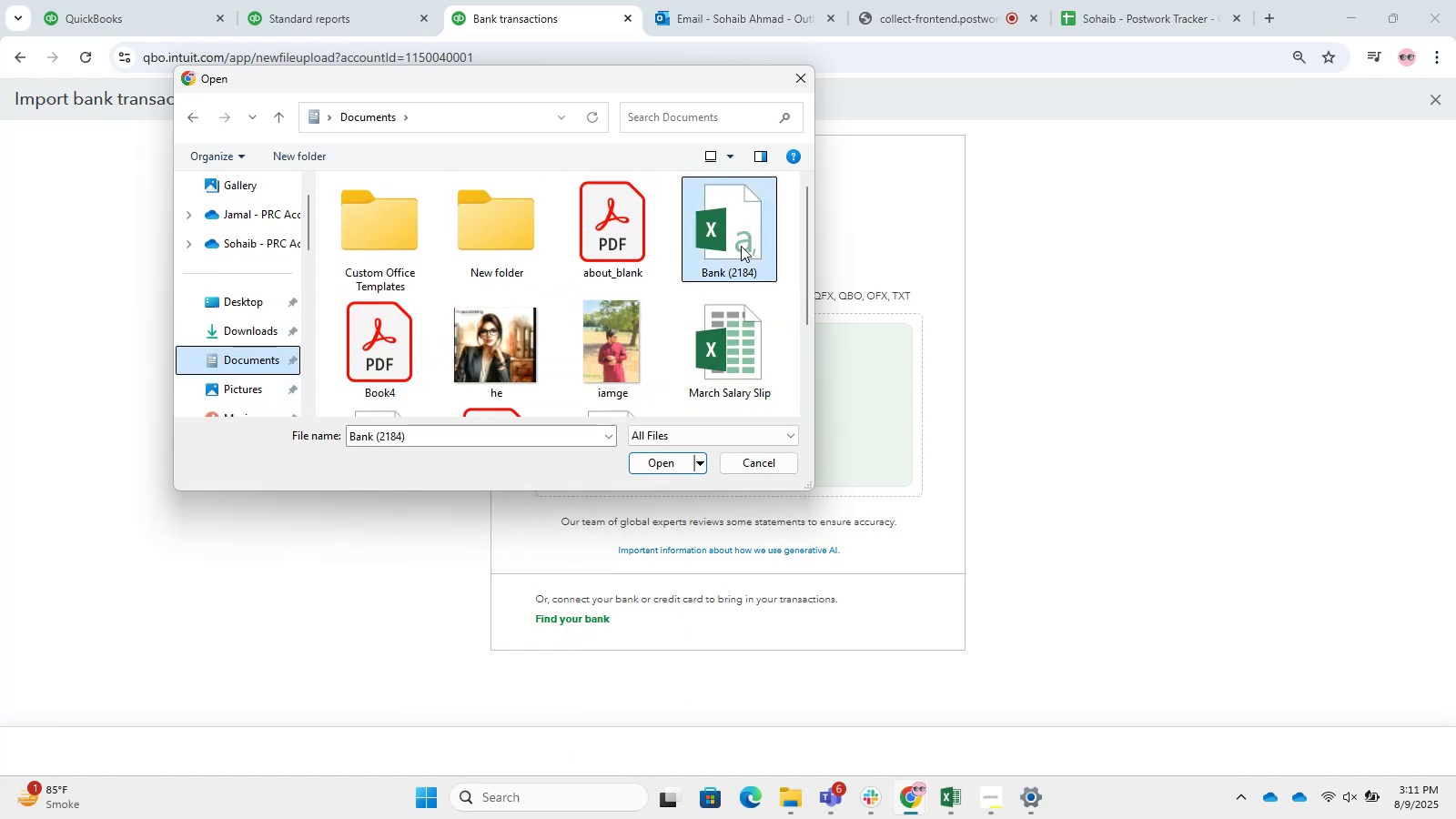 
key(Control+C)
 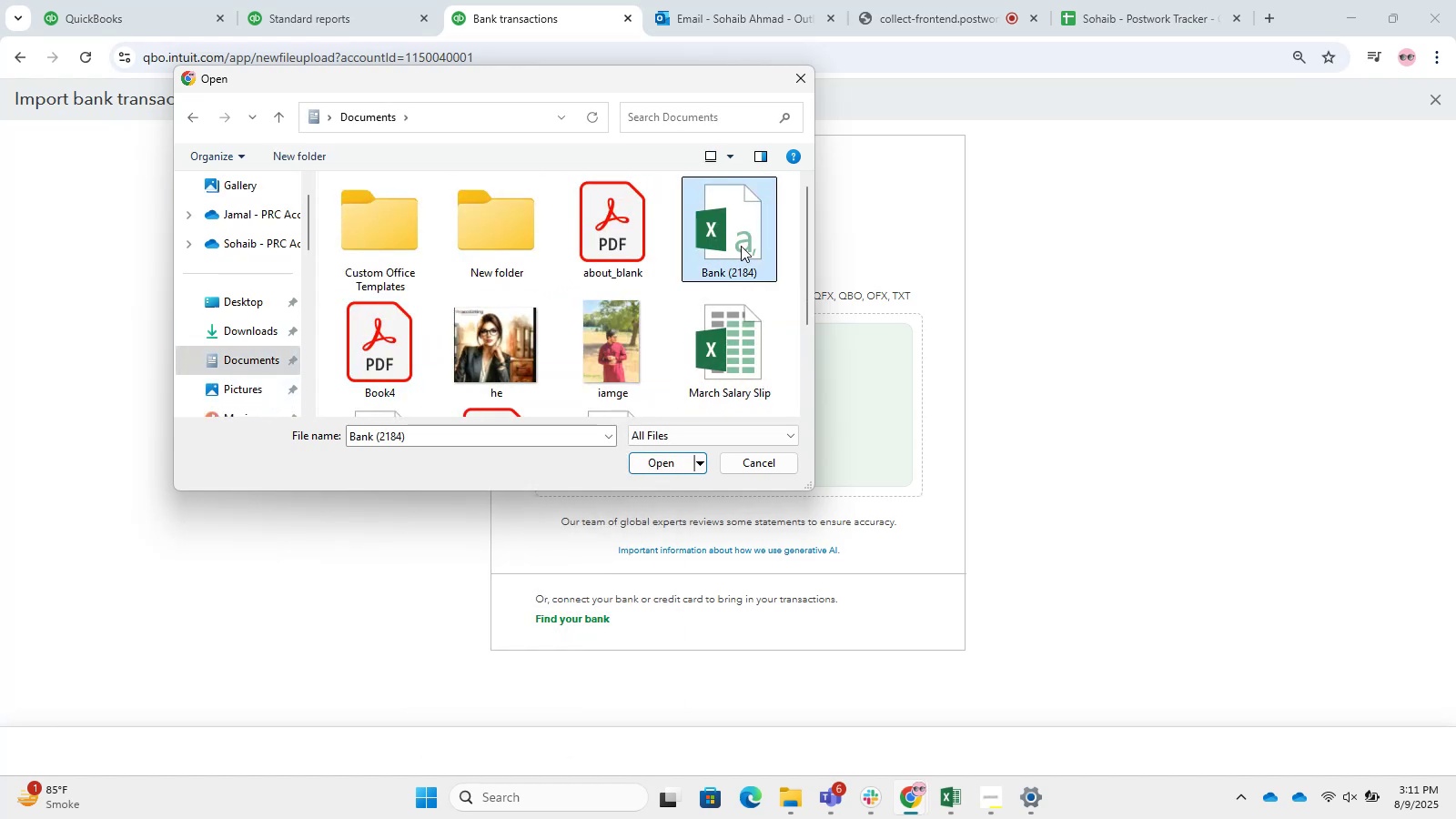 
key(Control+C)
 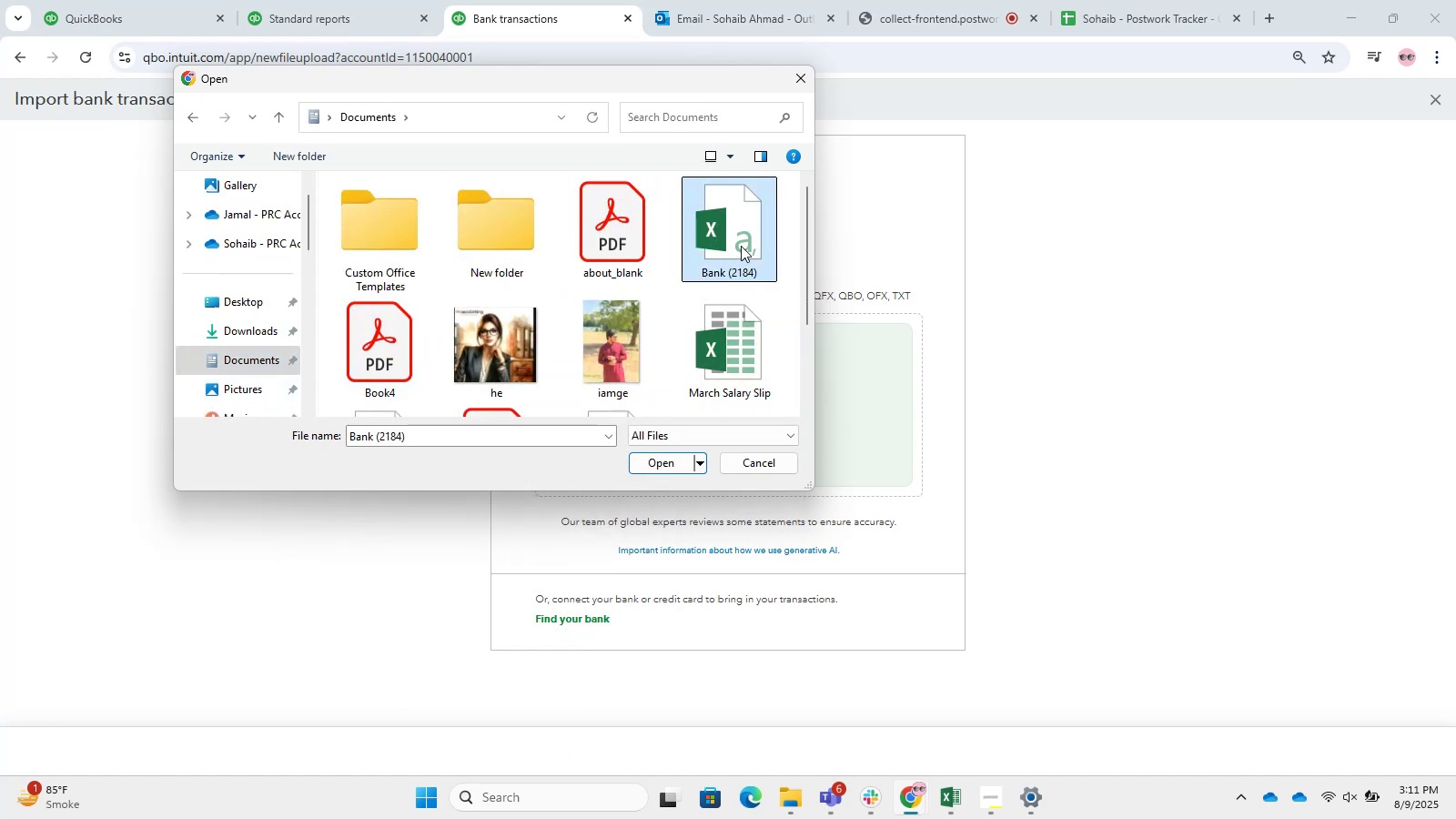 
key(Control+C)
 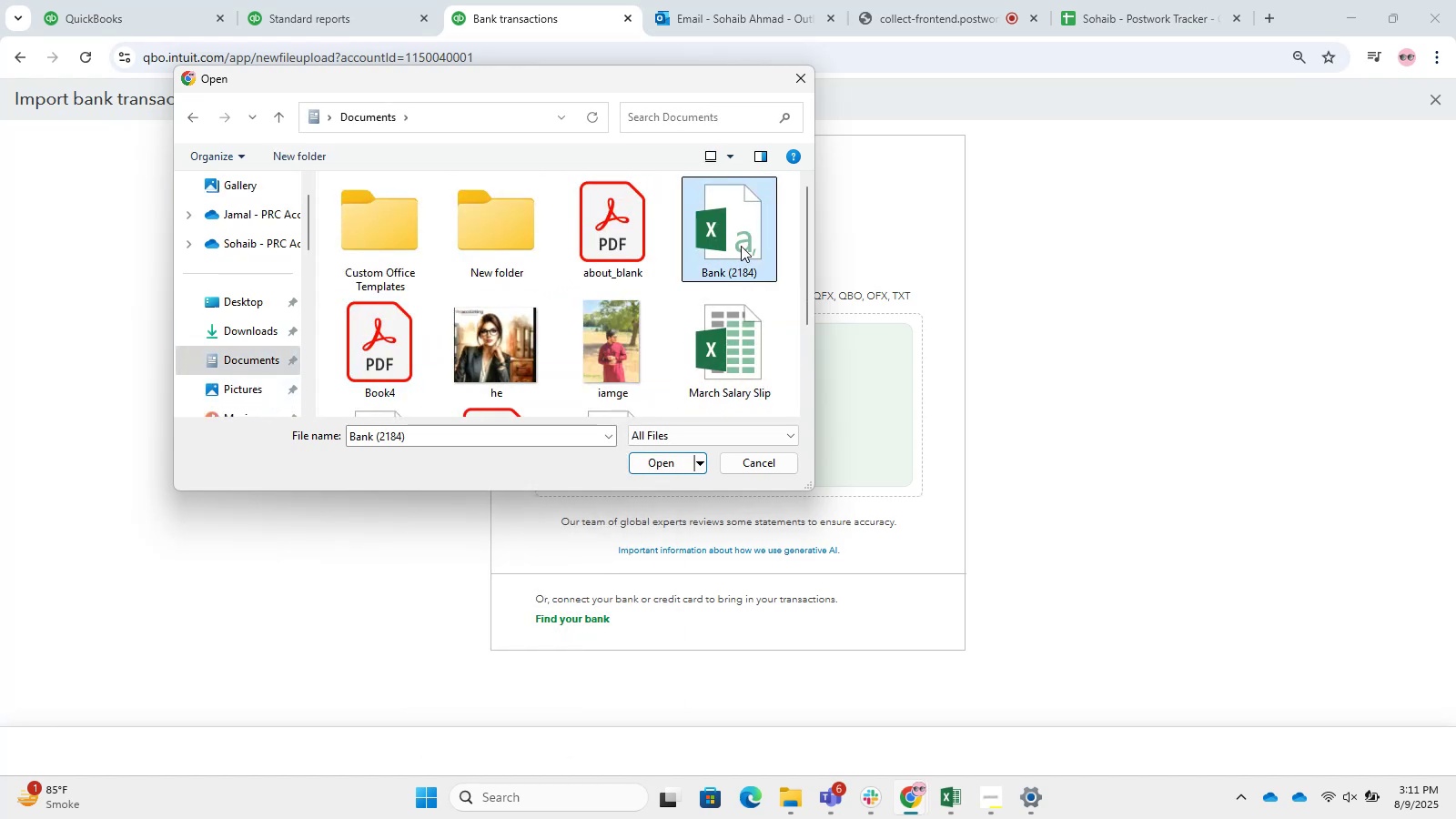 
key(Control+C)
 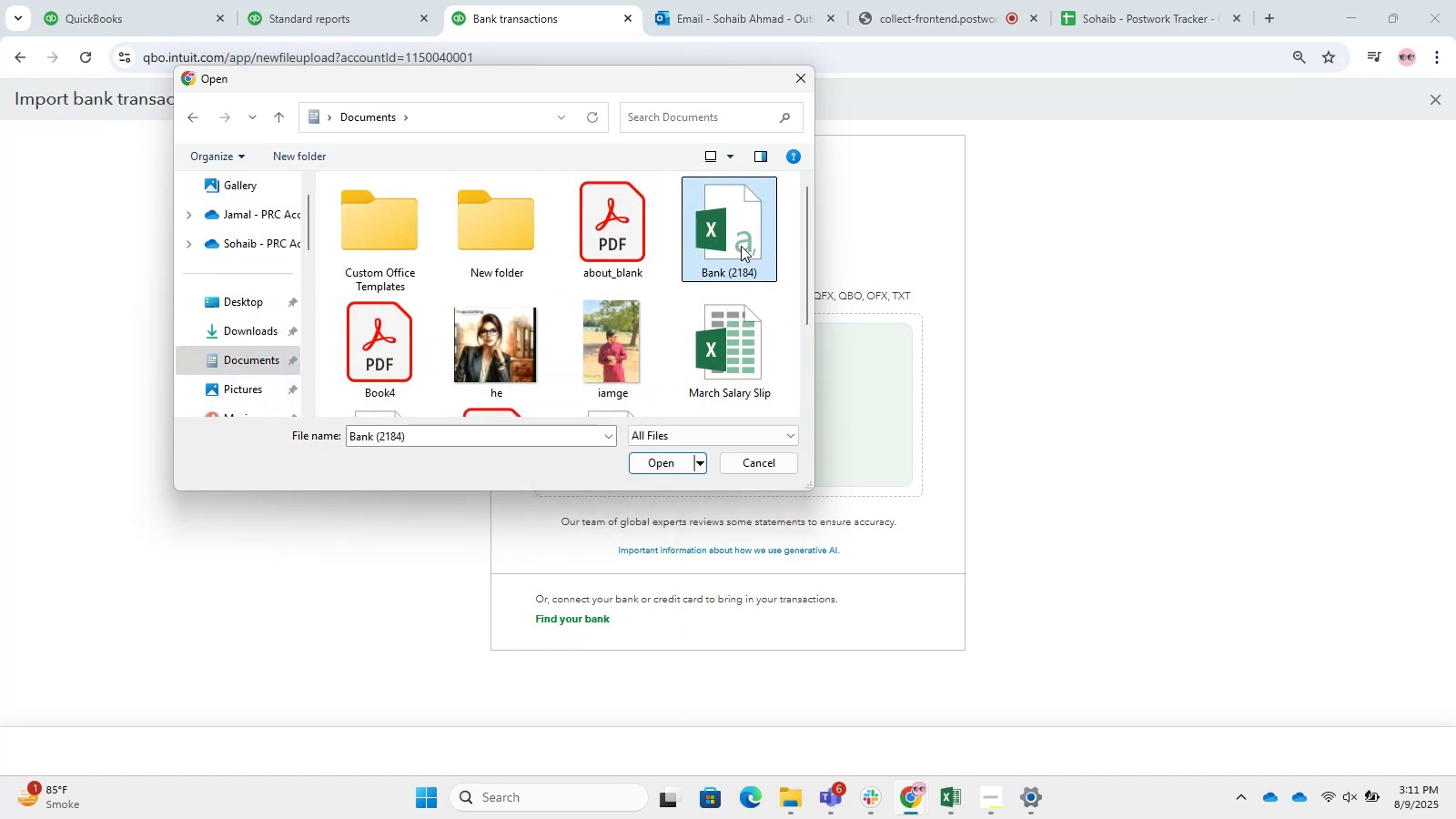 
key(Control+X)
 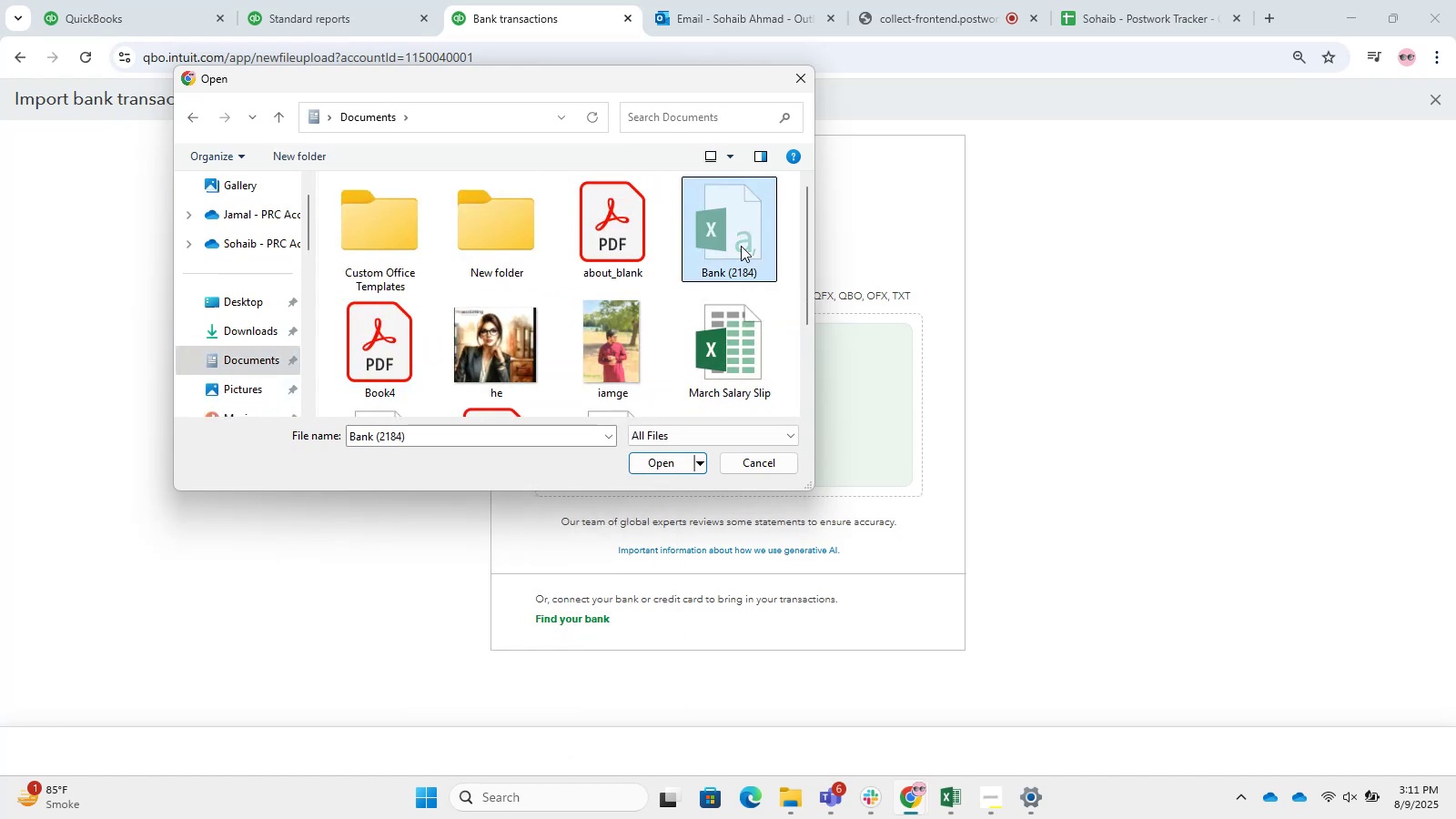 
key(Control+X)
 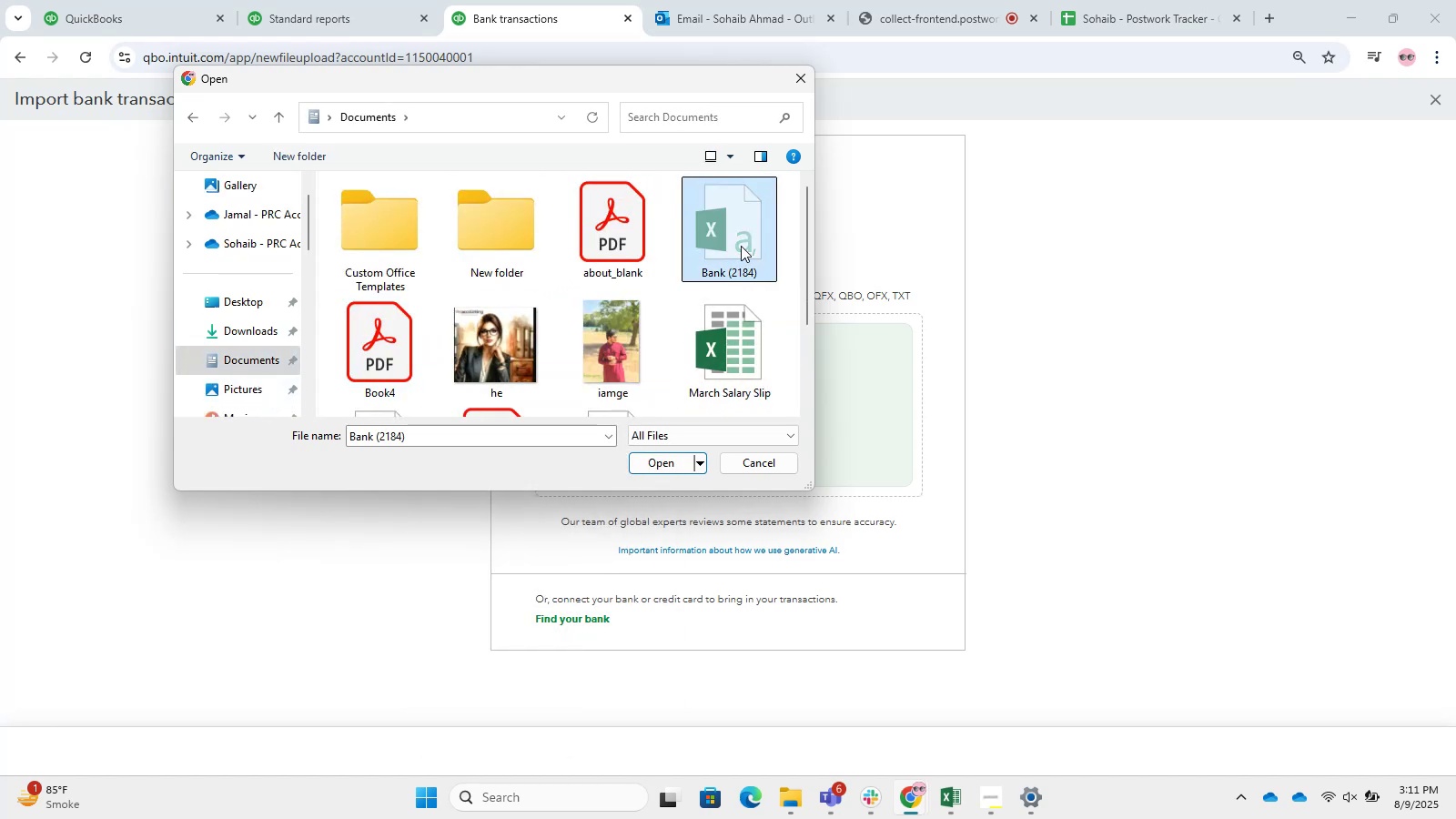 
key(Backspace)
 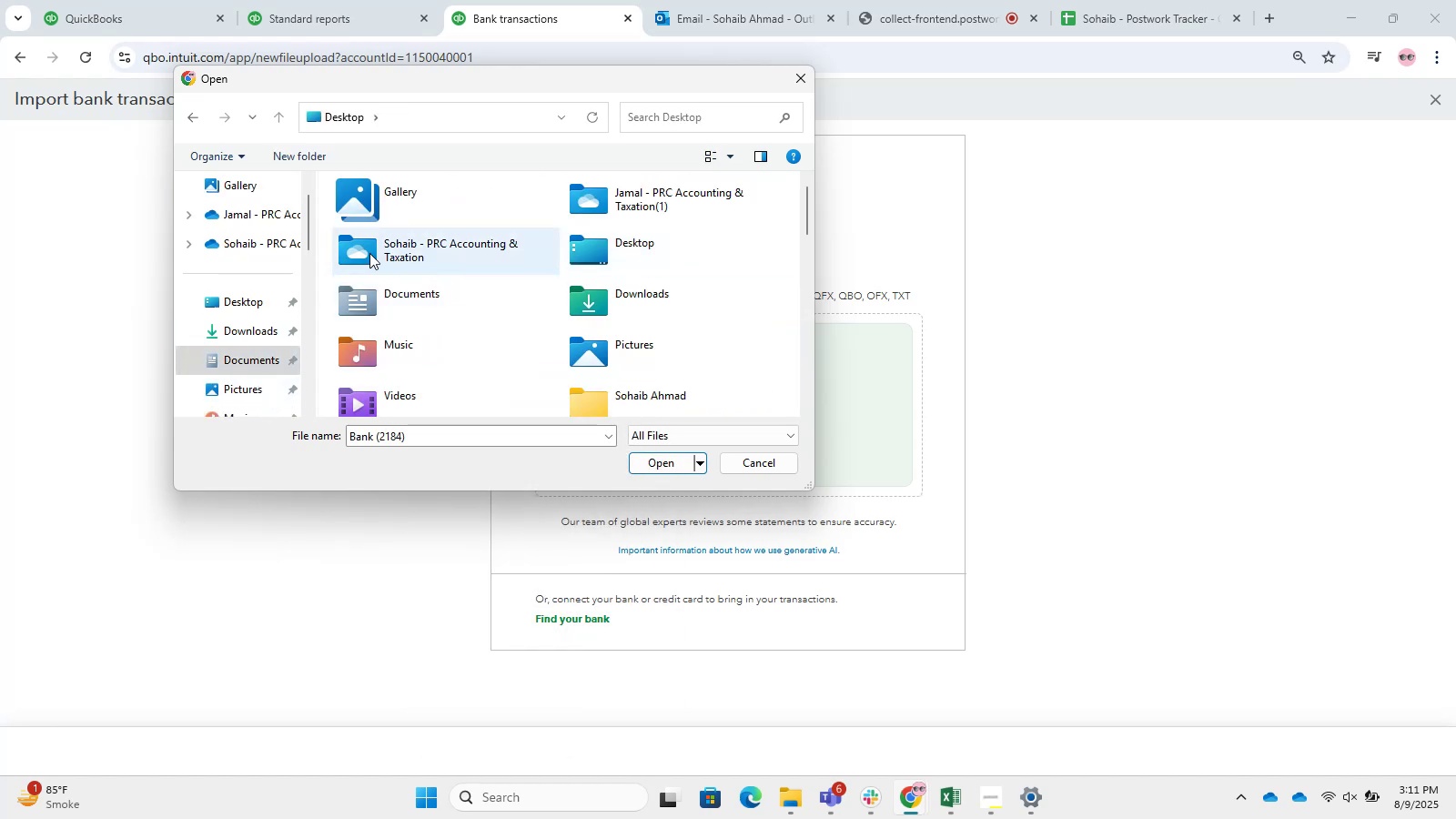 
left_click([262, 325])
 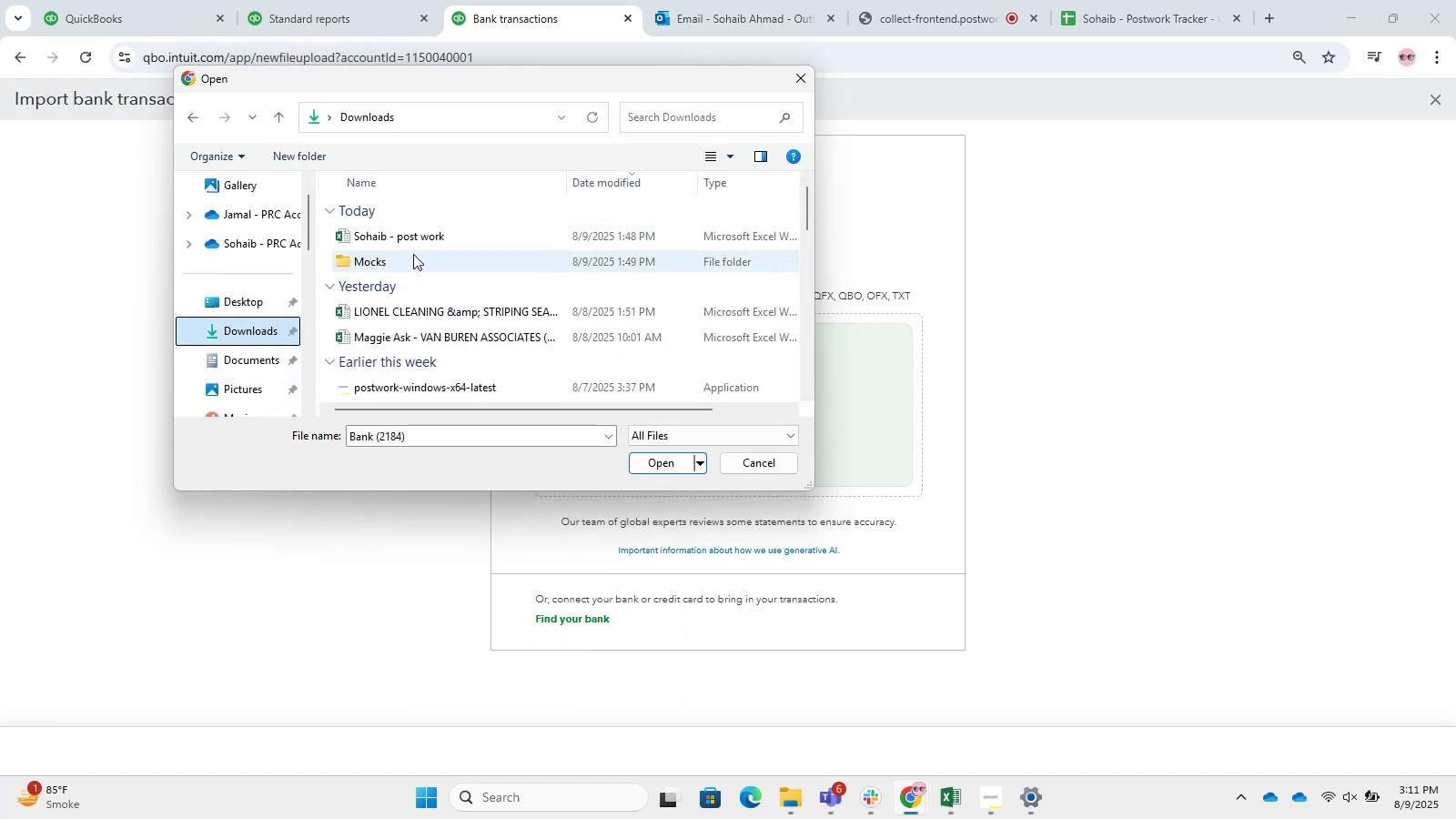 
double_click([413, 262])
 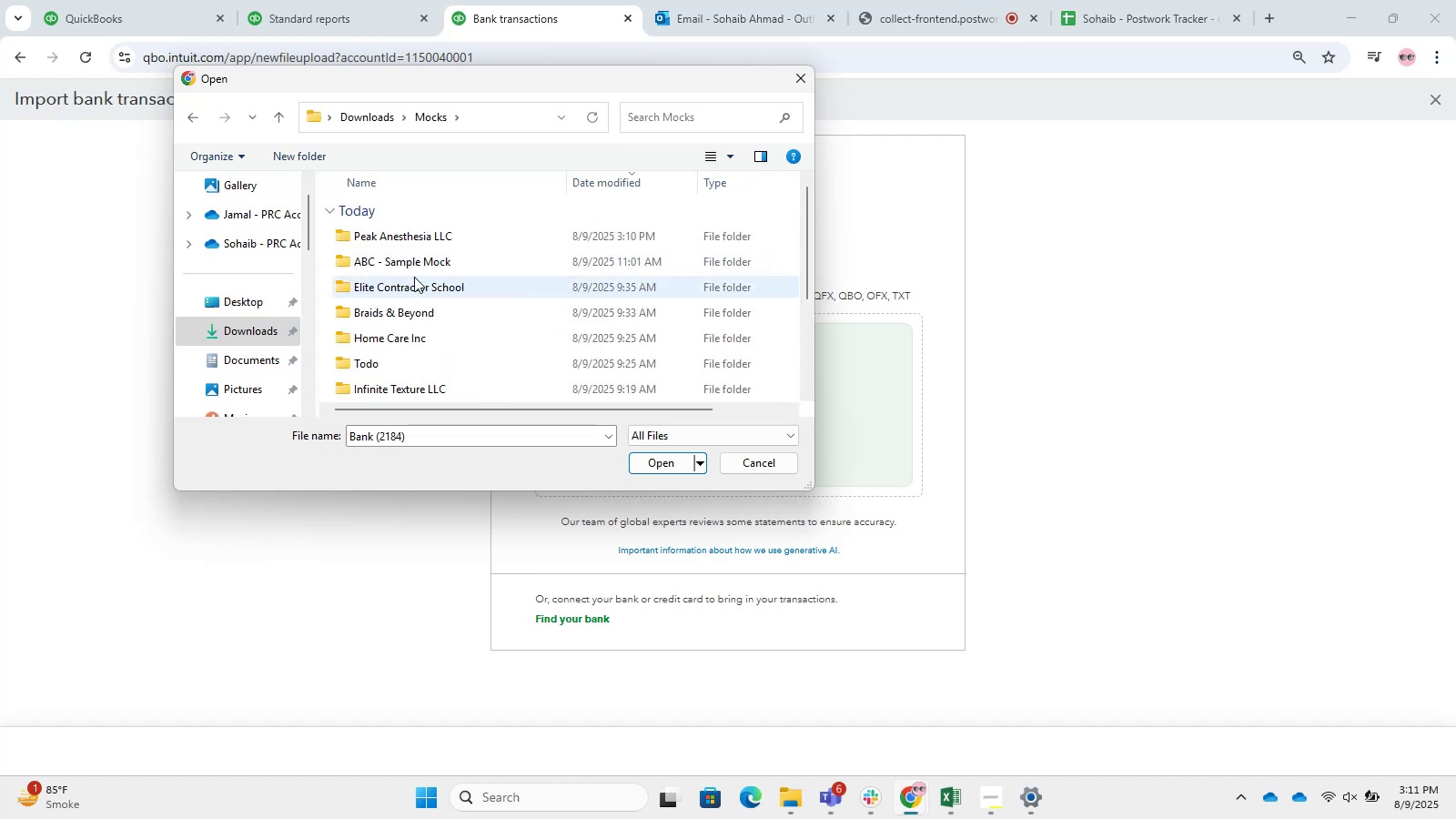 
double_click([415, 244])
 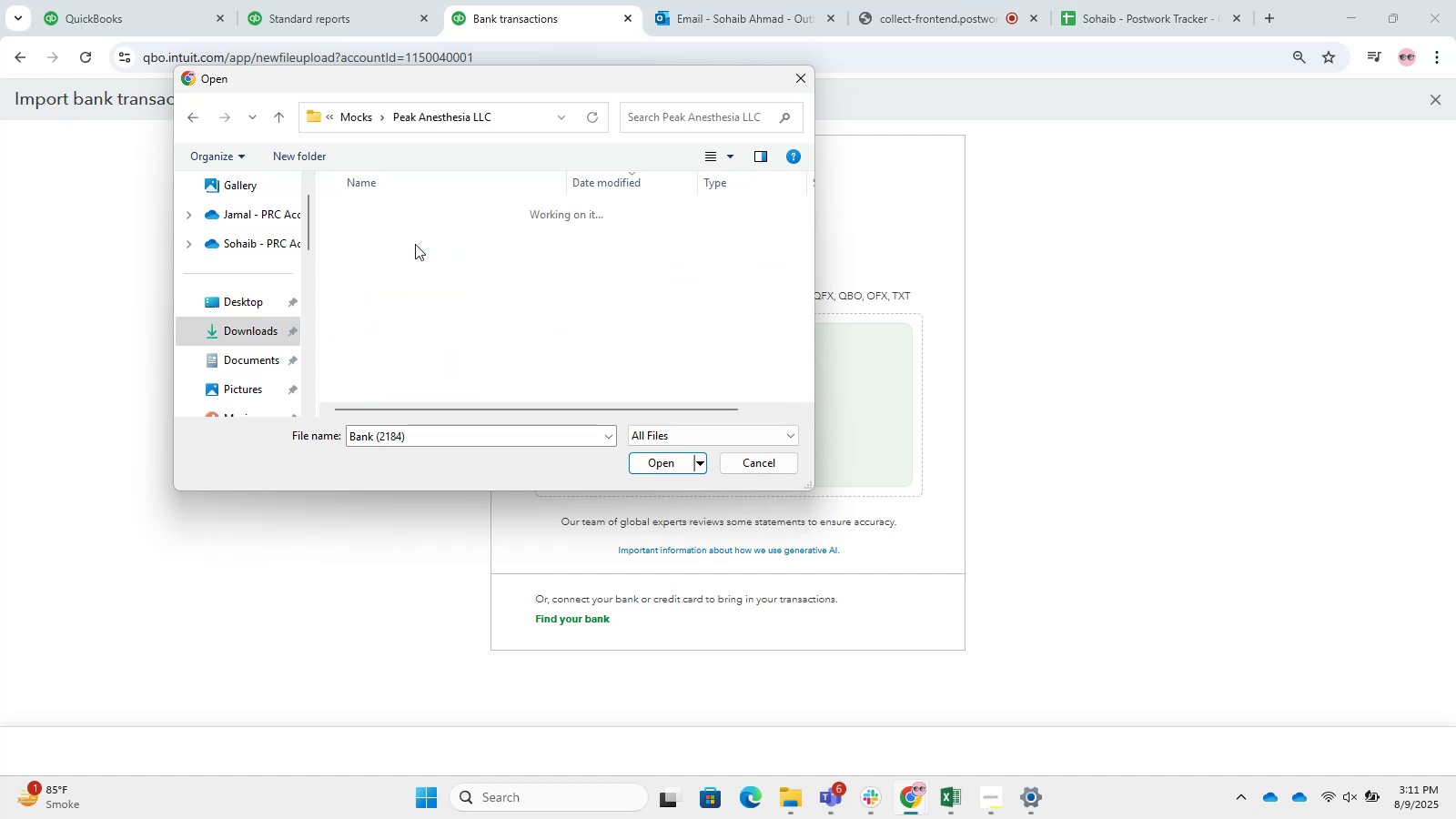 
key(Control+V)
 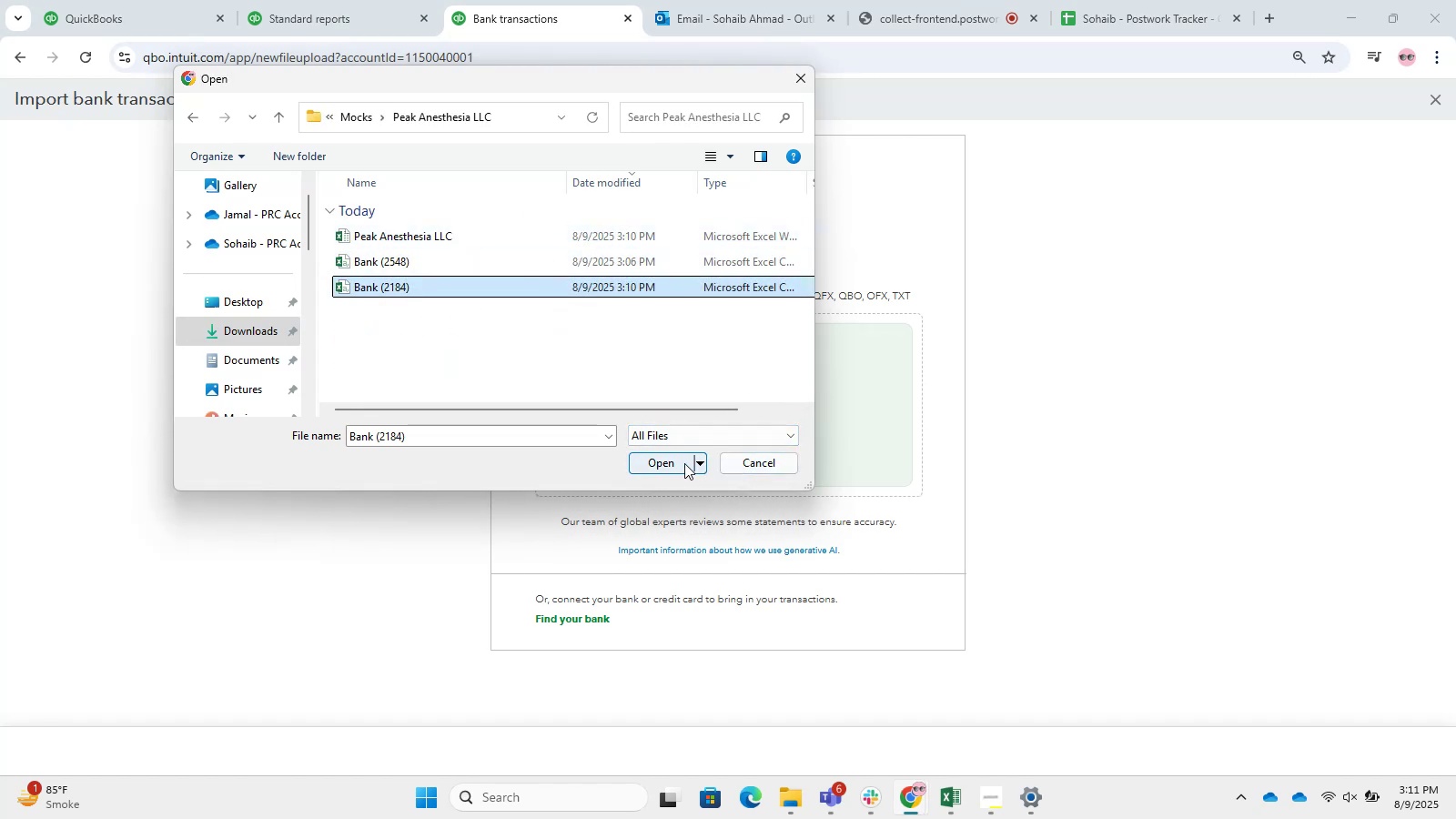 
left_click([772, 465])
 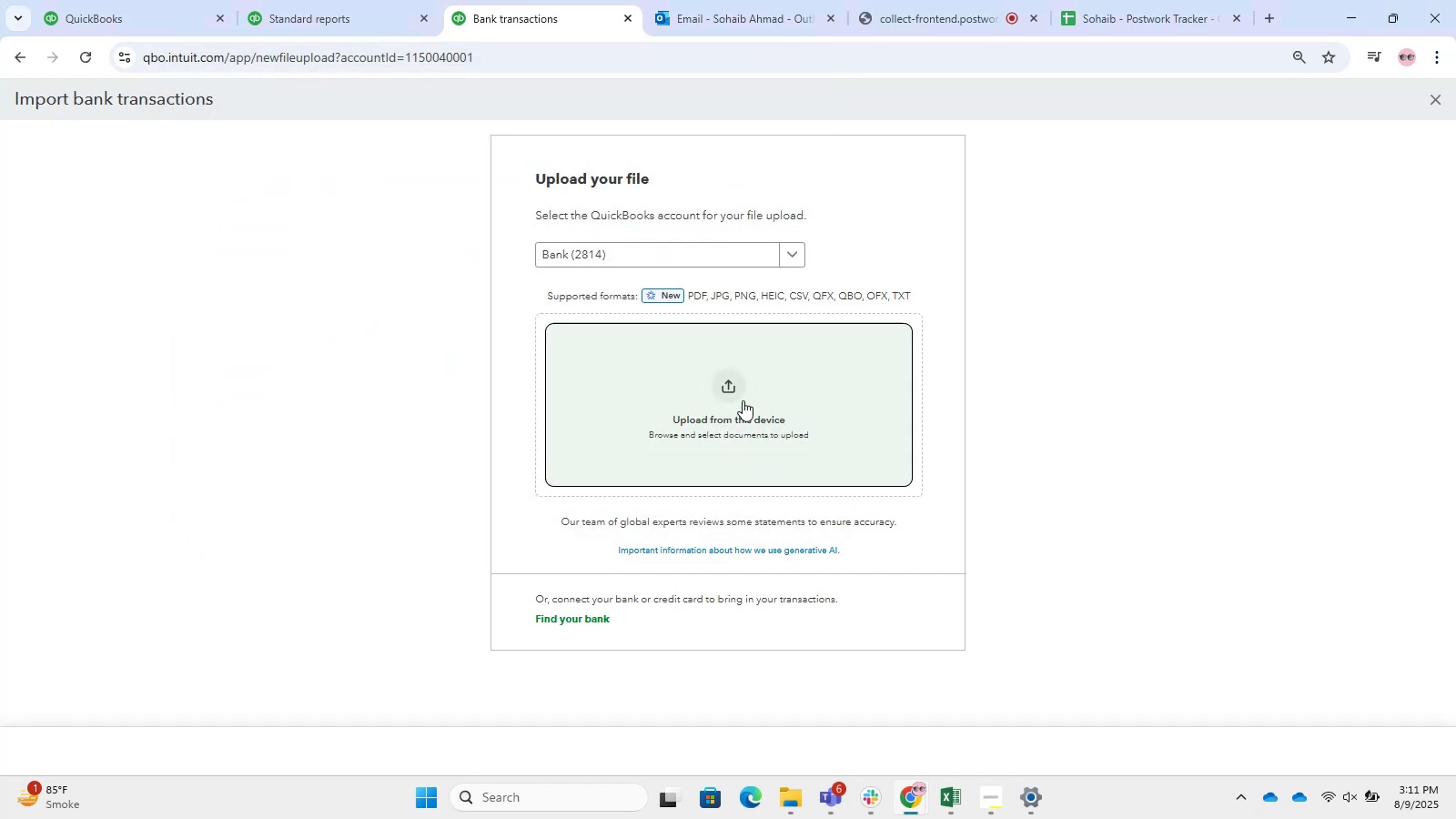 
left_click([744, 395])
 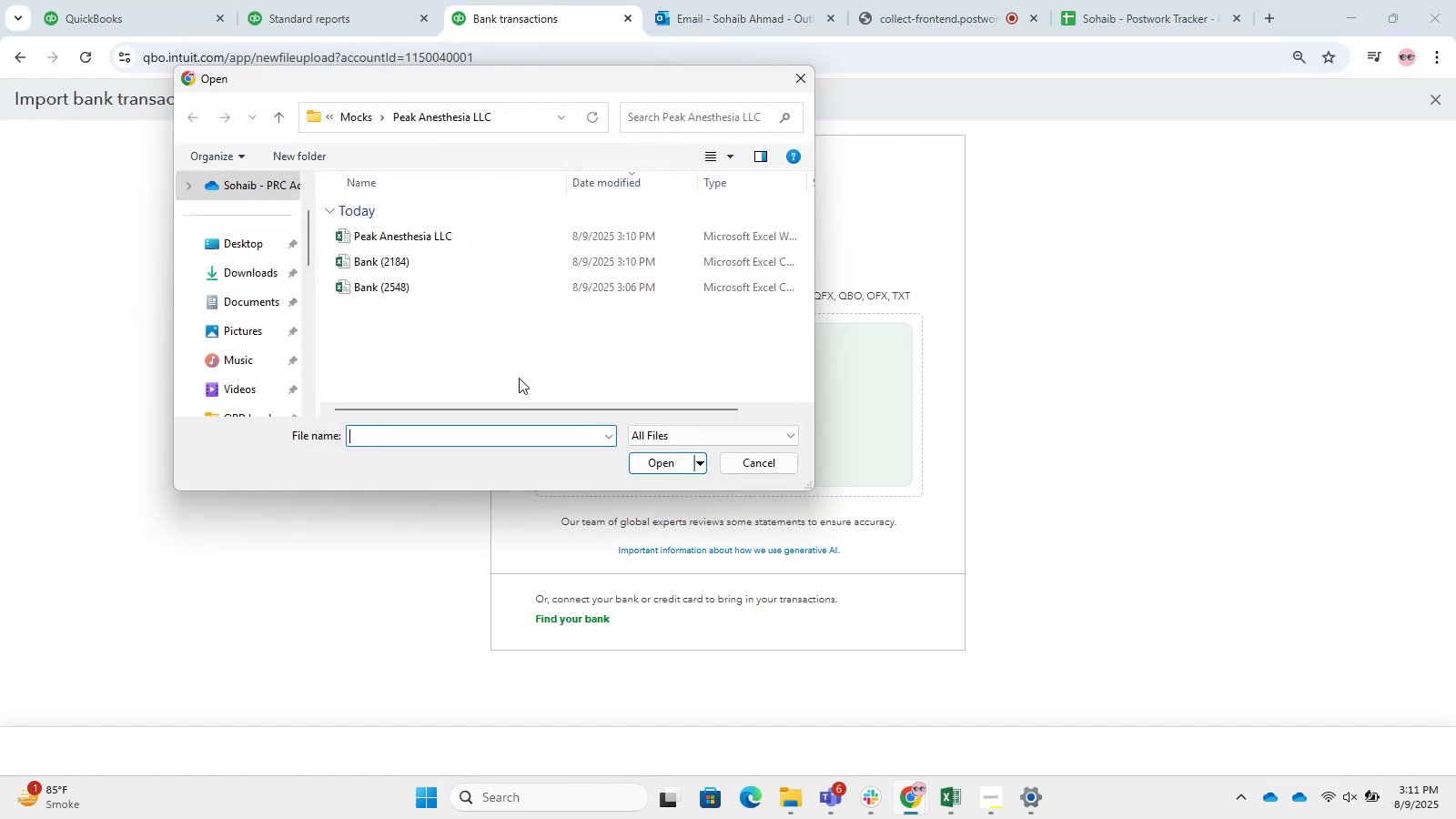 
left_click([348, 264])
 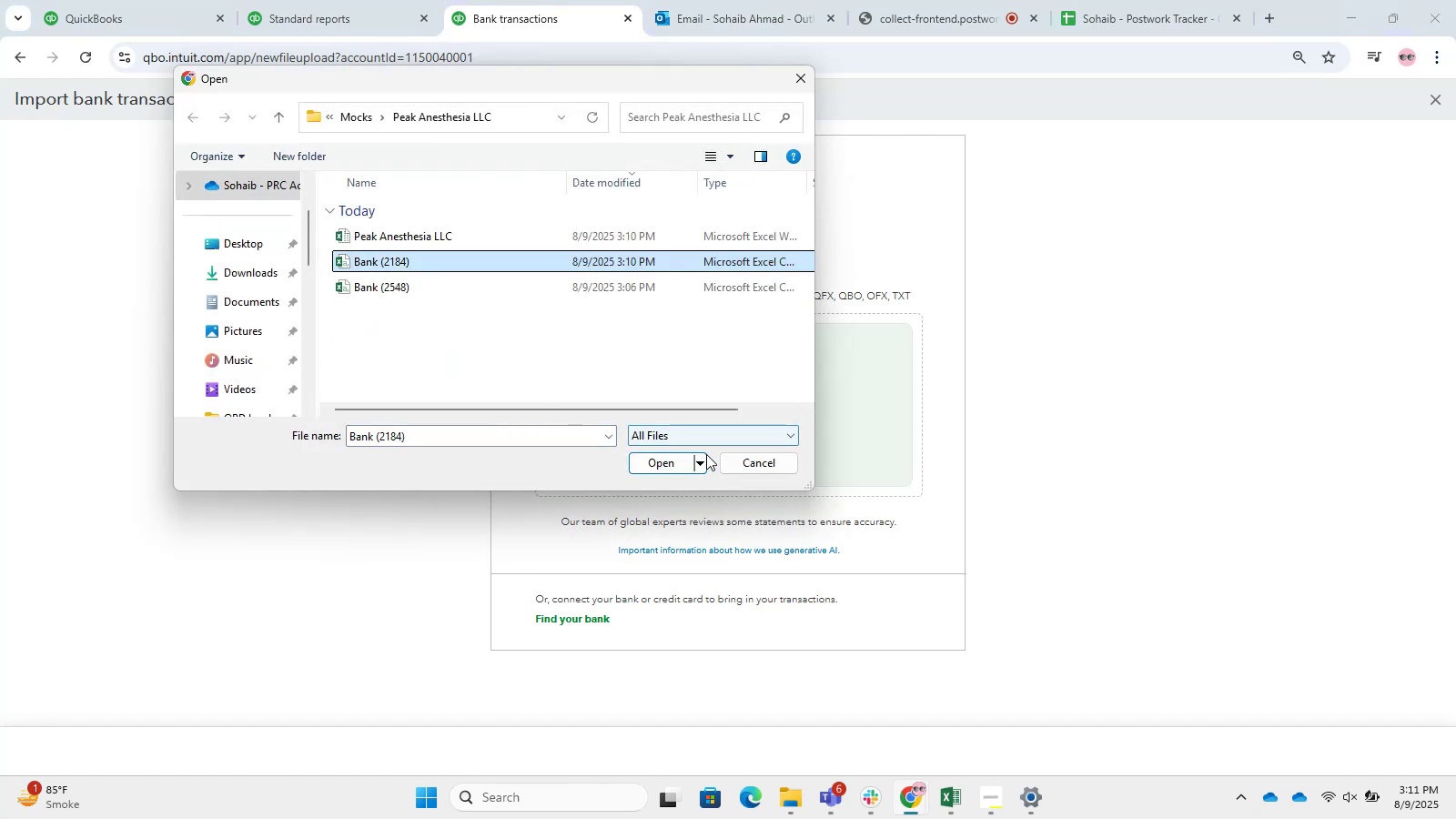 
left_click([934, 413])
 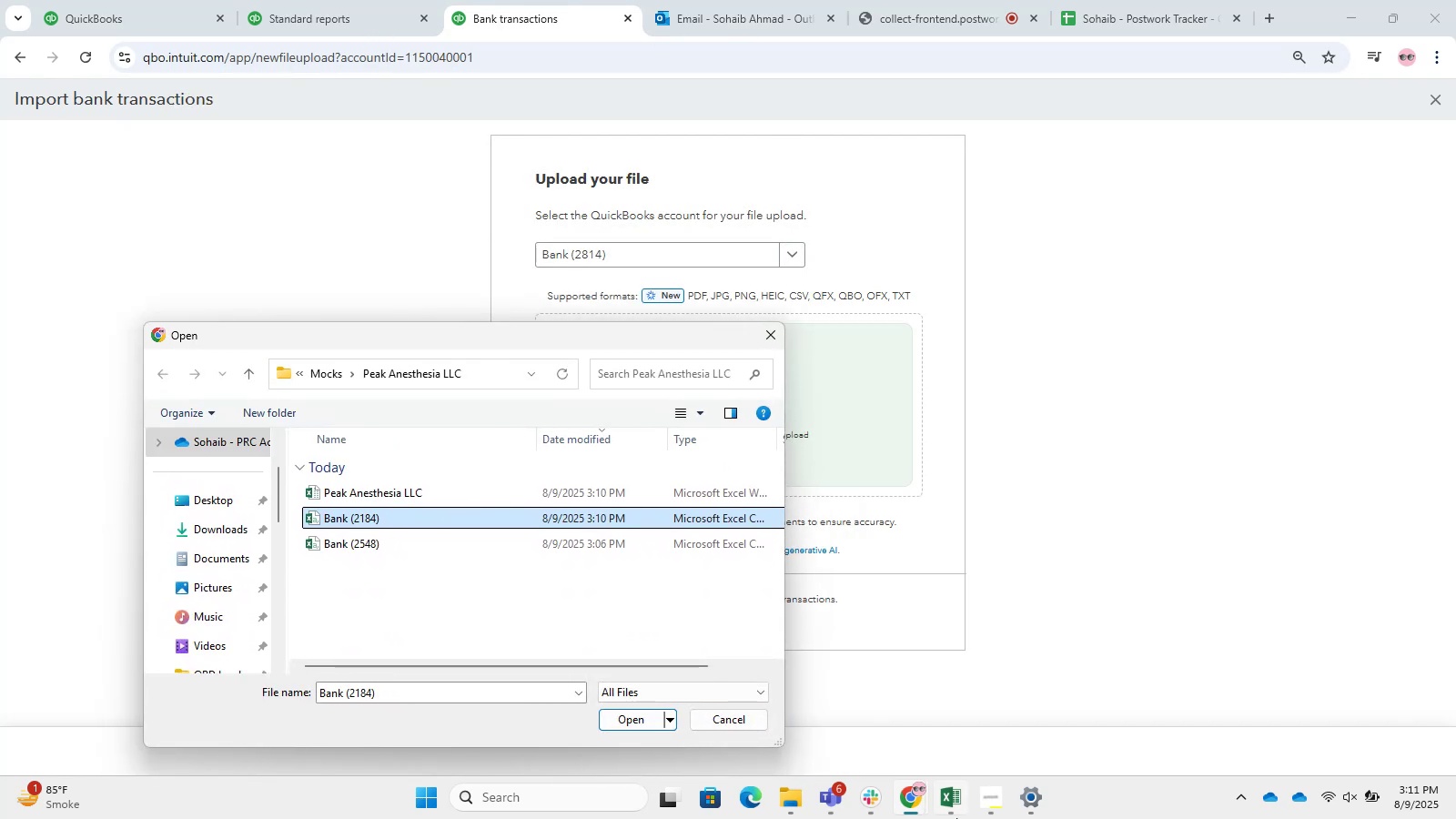 
left_click([959, 794])
 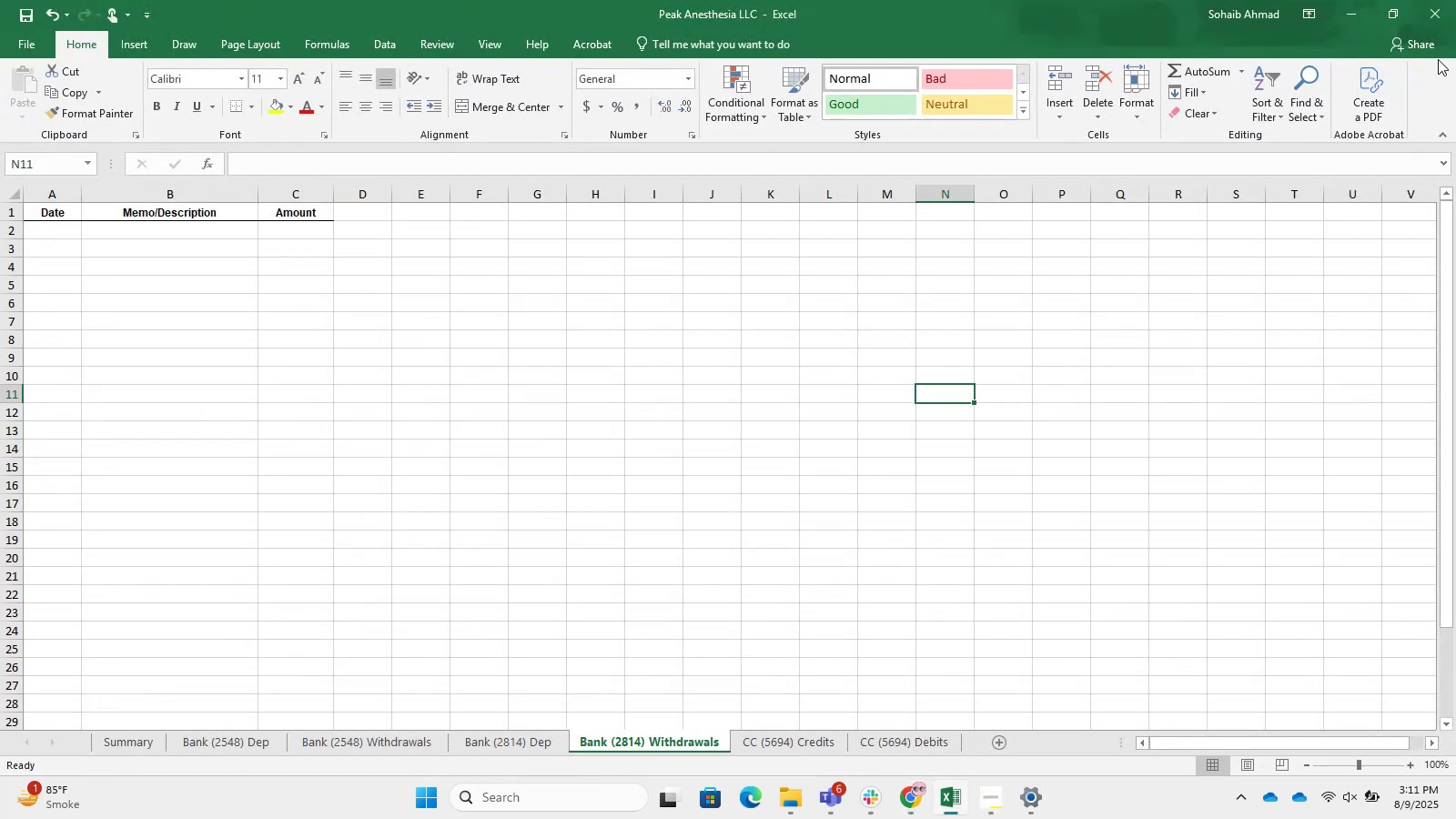 
left_click([1358, 2])
 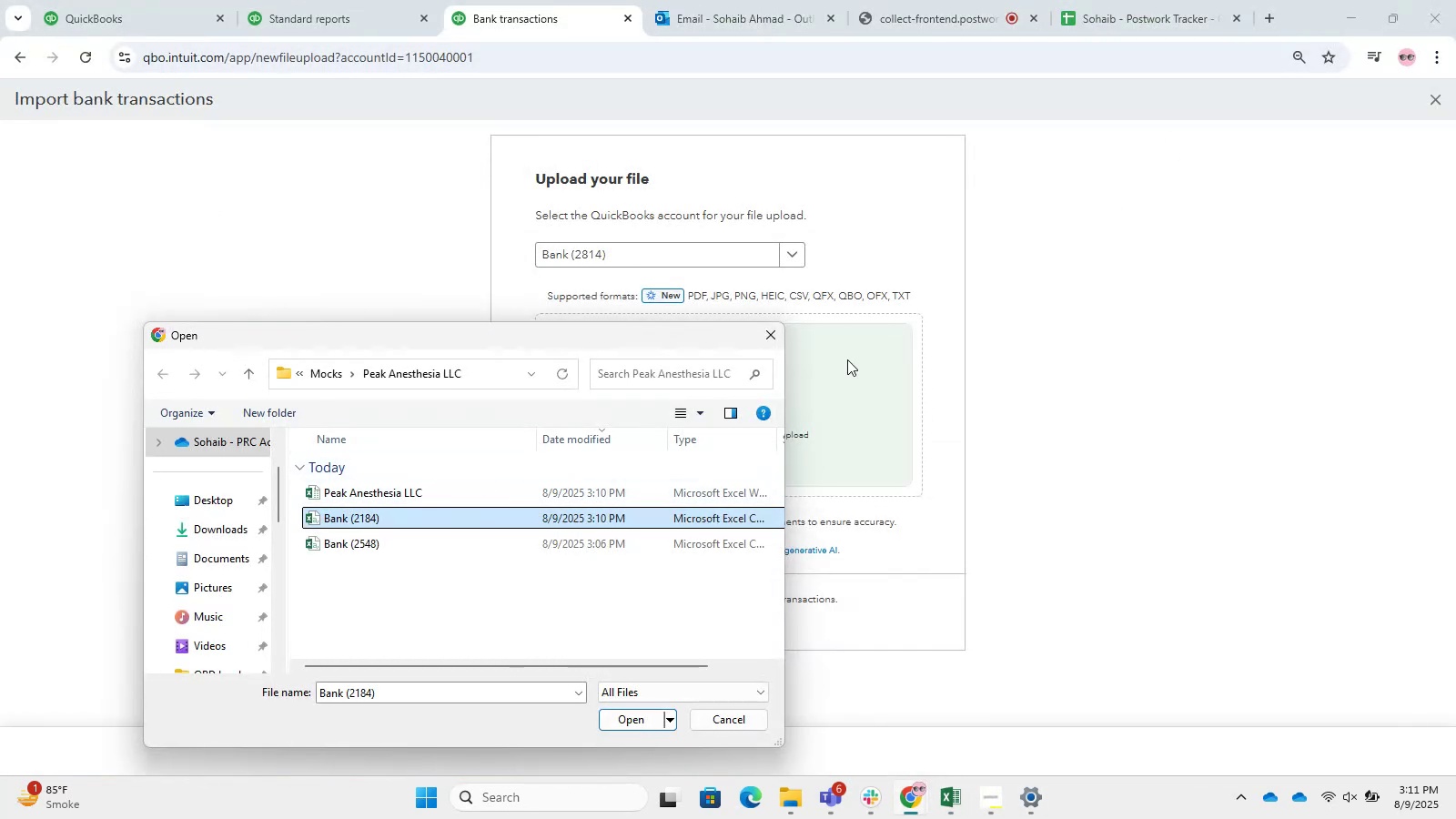 
left_click([784, 335])
 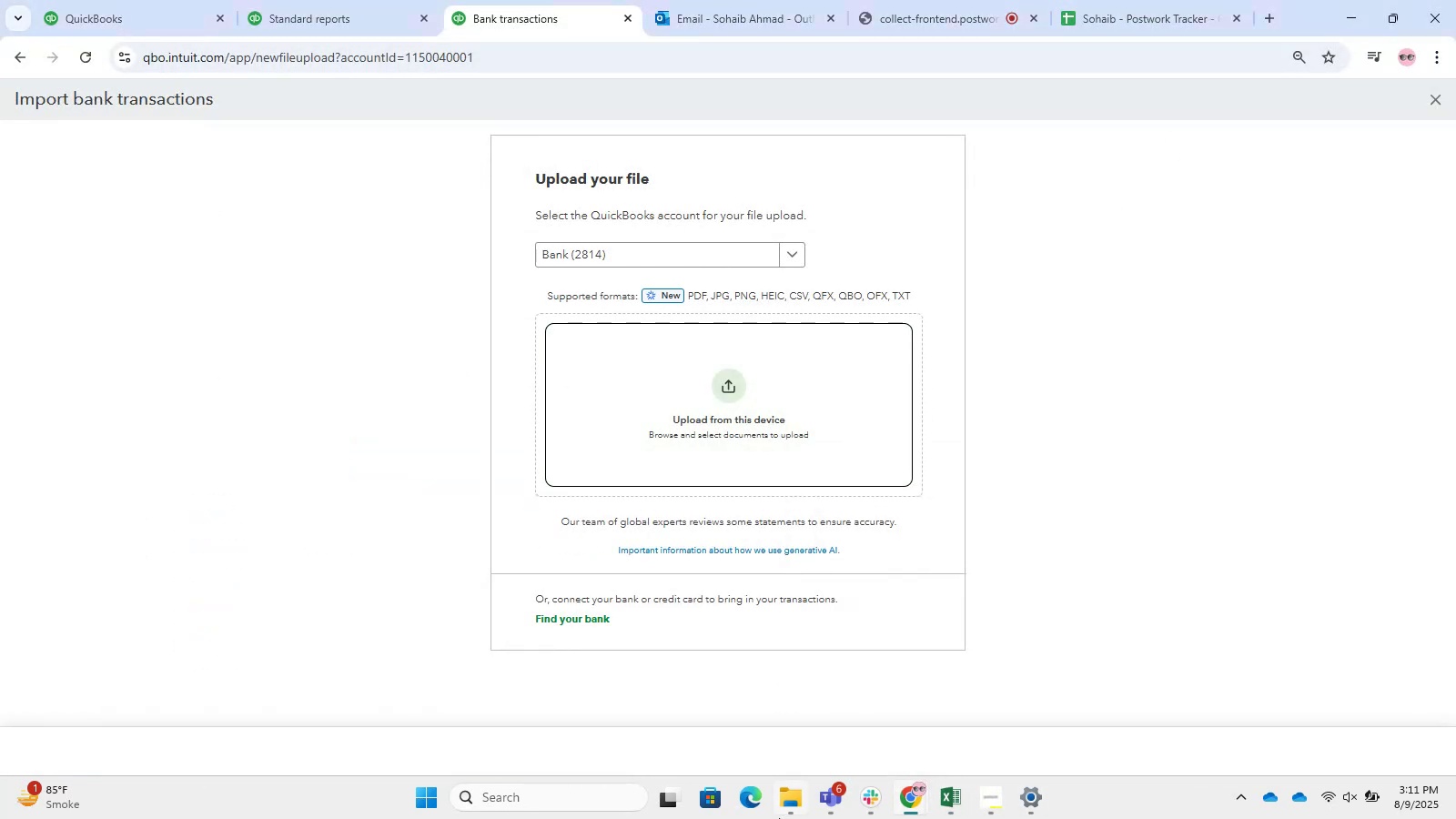 
left_click([777, 818])
 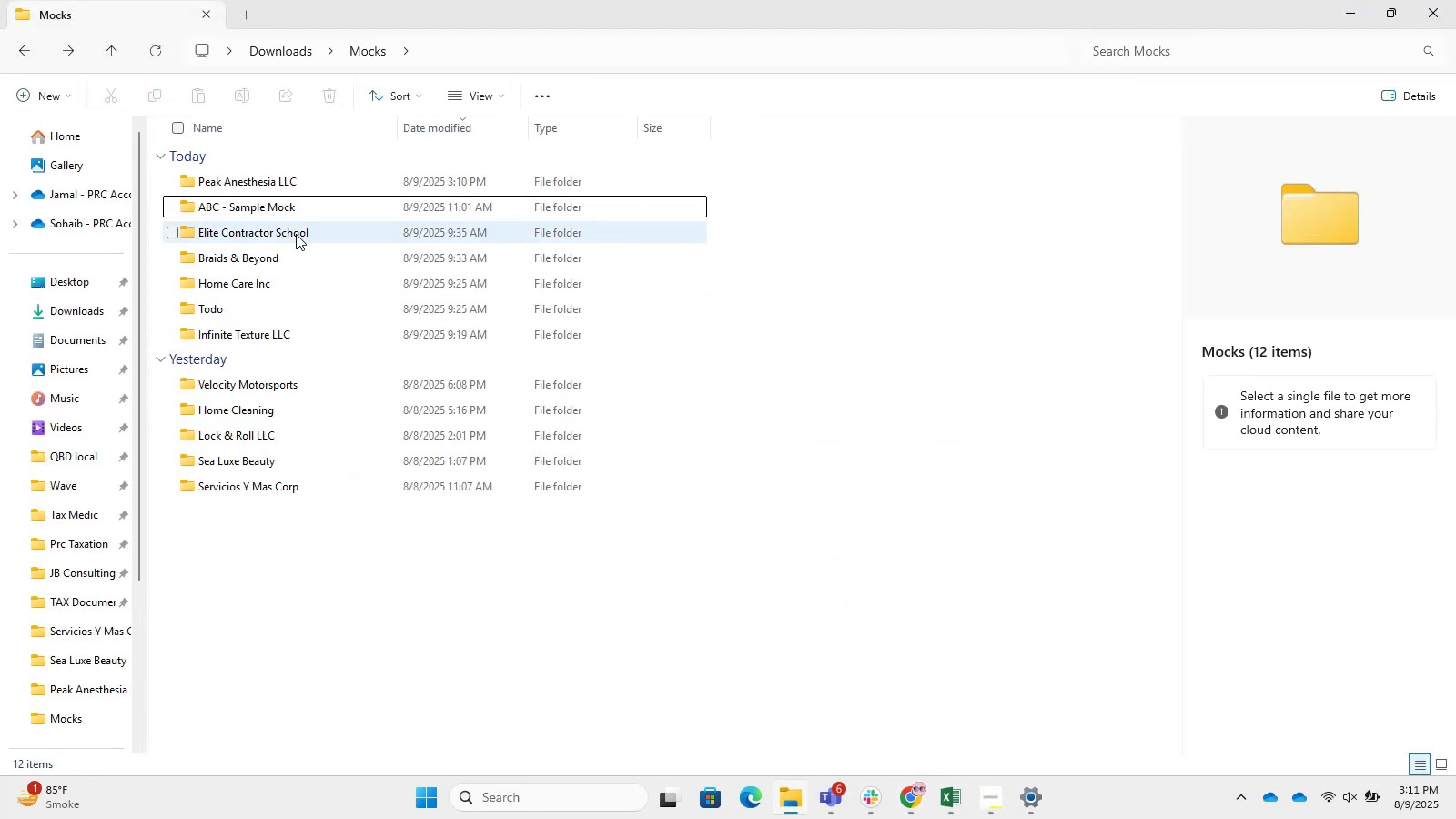 
double_click([266, 179])
 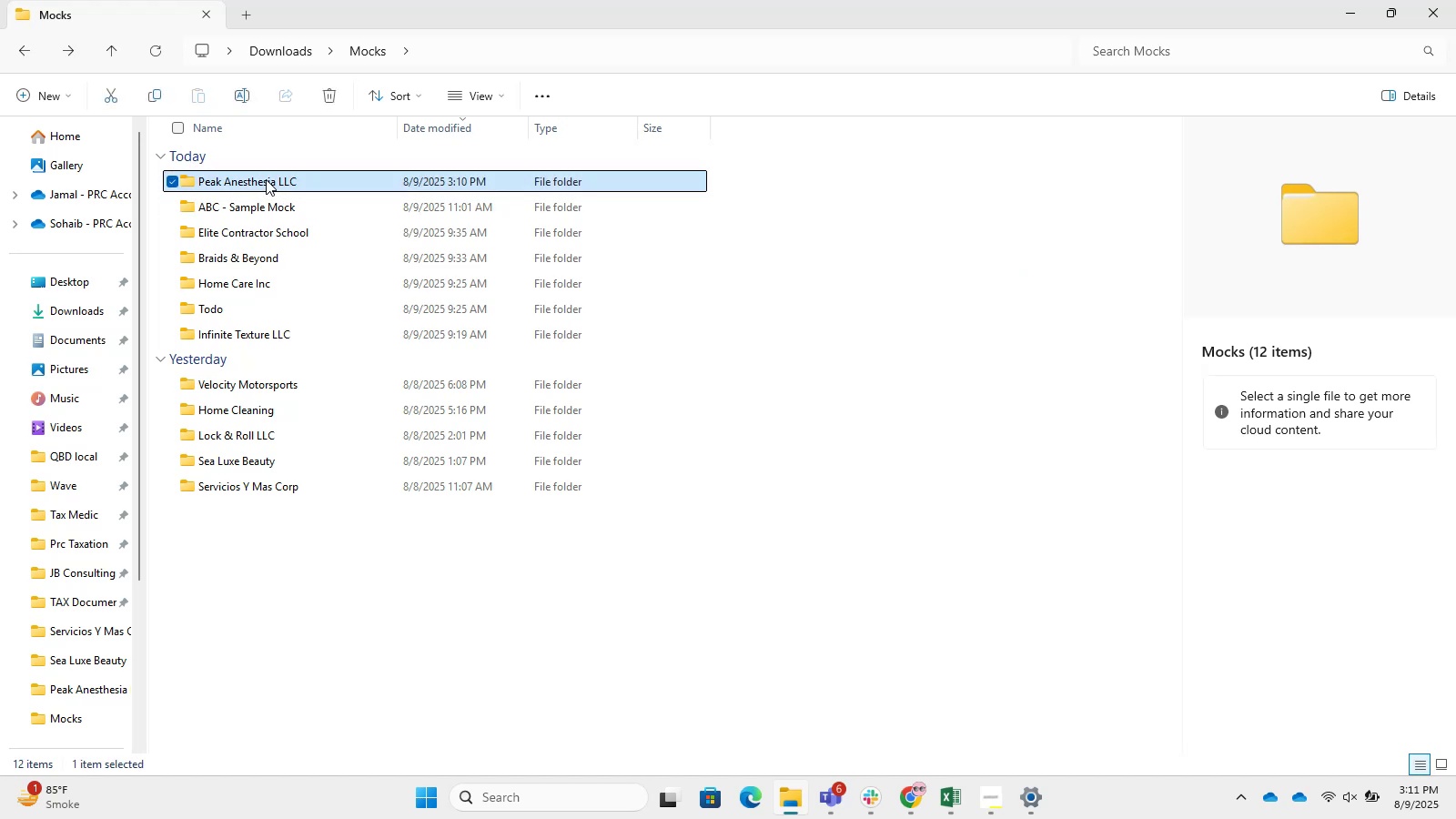 
triple_click([266, 179])
 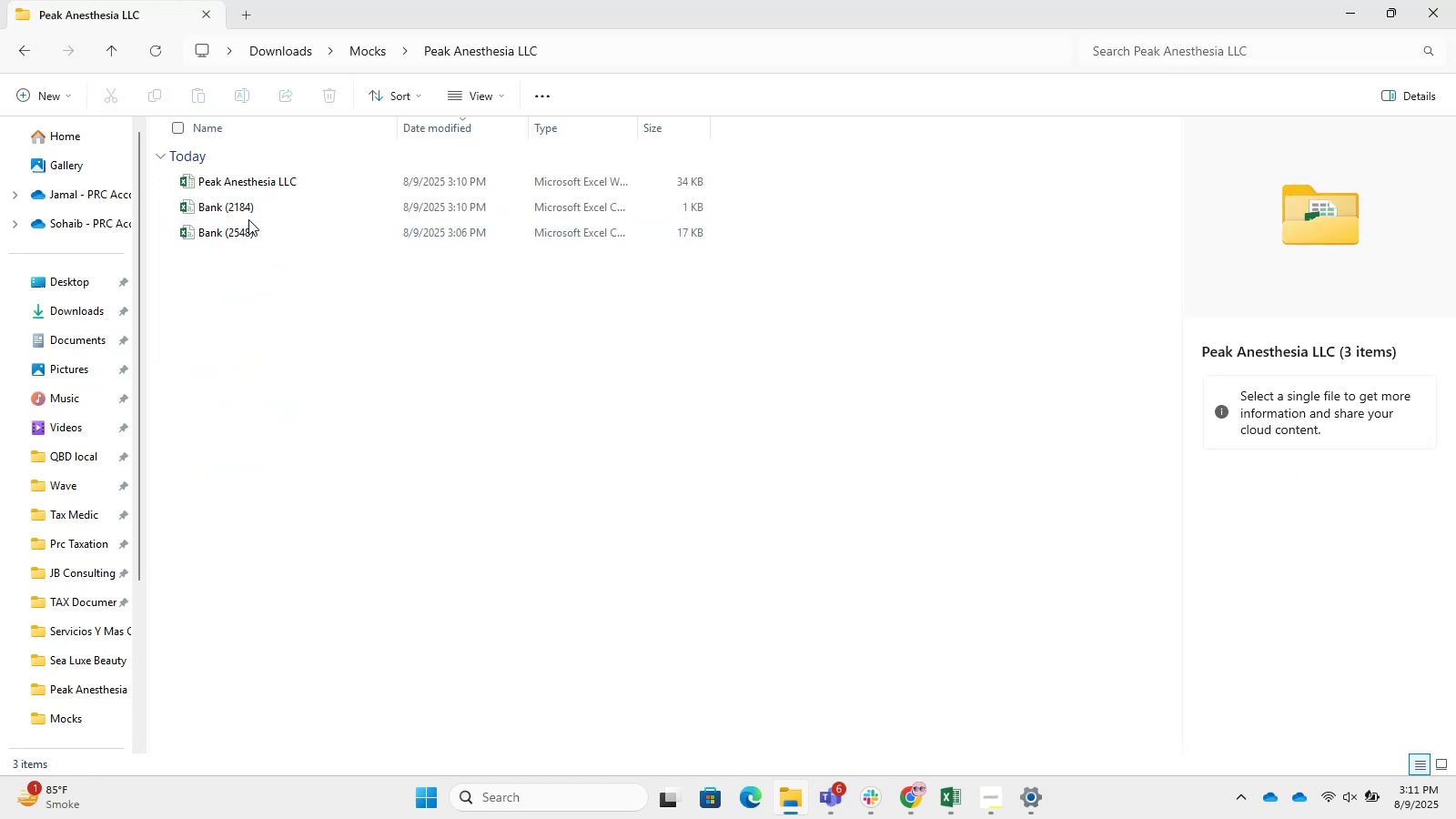 
left_click([243, 212])
 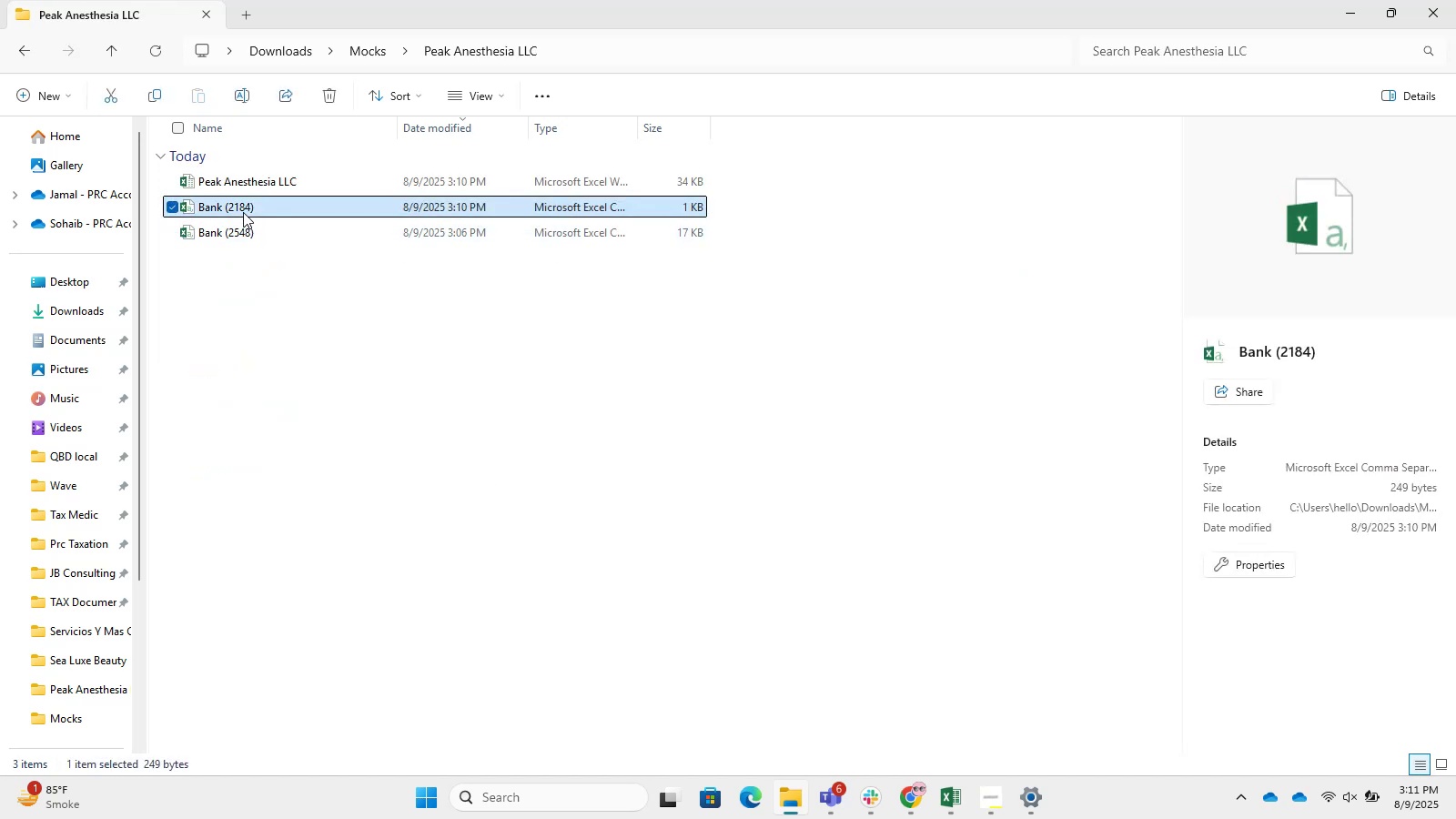 
key(F2)
 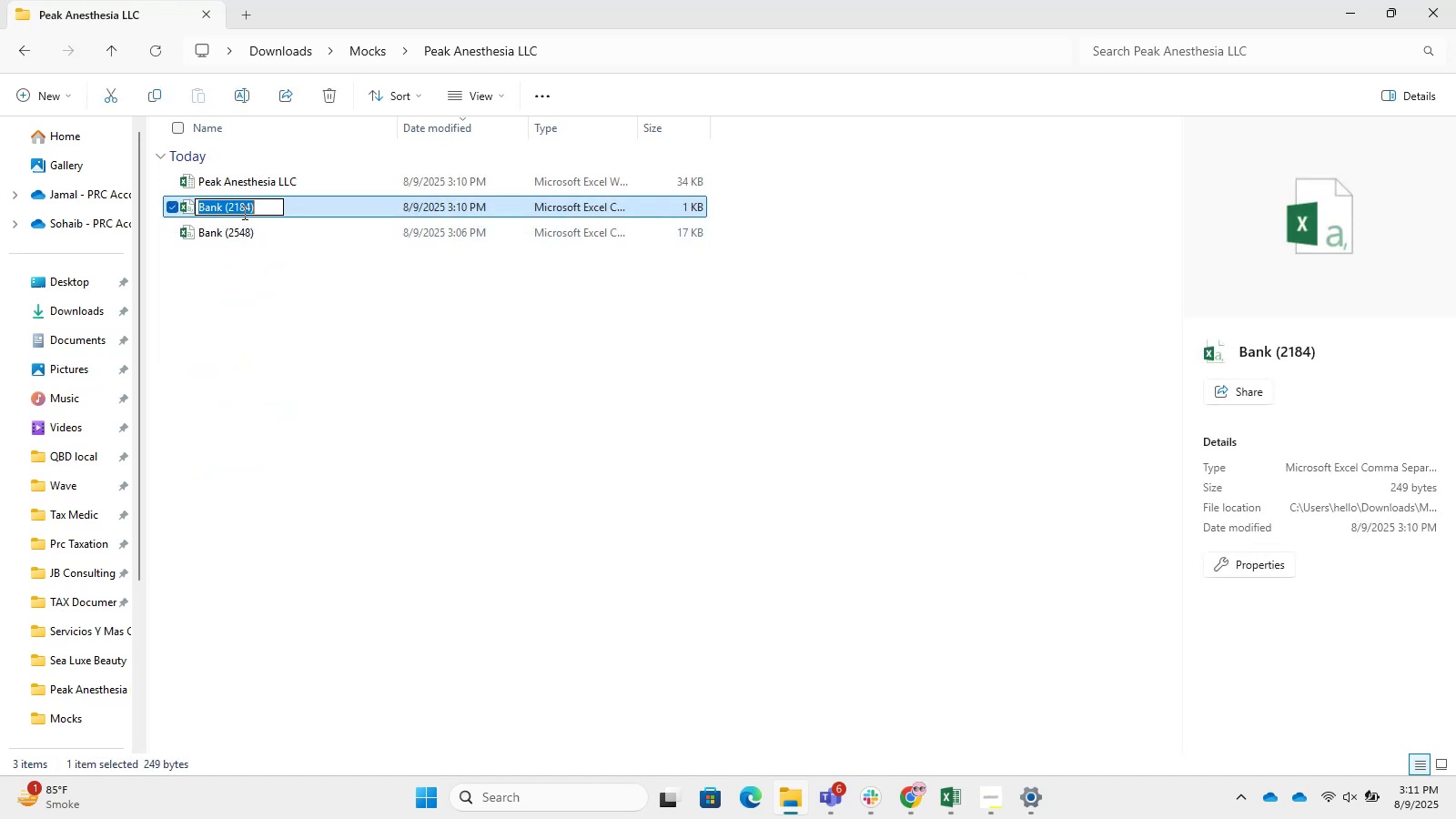 
key(ArrowRight)
 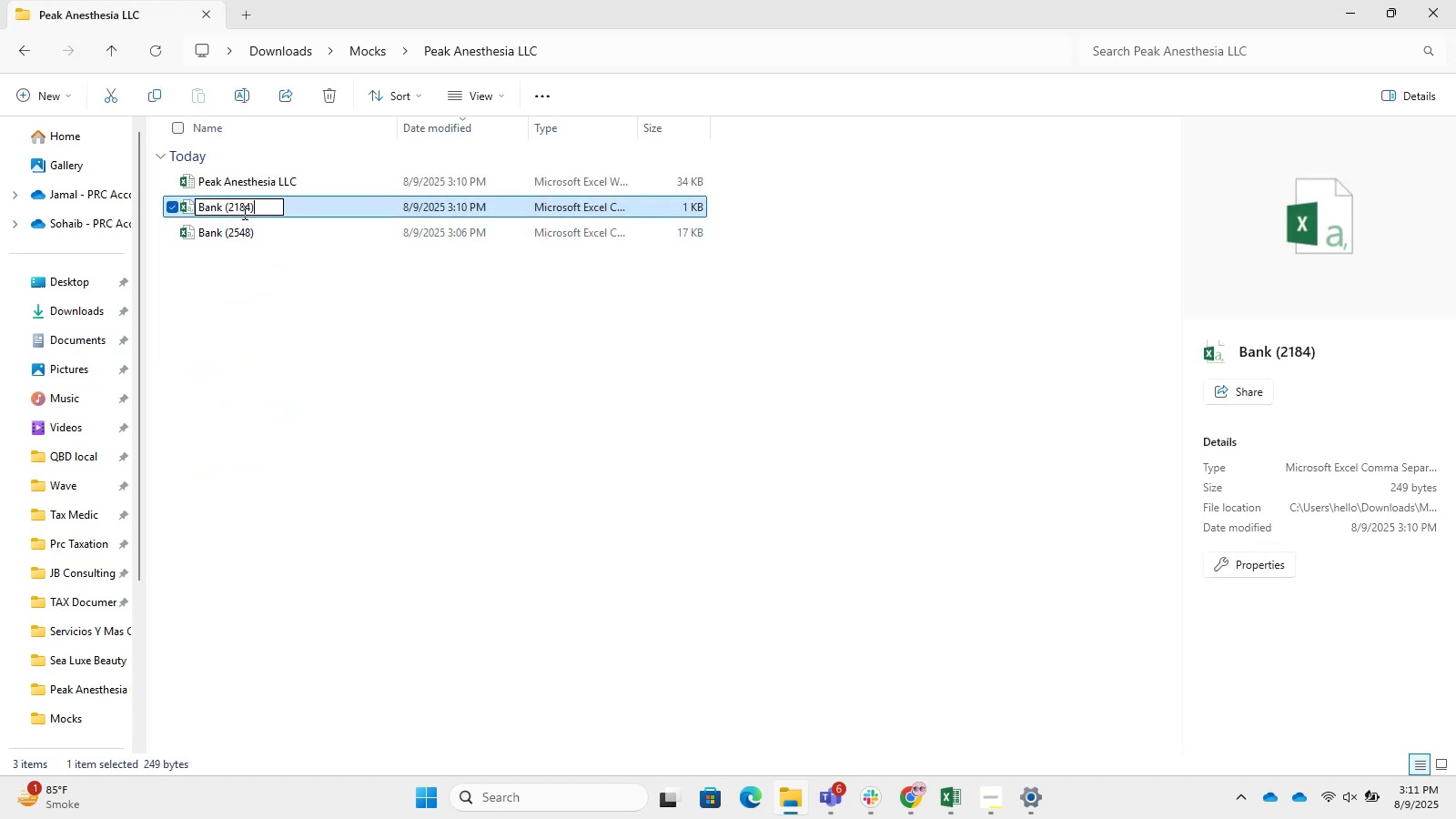 
key(ArrowLeft)
 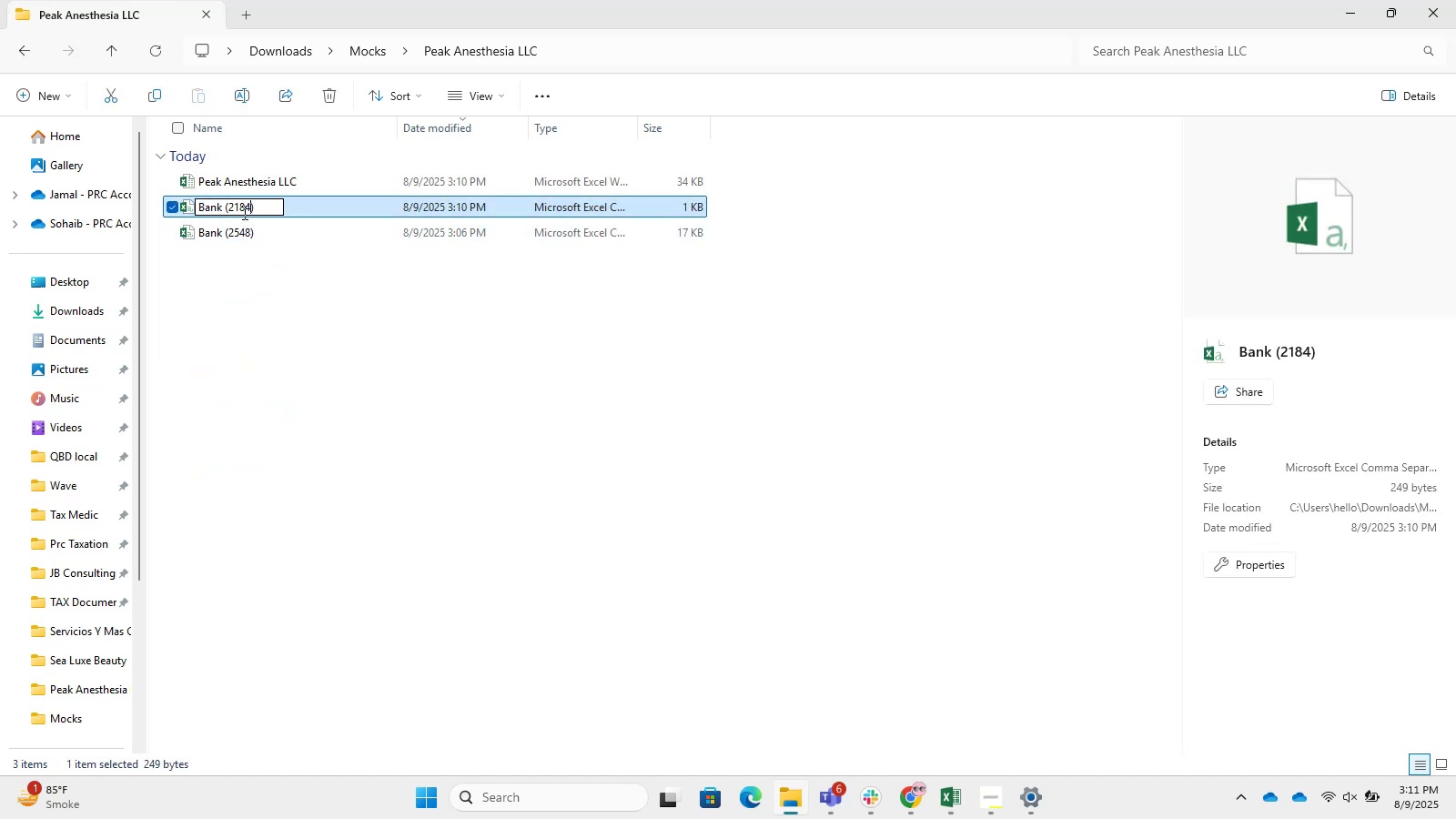 
key(ArrowLeft)
 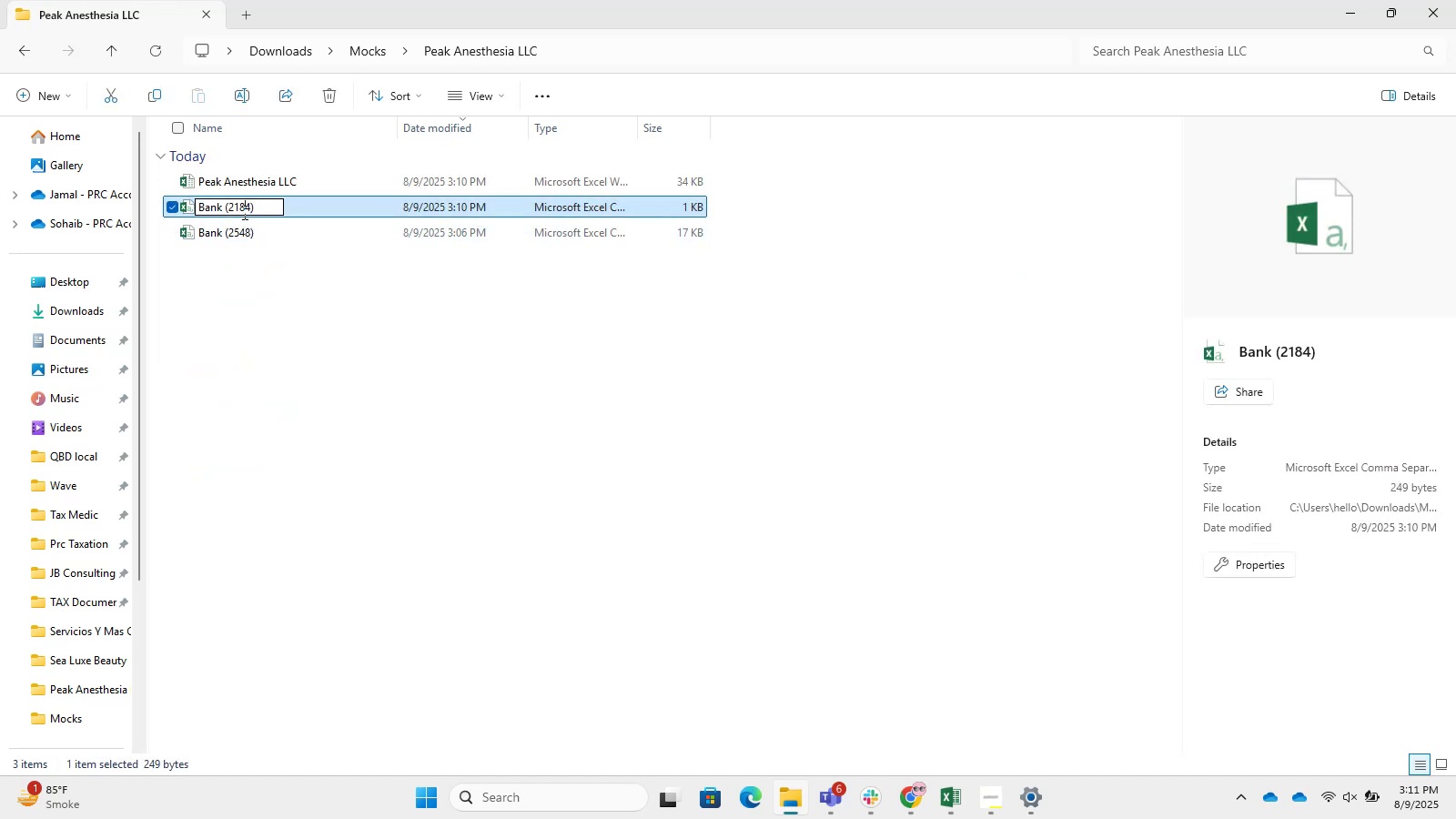 
key(ArrowLeft)
 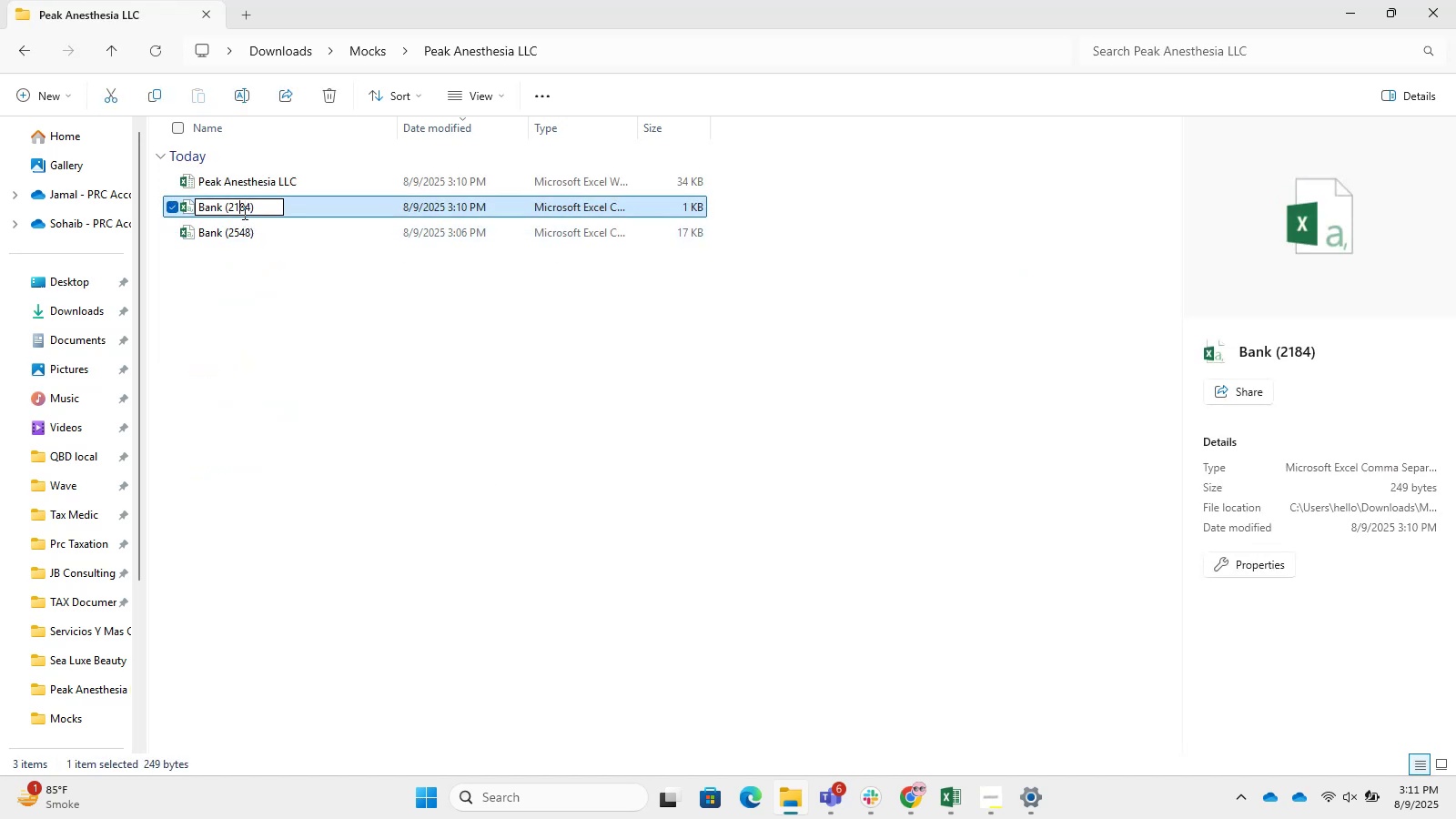 
key(Backspace)
 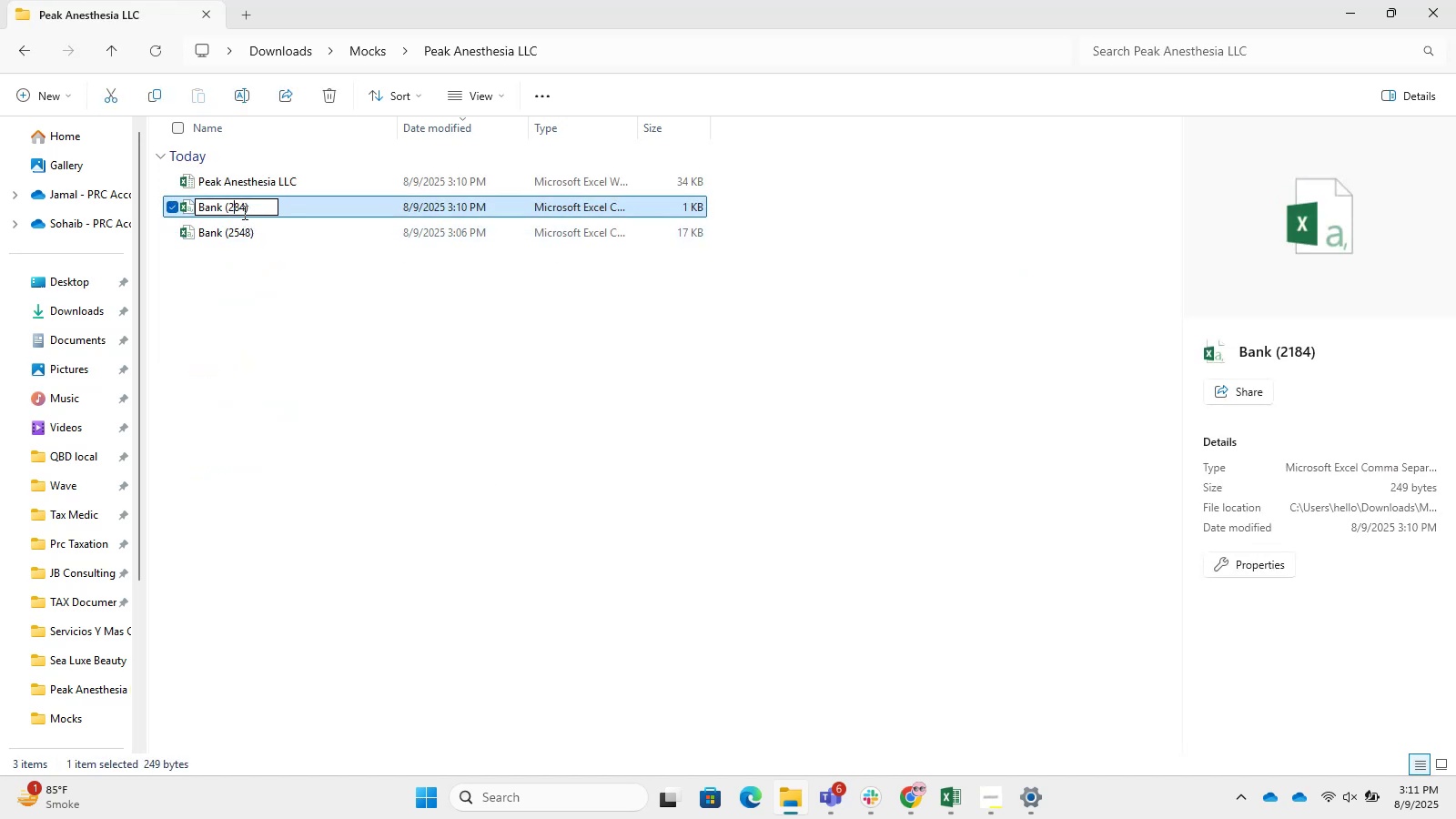 
key(ArrowRight)
 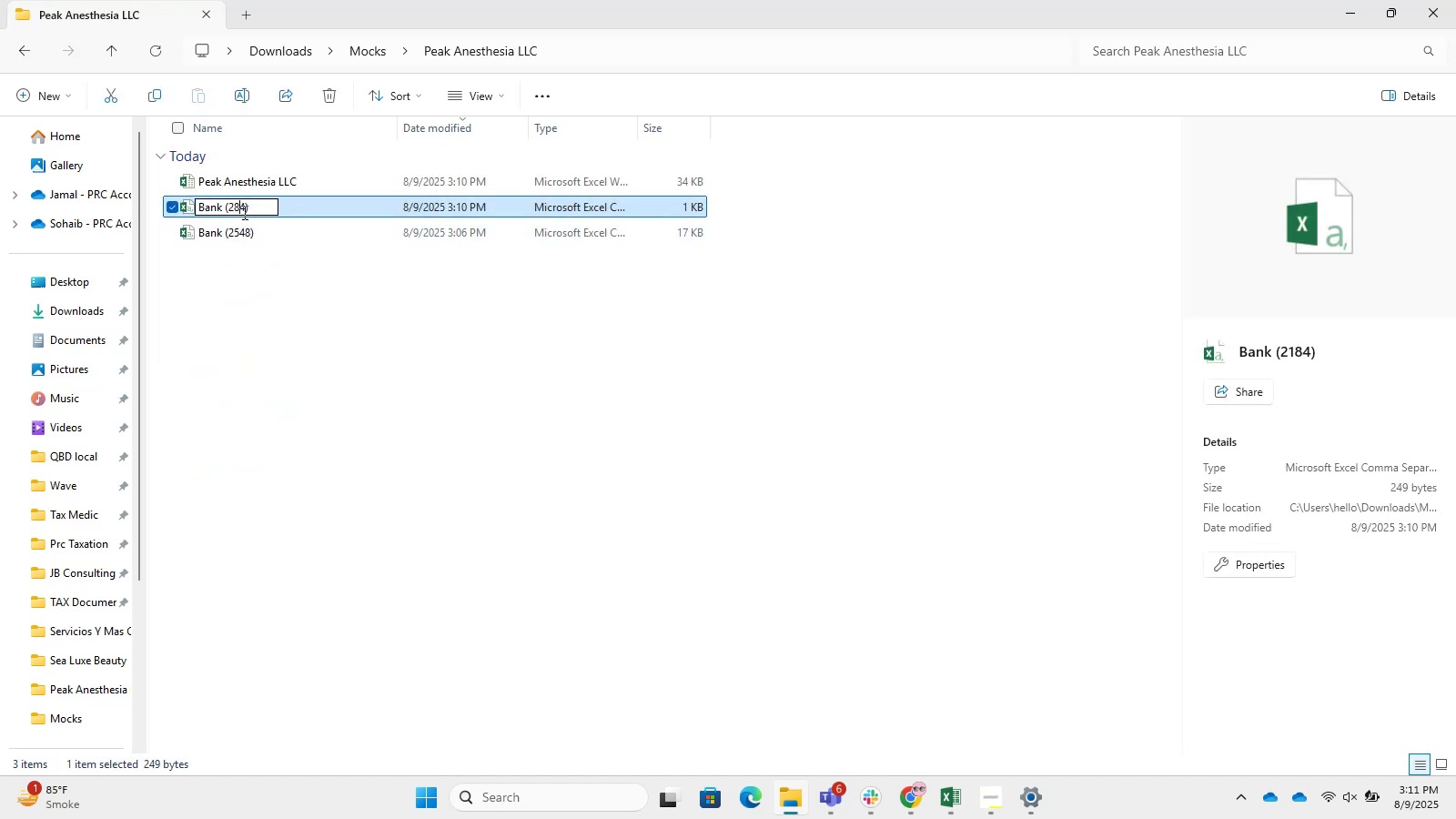 
key(Numpad1)
 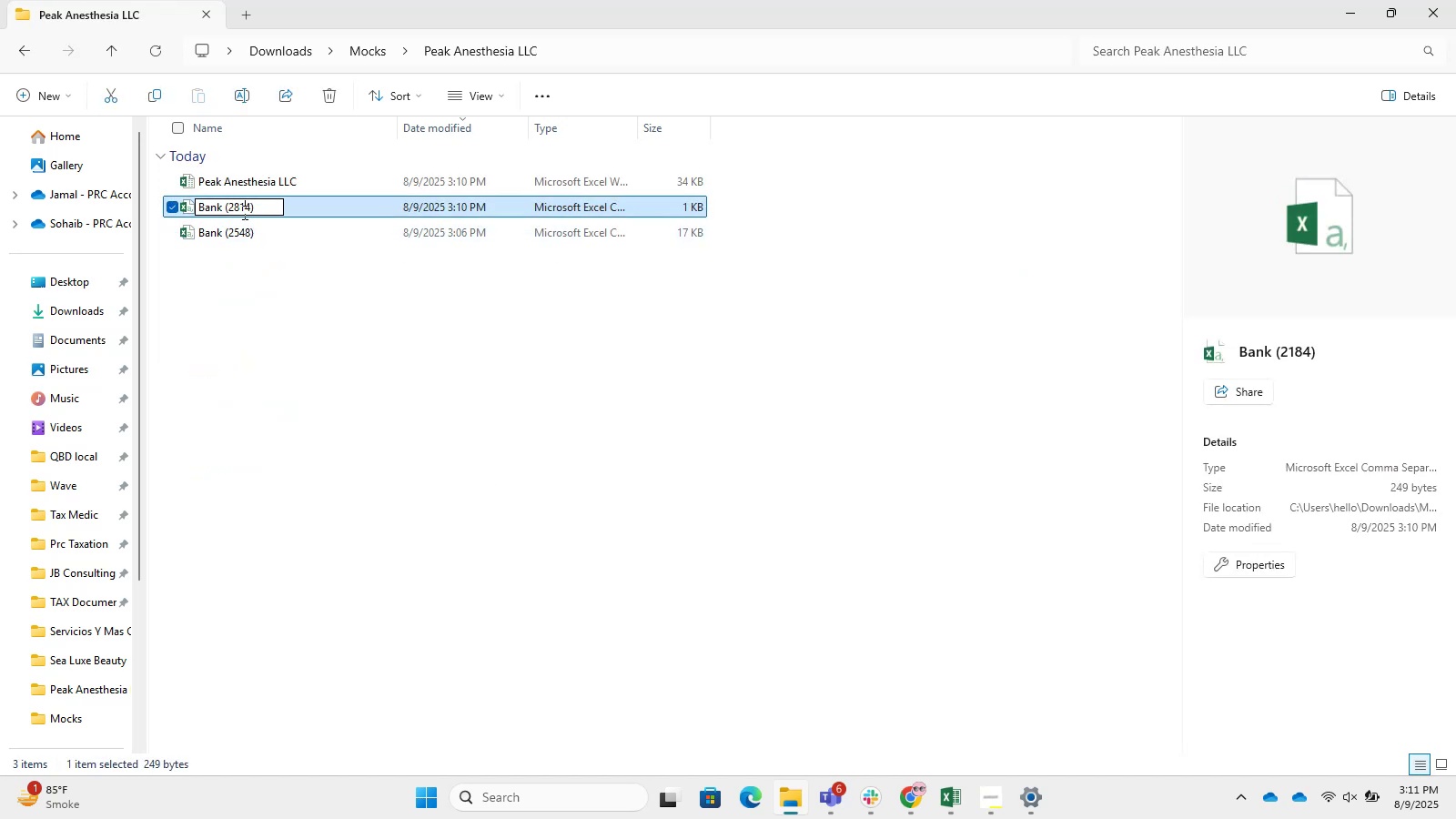 
key(NumpadEnter)
 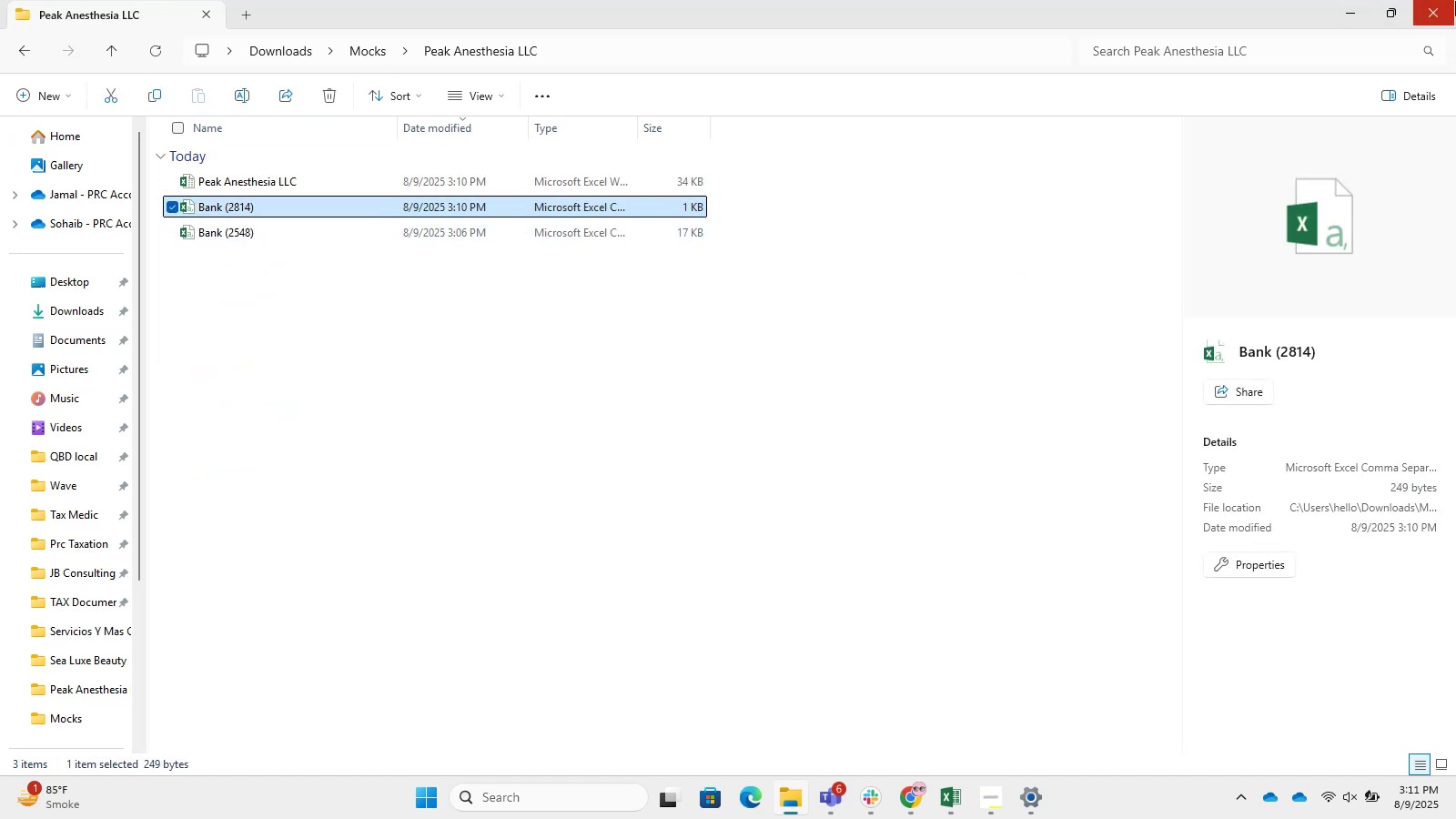 
left_click([1348, 2])
 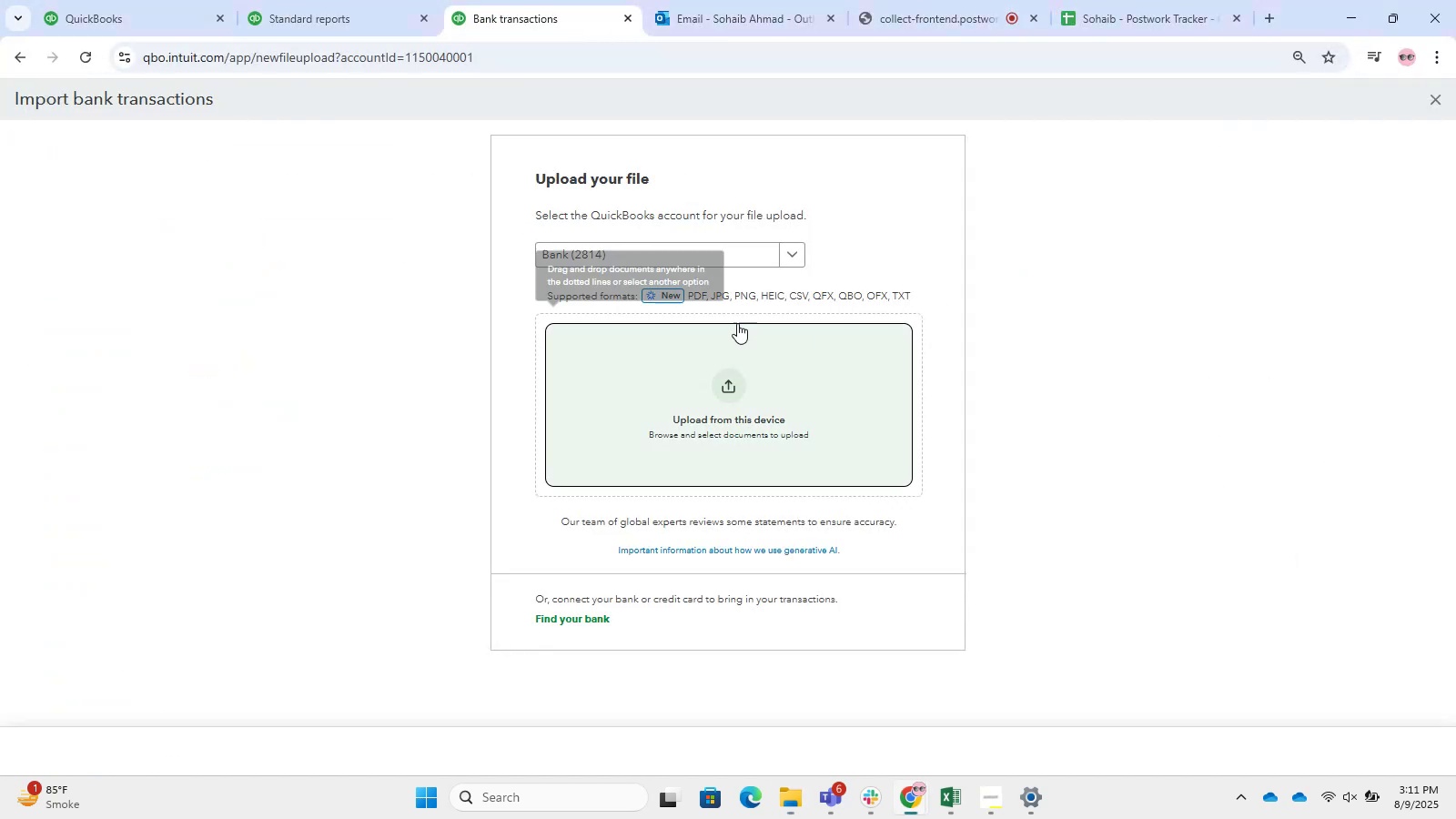 
left_click([662, 362])
 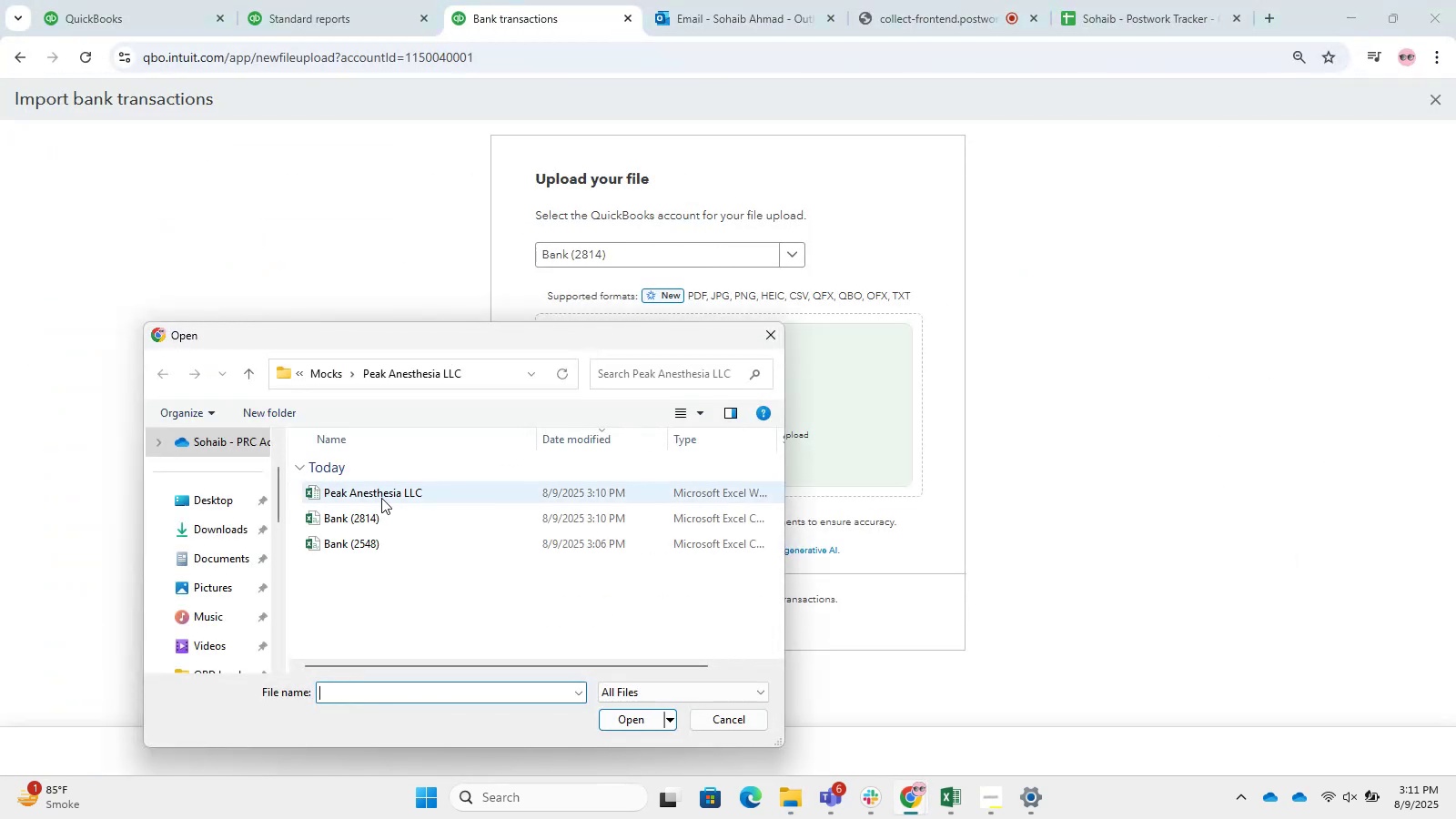 
left_click([385, 513])
 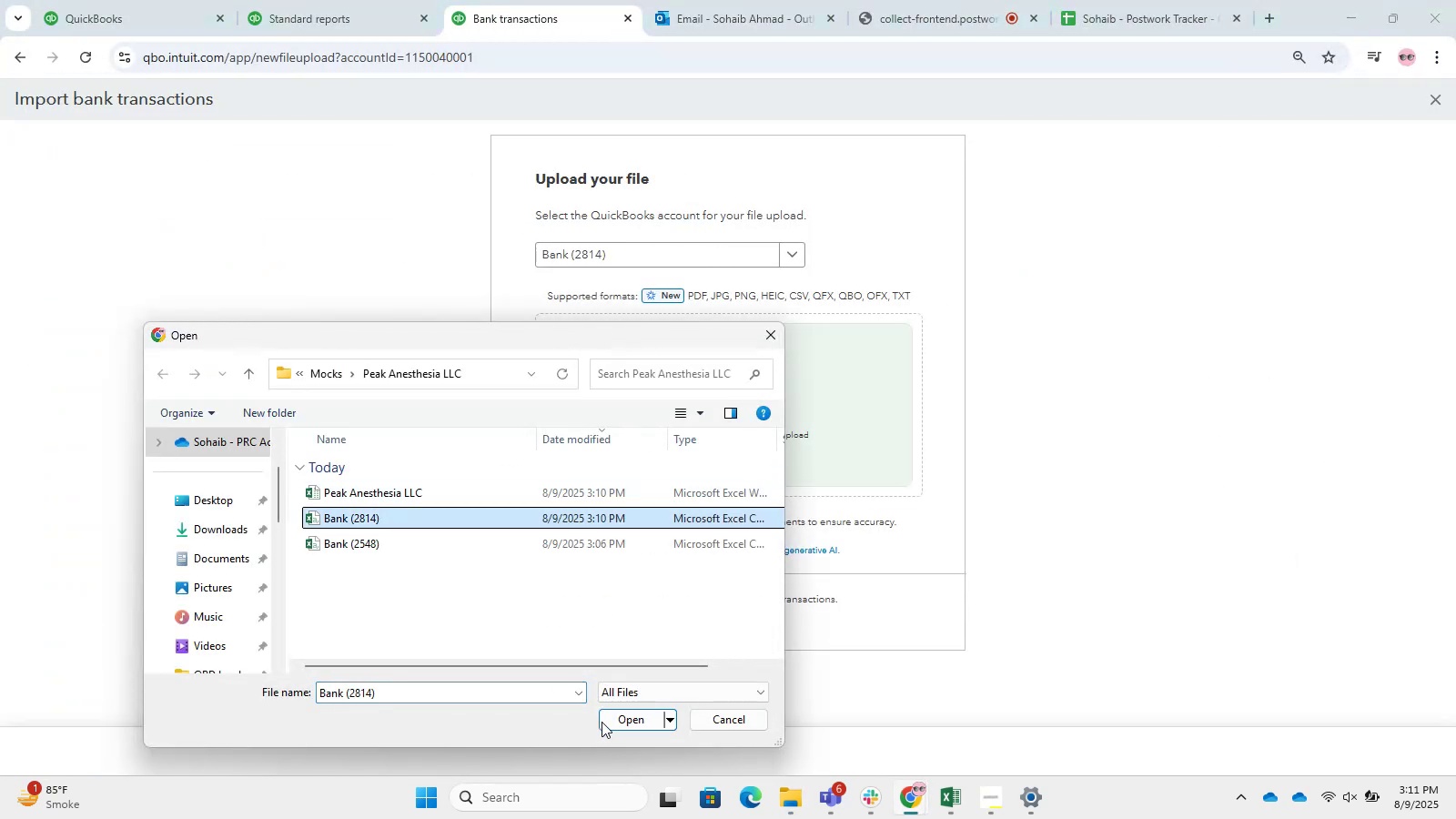 
left_click([619, 716])
 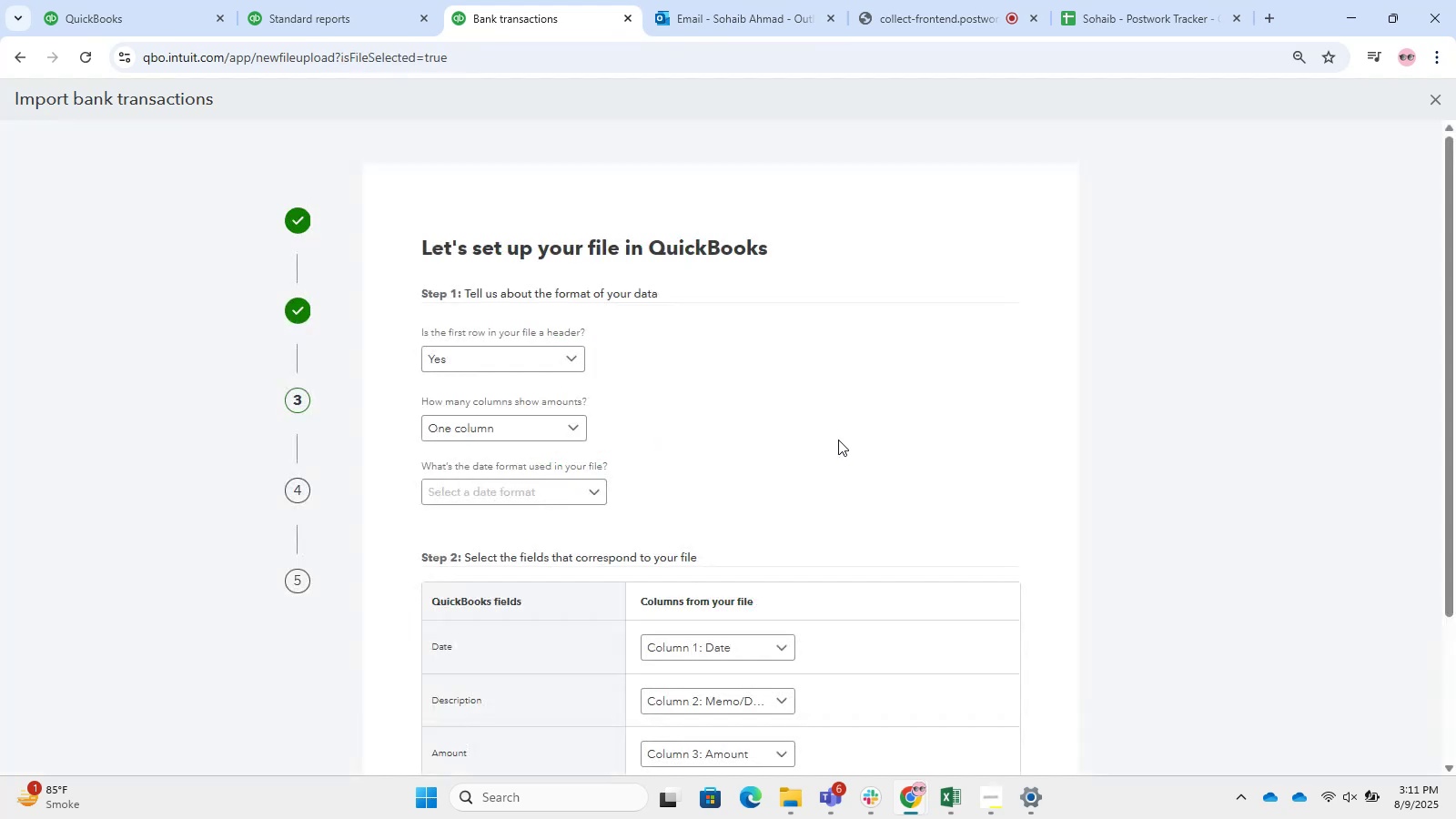 
left_click([485, 487])
 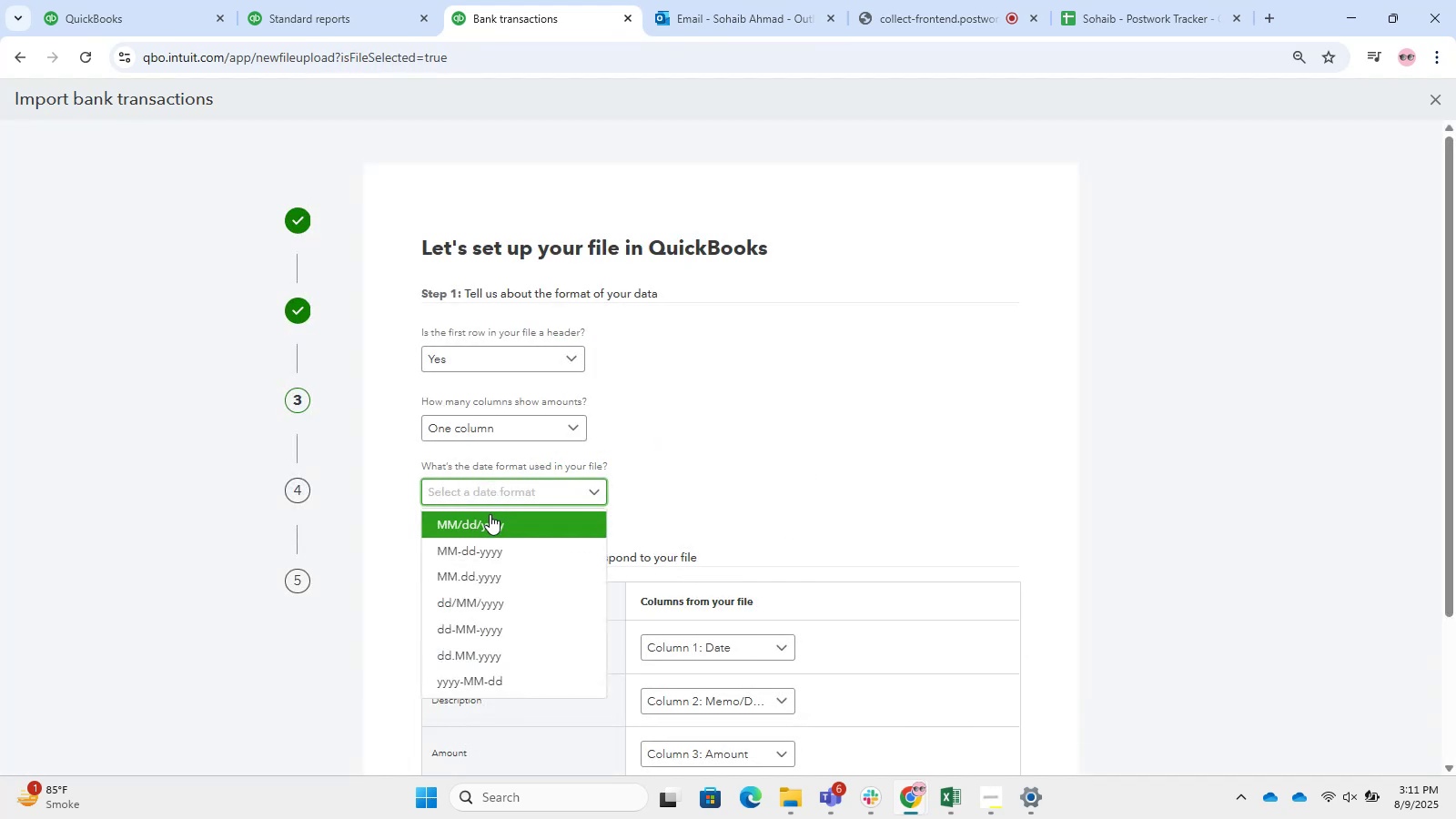 
left_click([492, 521])
 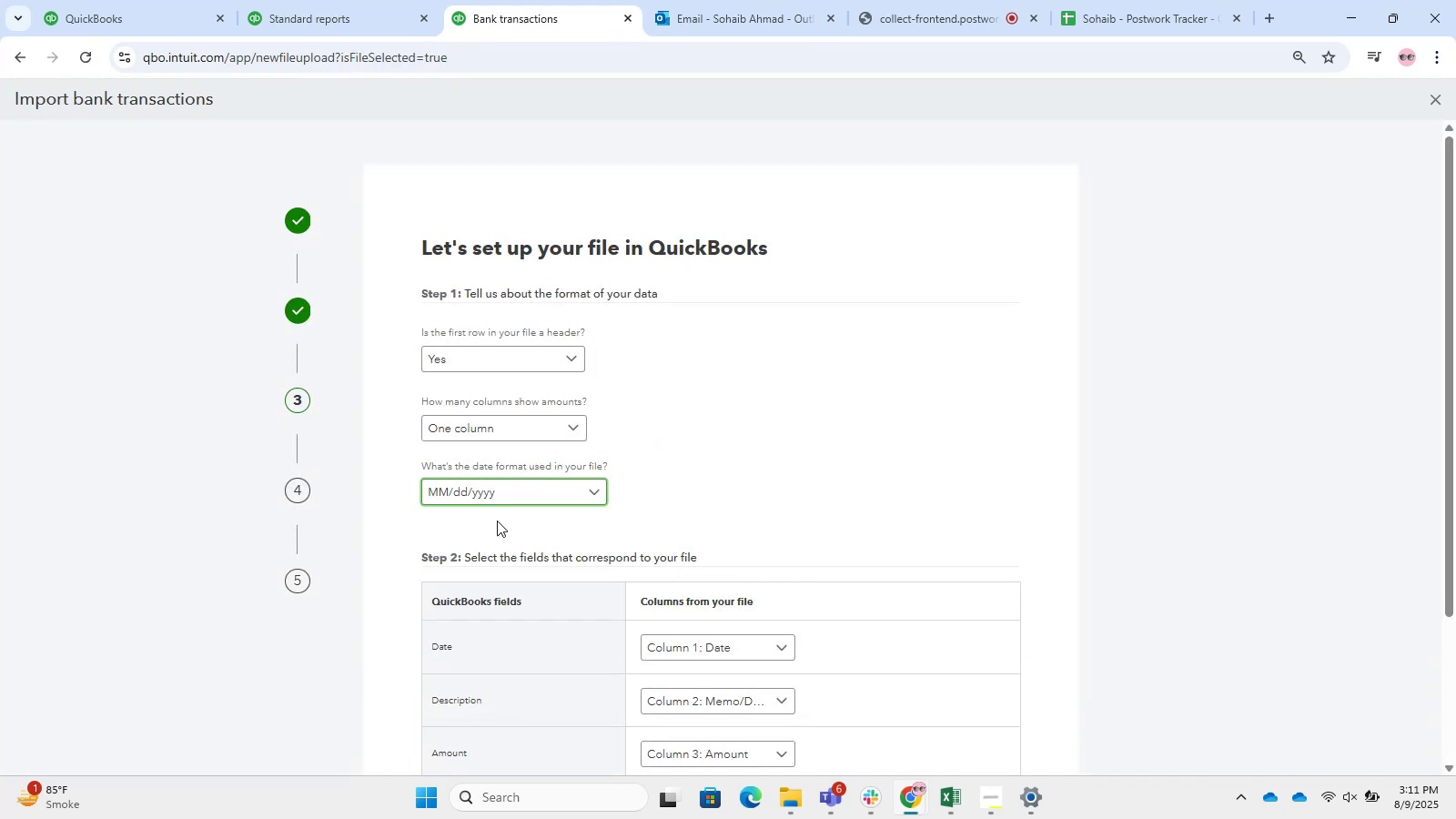 
scroll: coordinate [627, 480], scroll_direction: down, amount: 7.0
 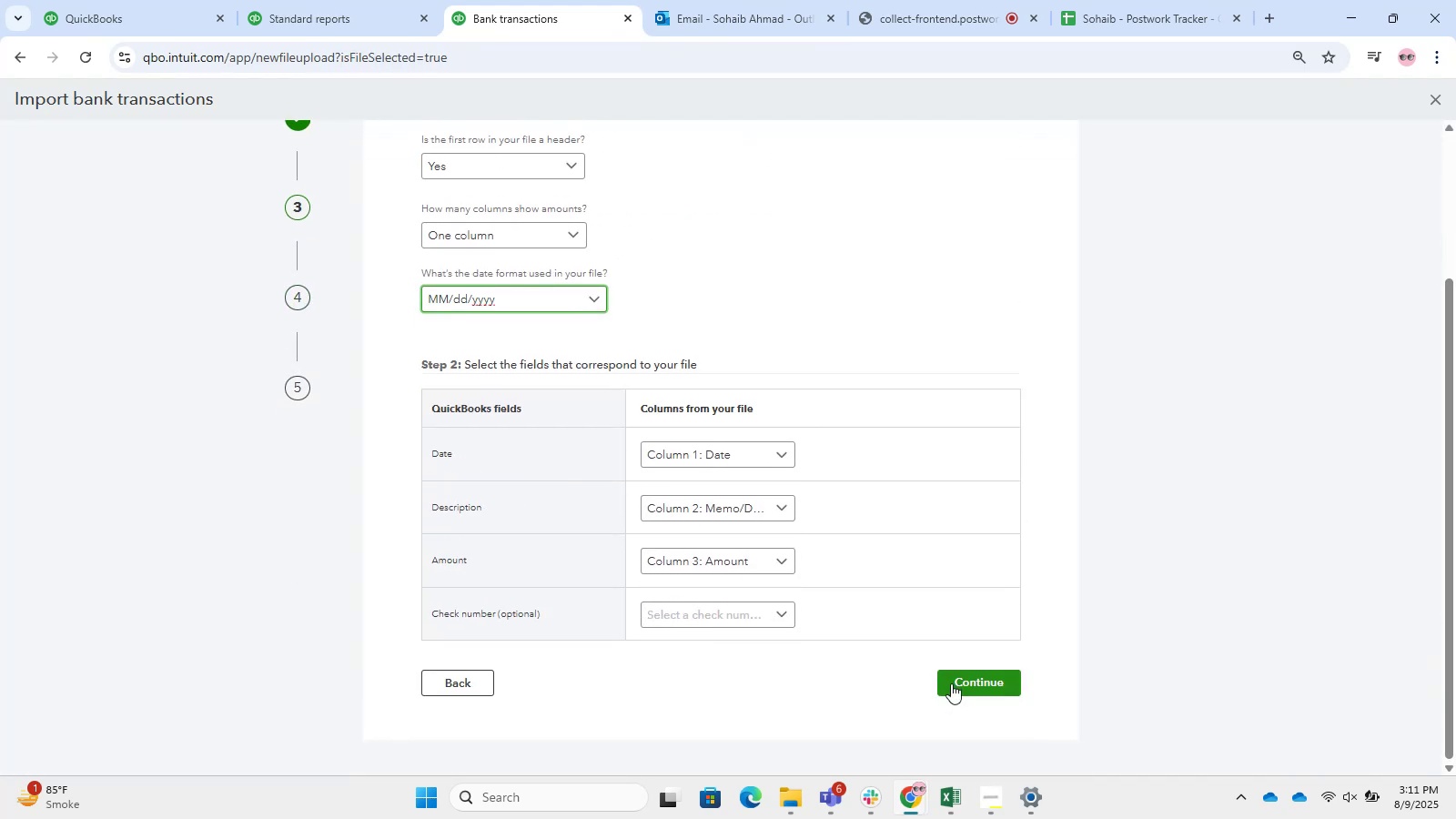 
left_click([951, 684])
 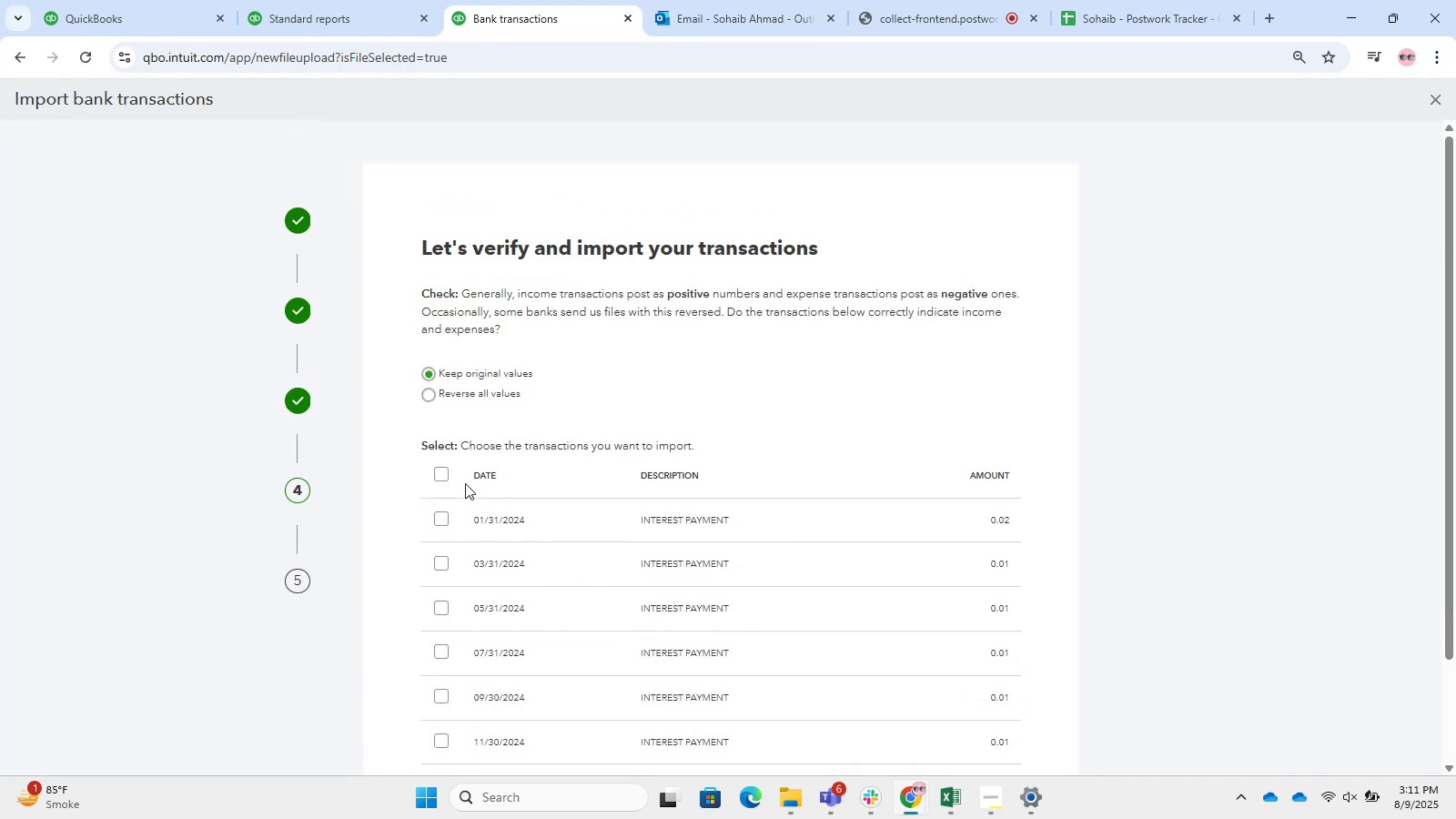 
left_click([445, 470])
 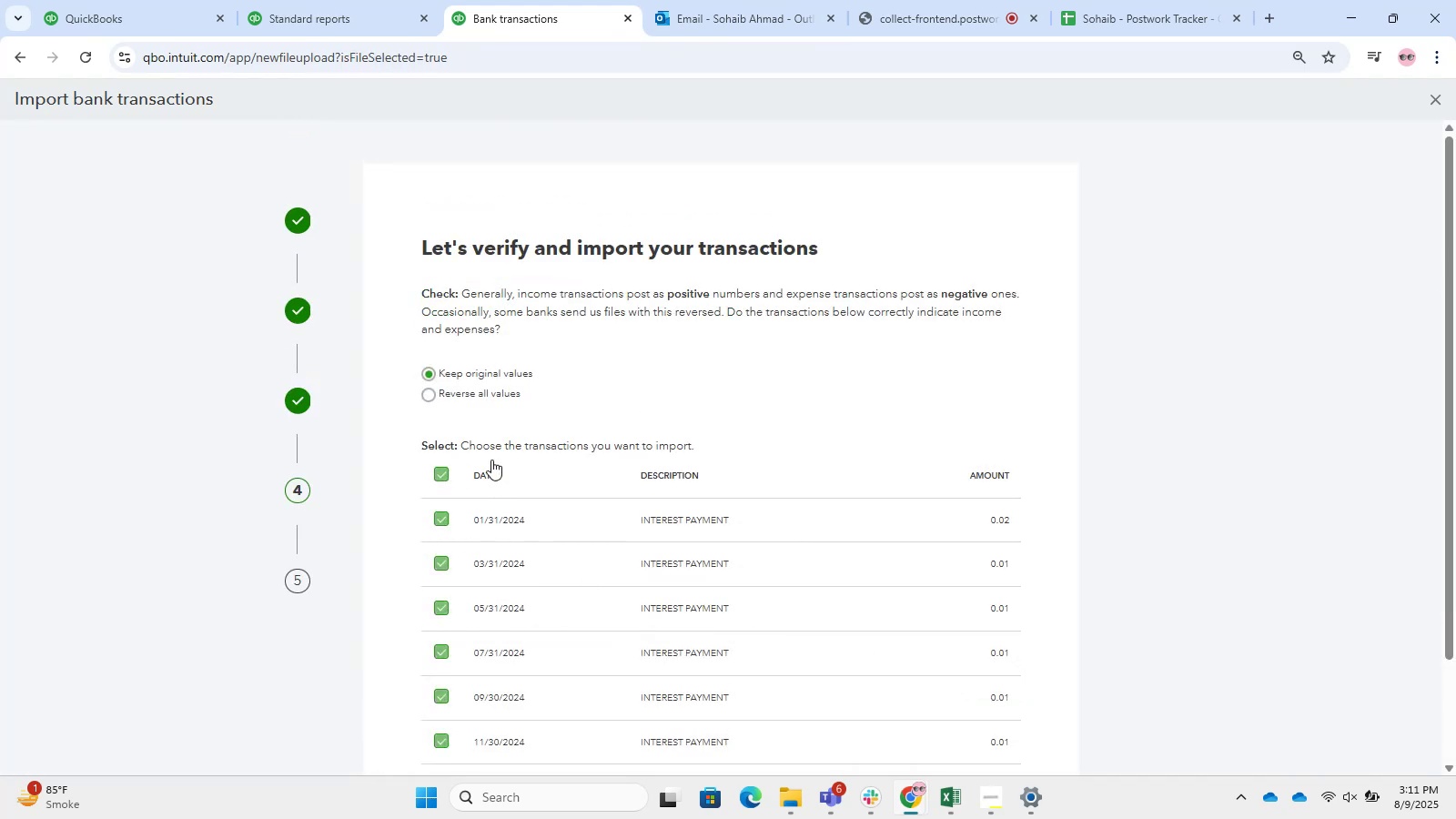 
scroll: coordinate [794, 349], scroll_direction: down, amount: 7.0
 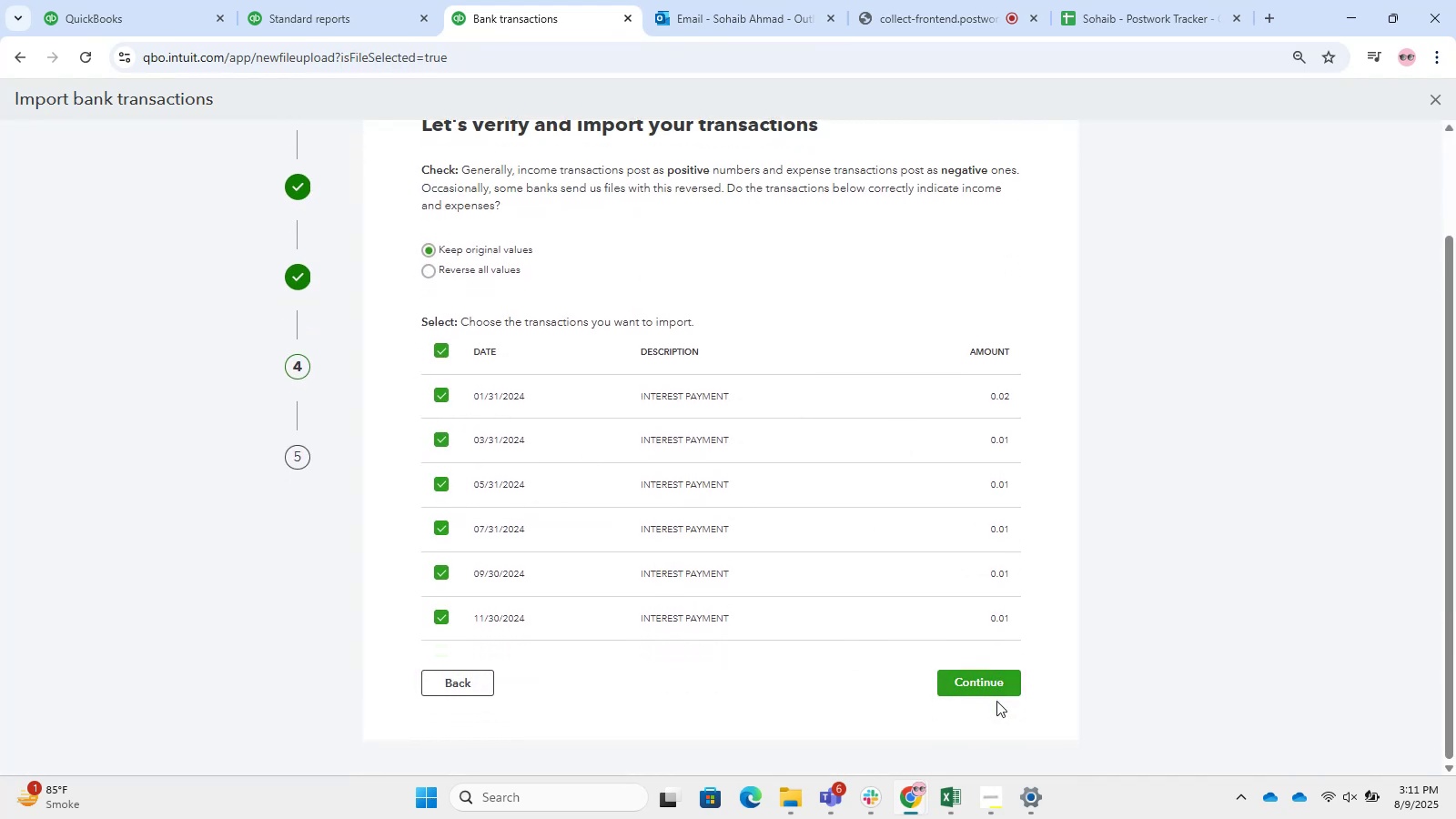 
double_click([986, 688])
 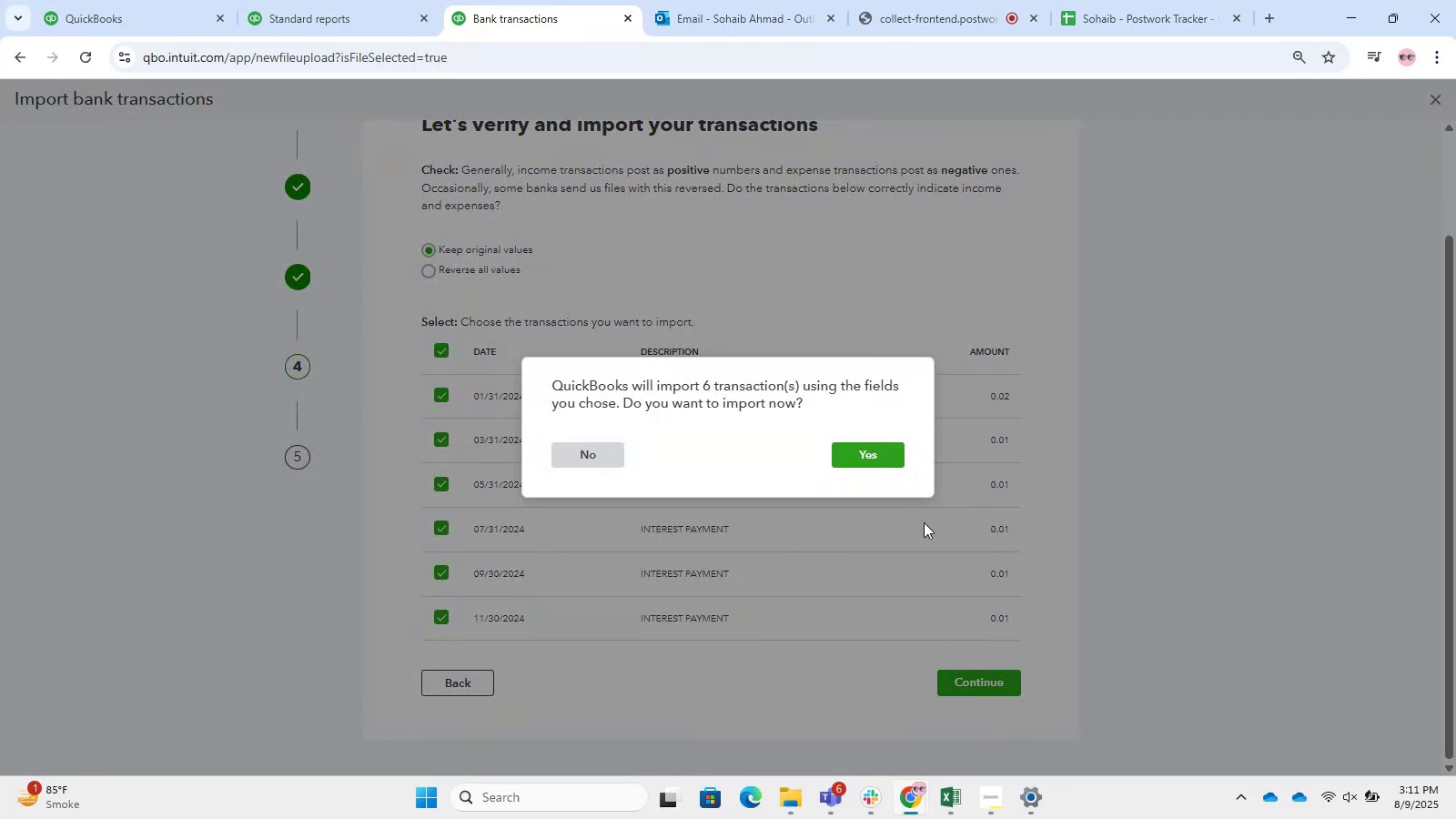 
left_click([883, 455])
 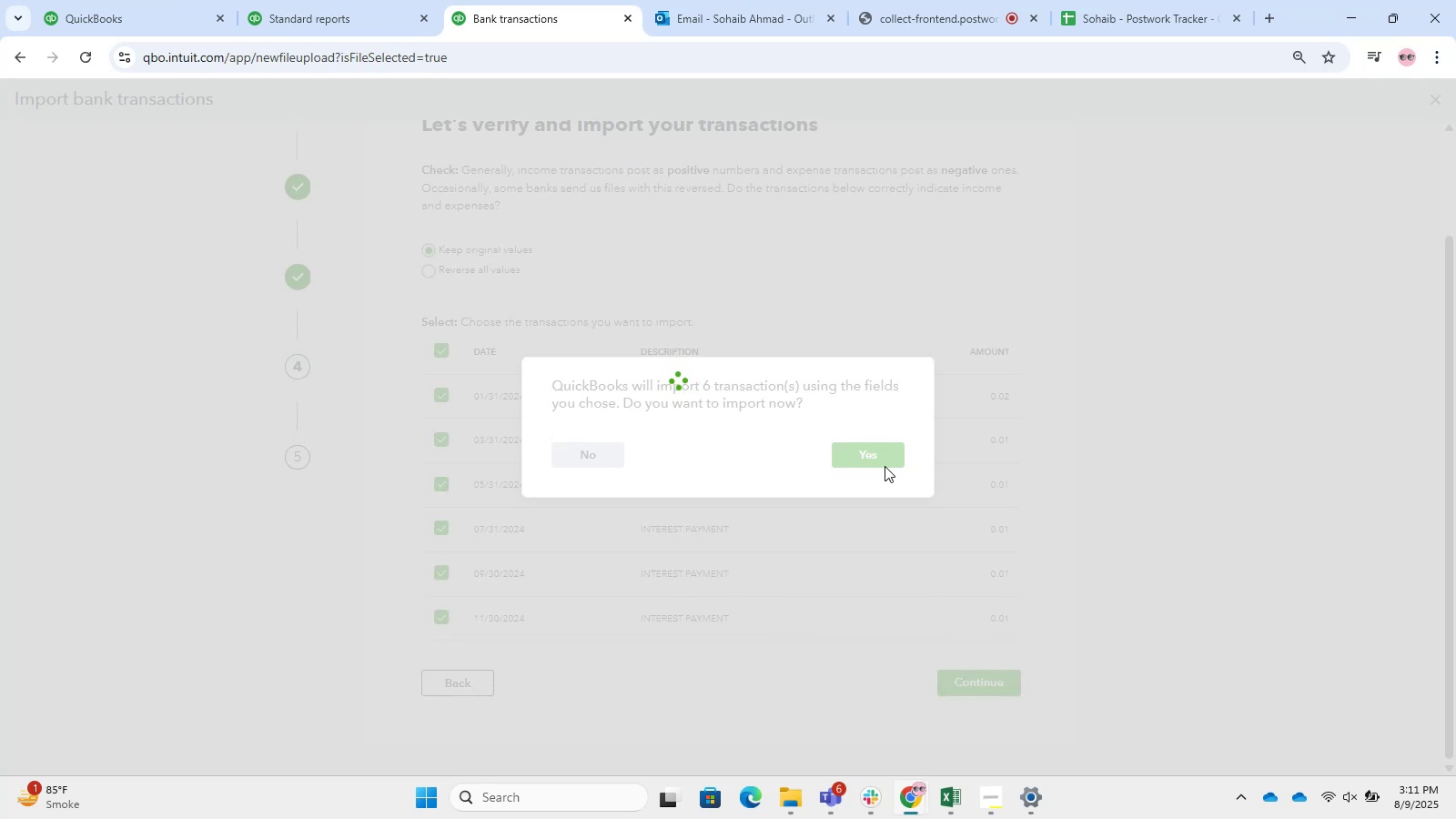 
wait(9.68)
 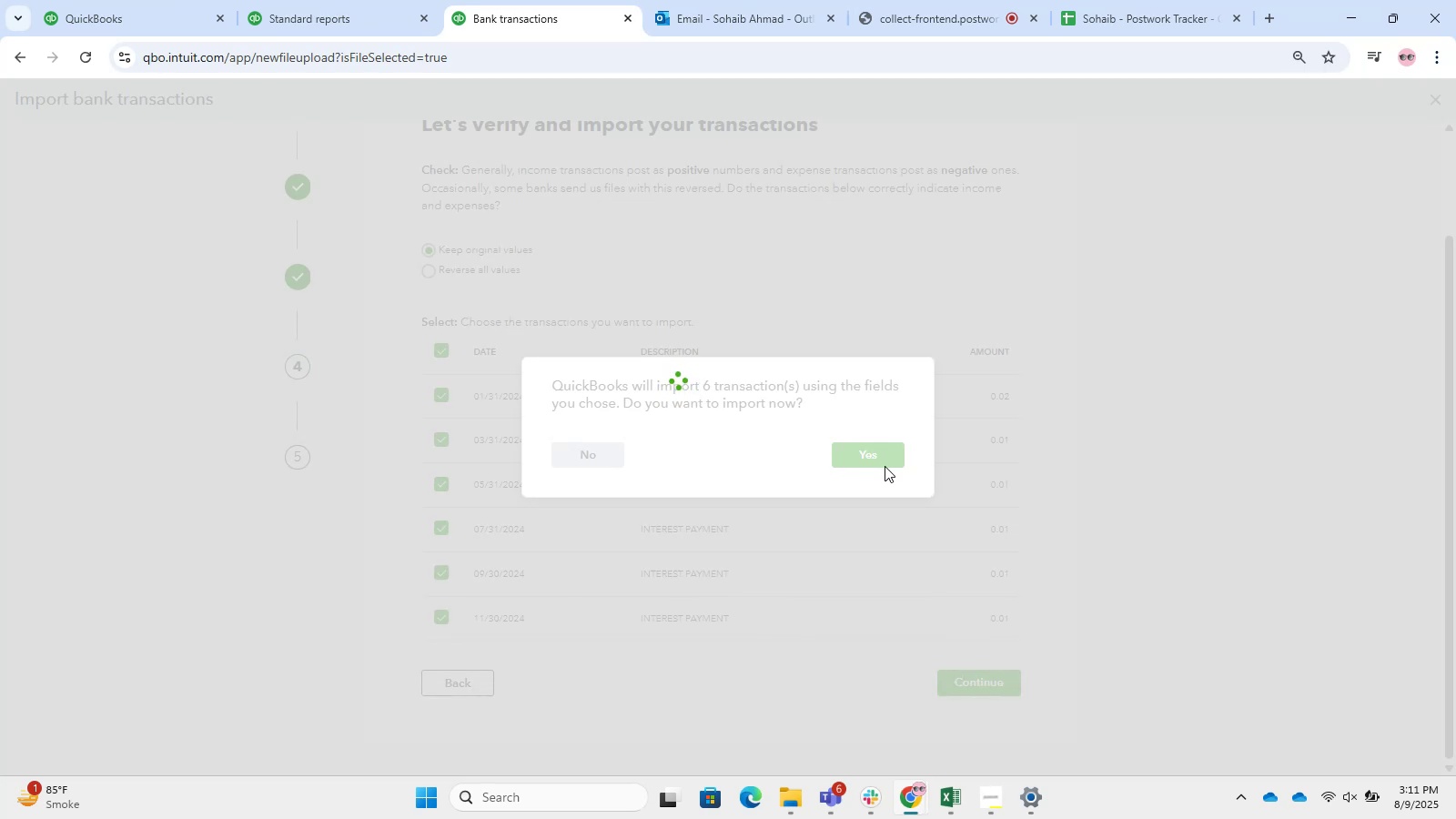 
left_click([1011, 343])
 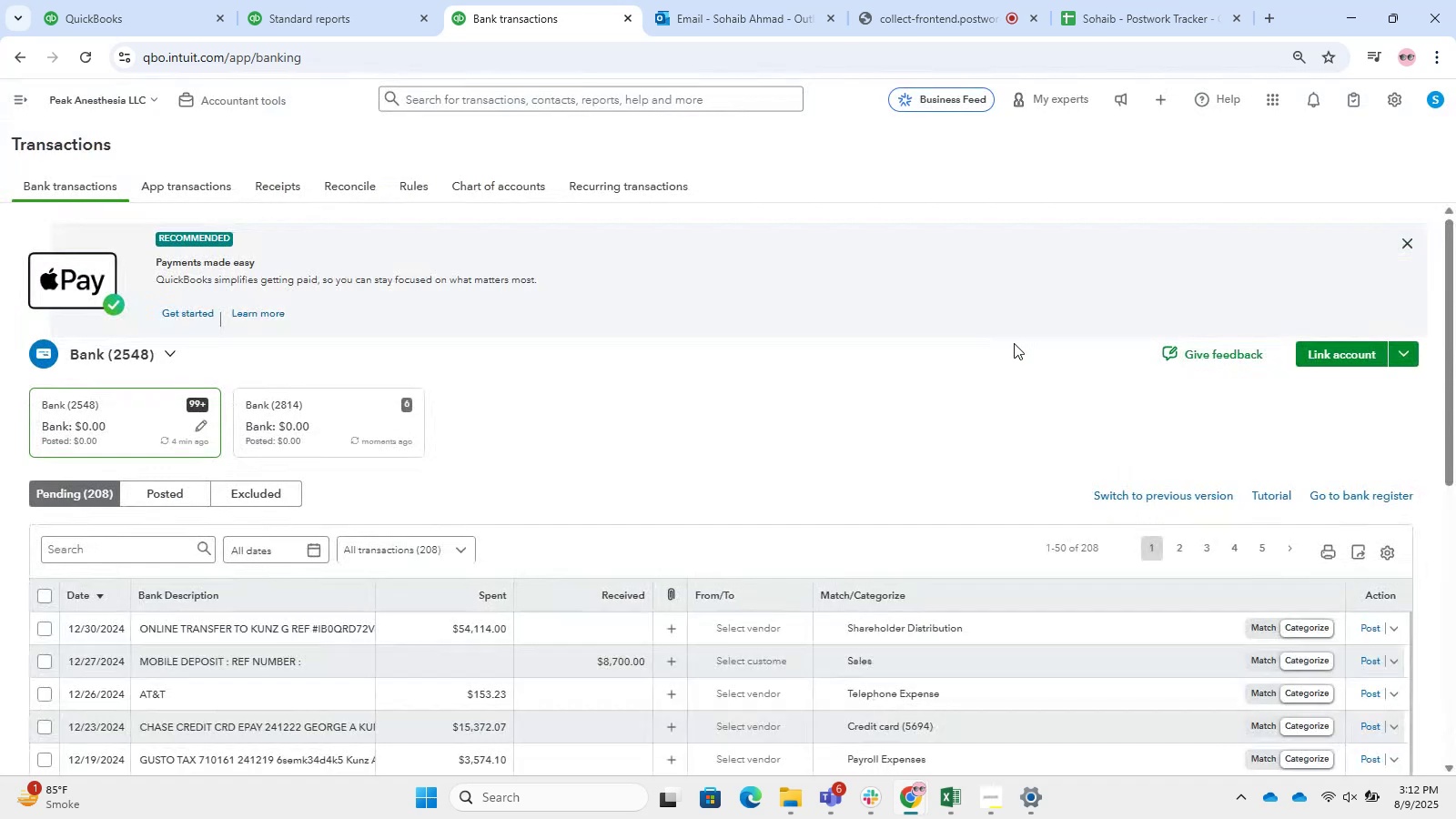 
wait(8.18)
 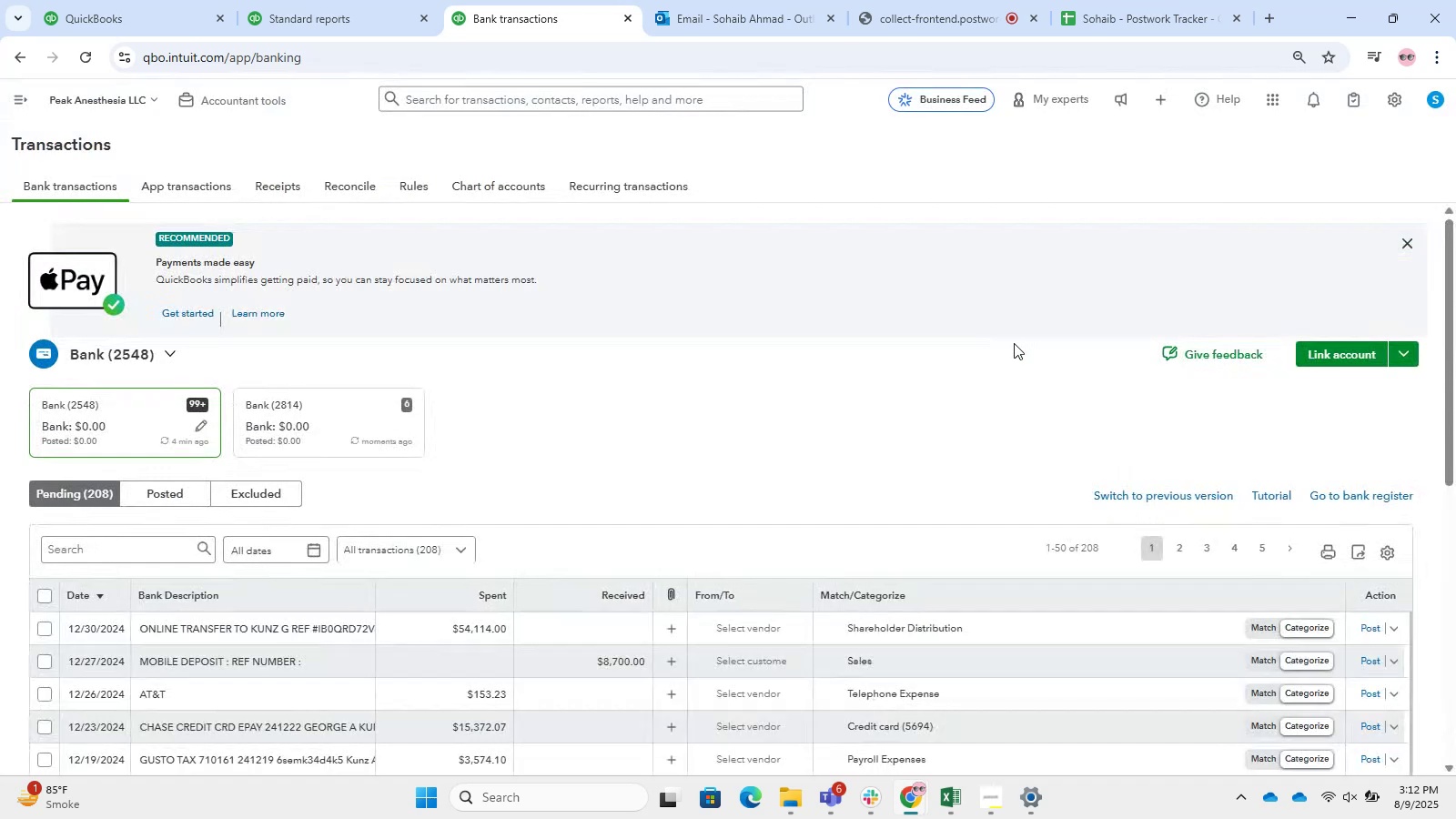 
left_click([1391, 346])
 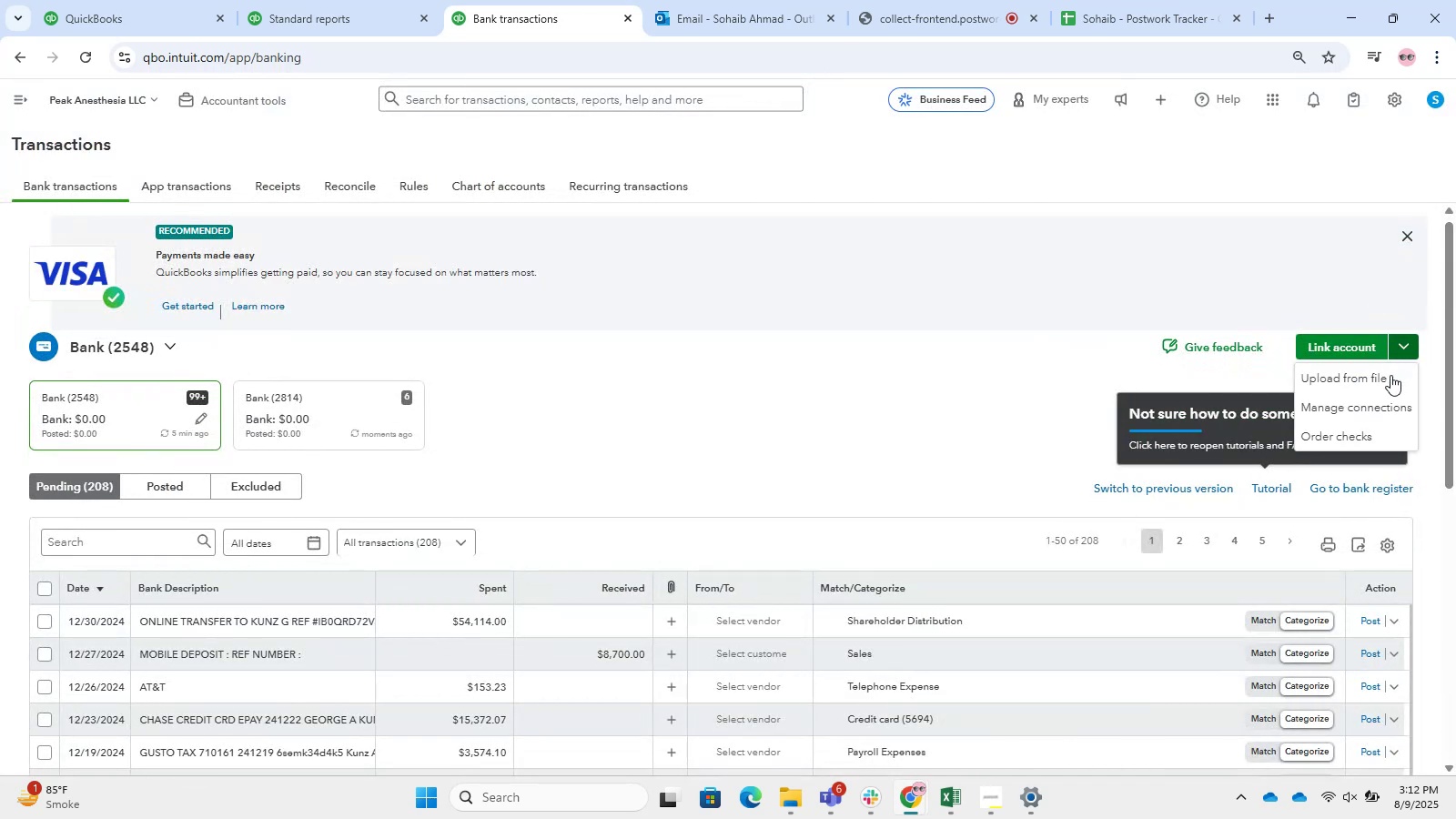 
left_click([1385, 382])
 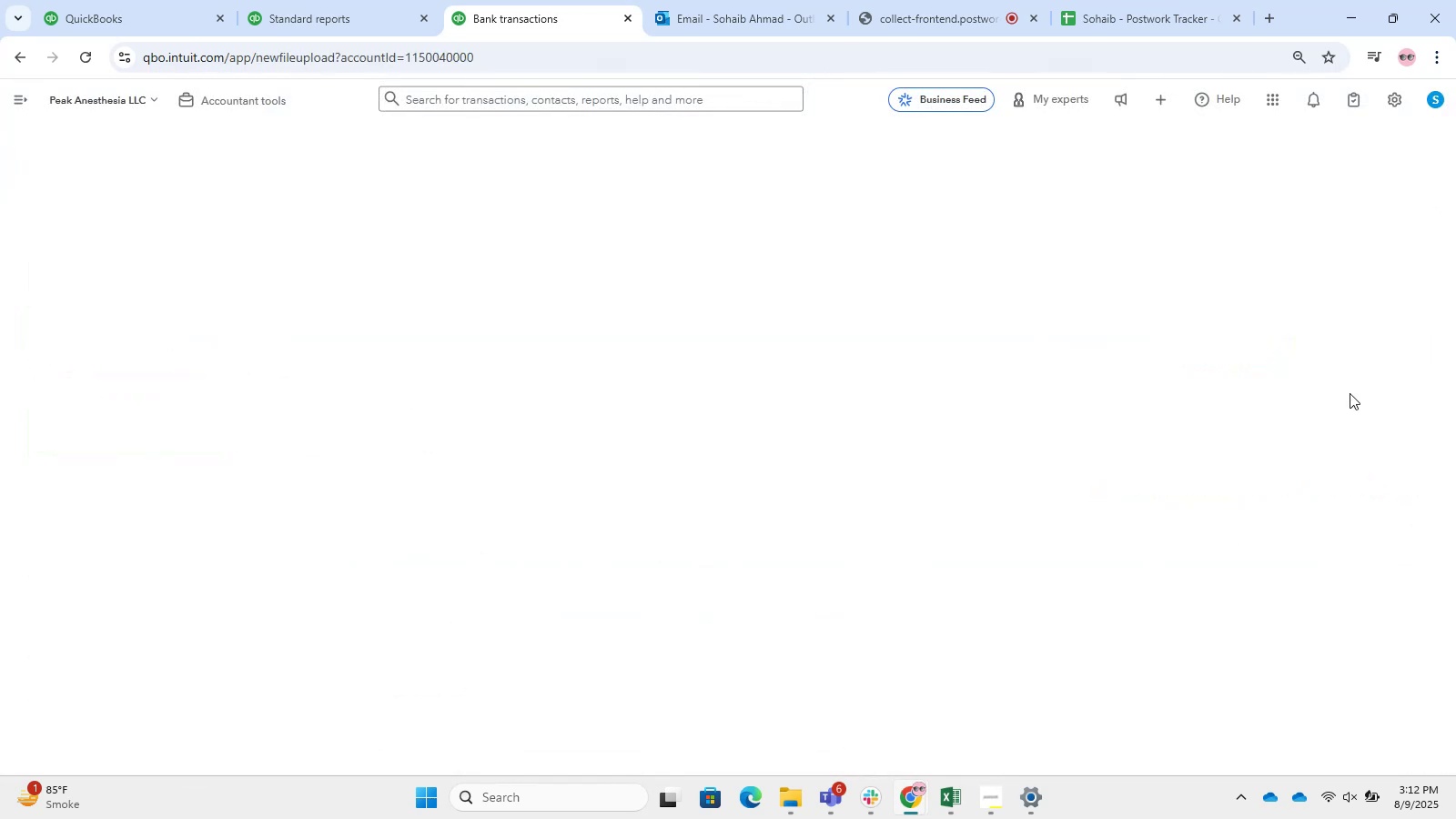 
mouse_move([816, 390])
 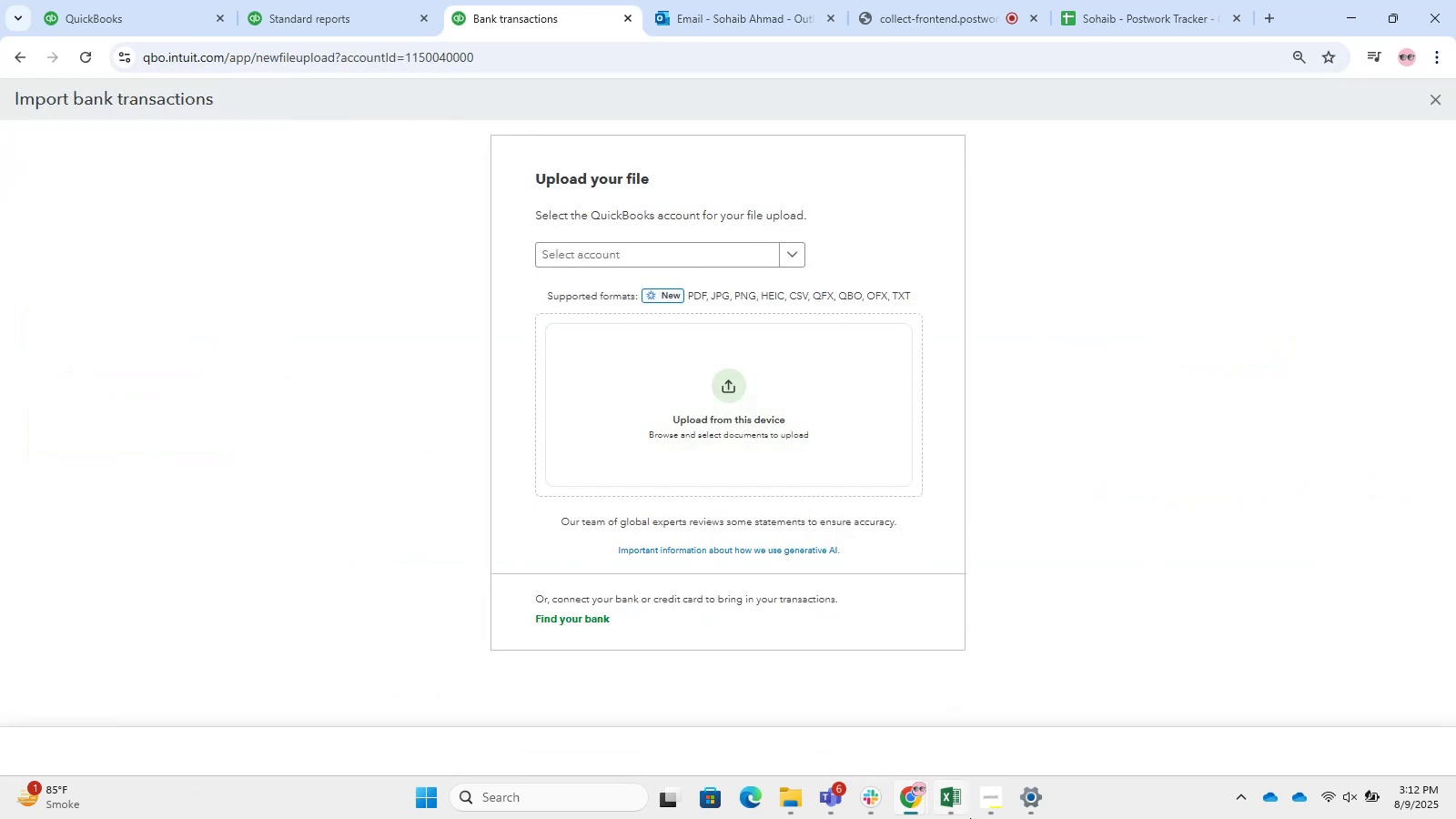 
left_click([972, 818])
 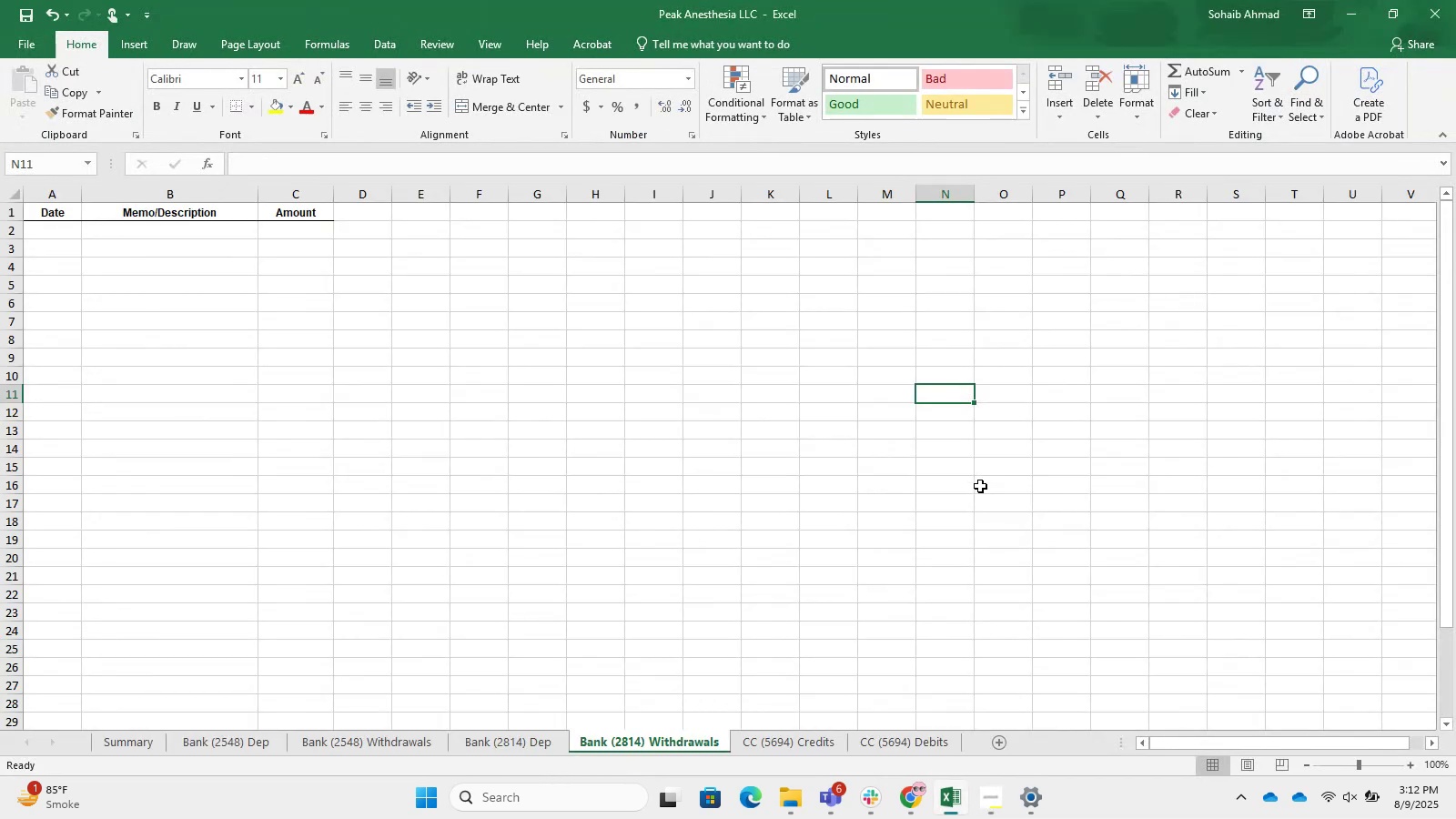 
key(Control+N)
 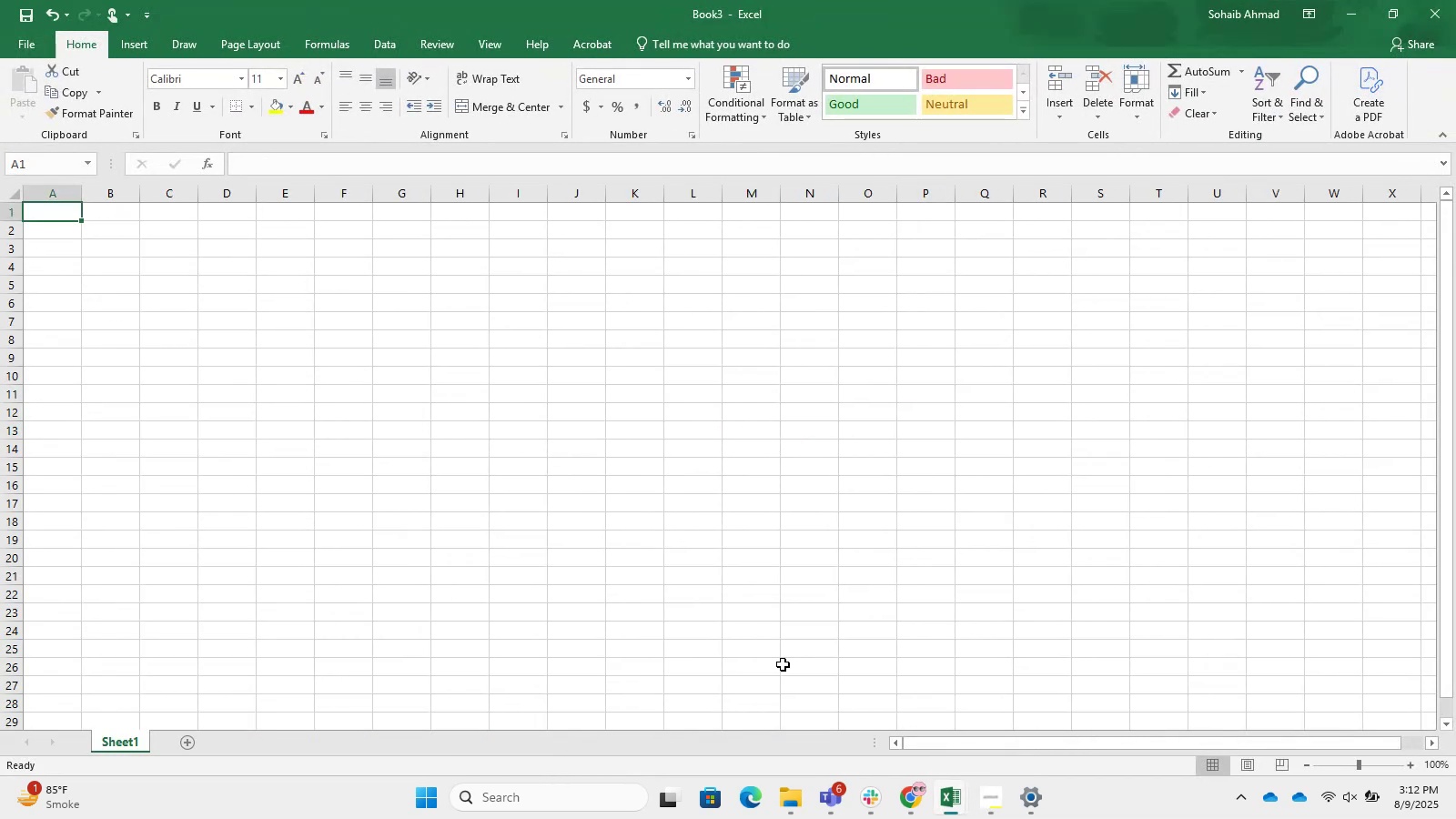 
left_click([960, 795])
 